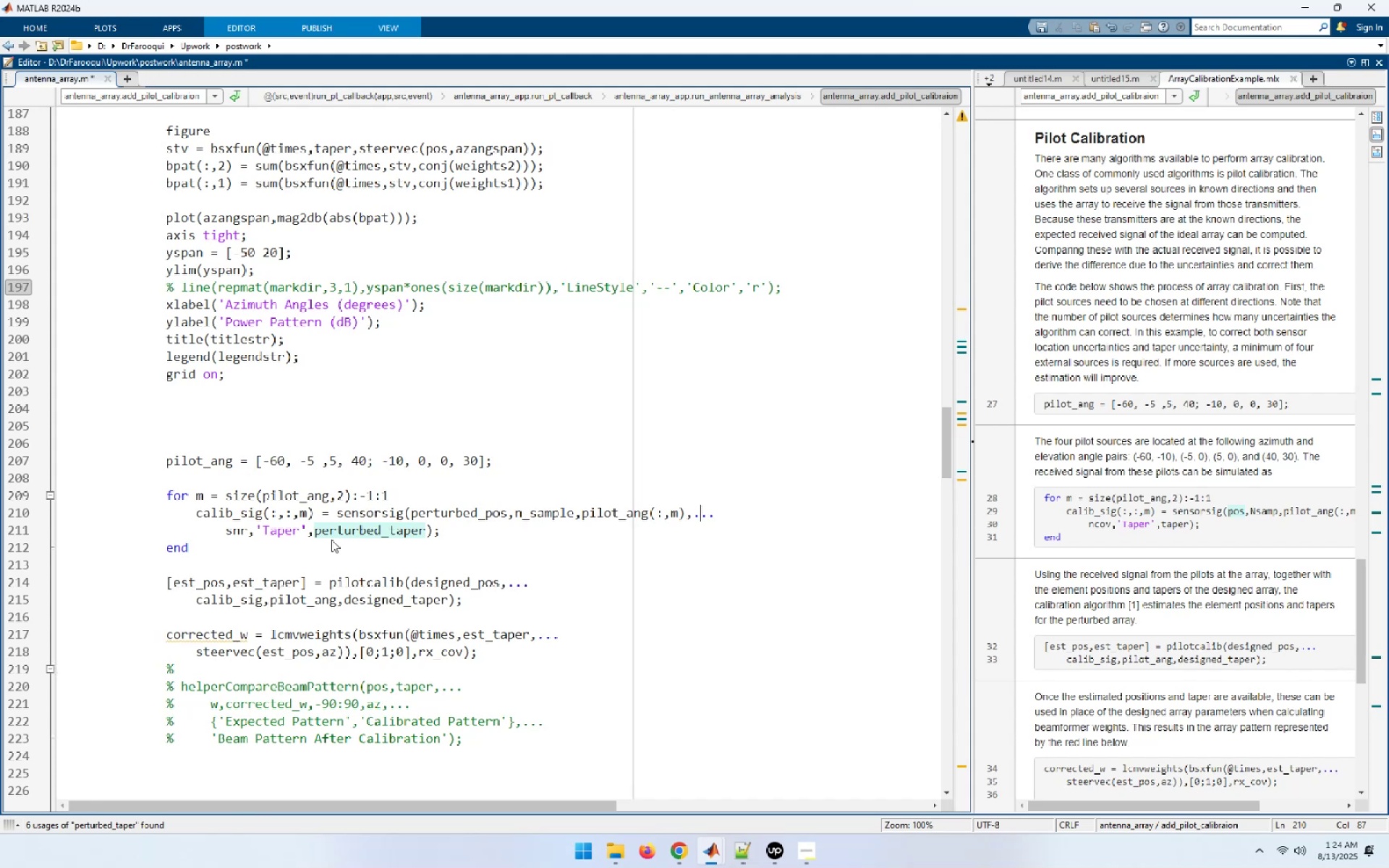 
key(ArrowLeft)
 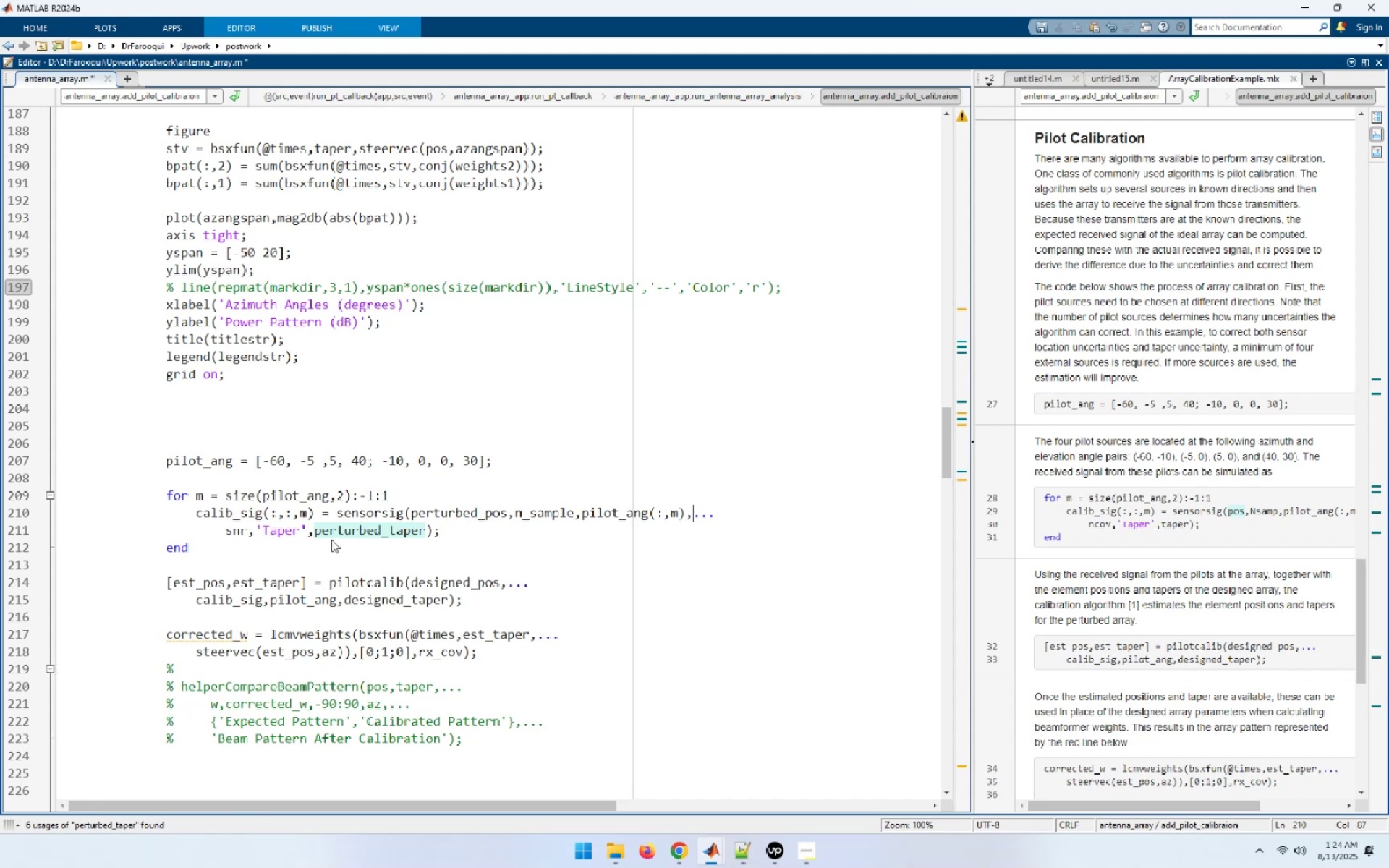 
key(Shift+End)
 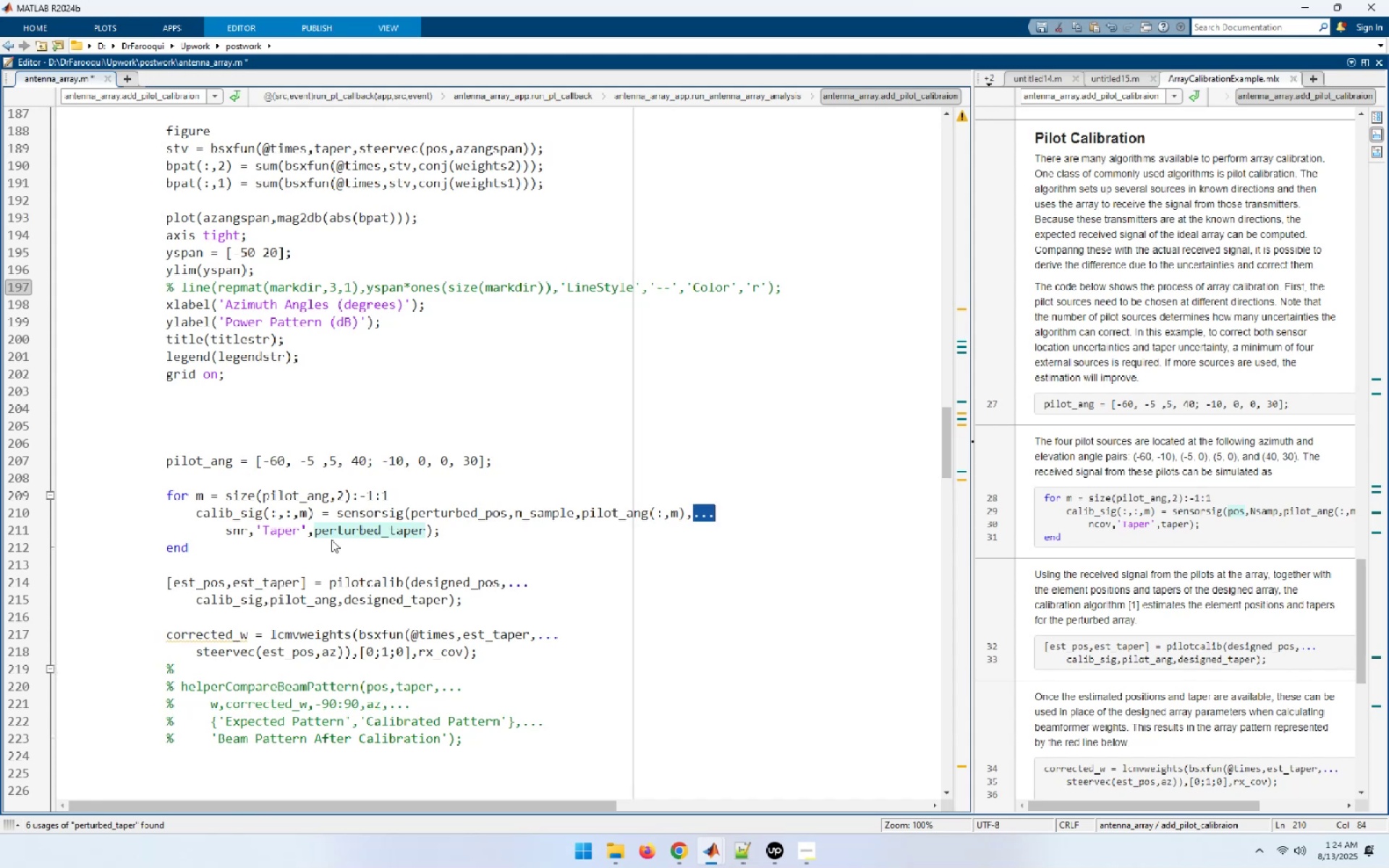 
key(Shift+ArrowDown)
 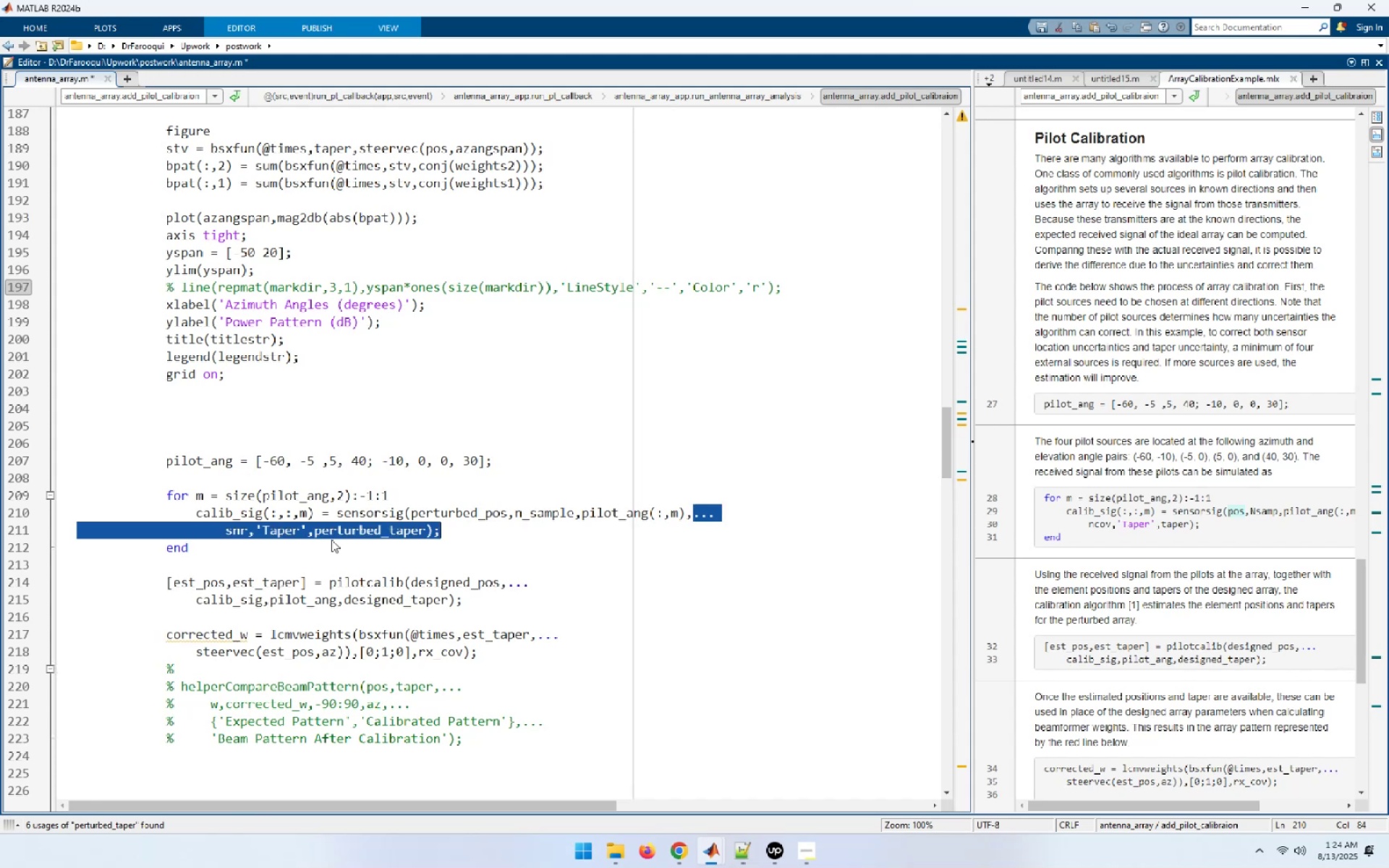 
key(Shift+Home)
 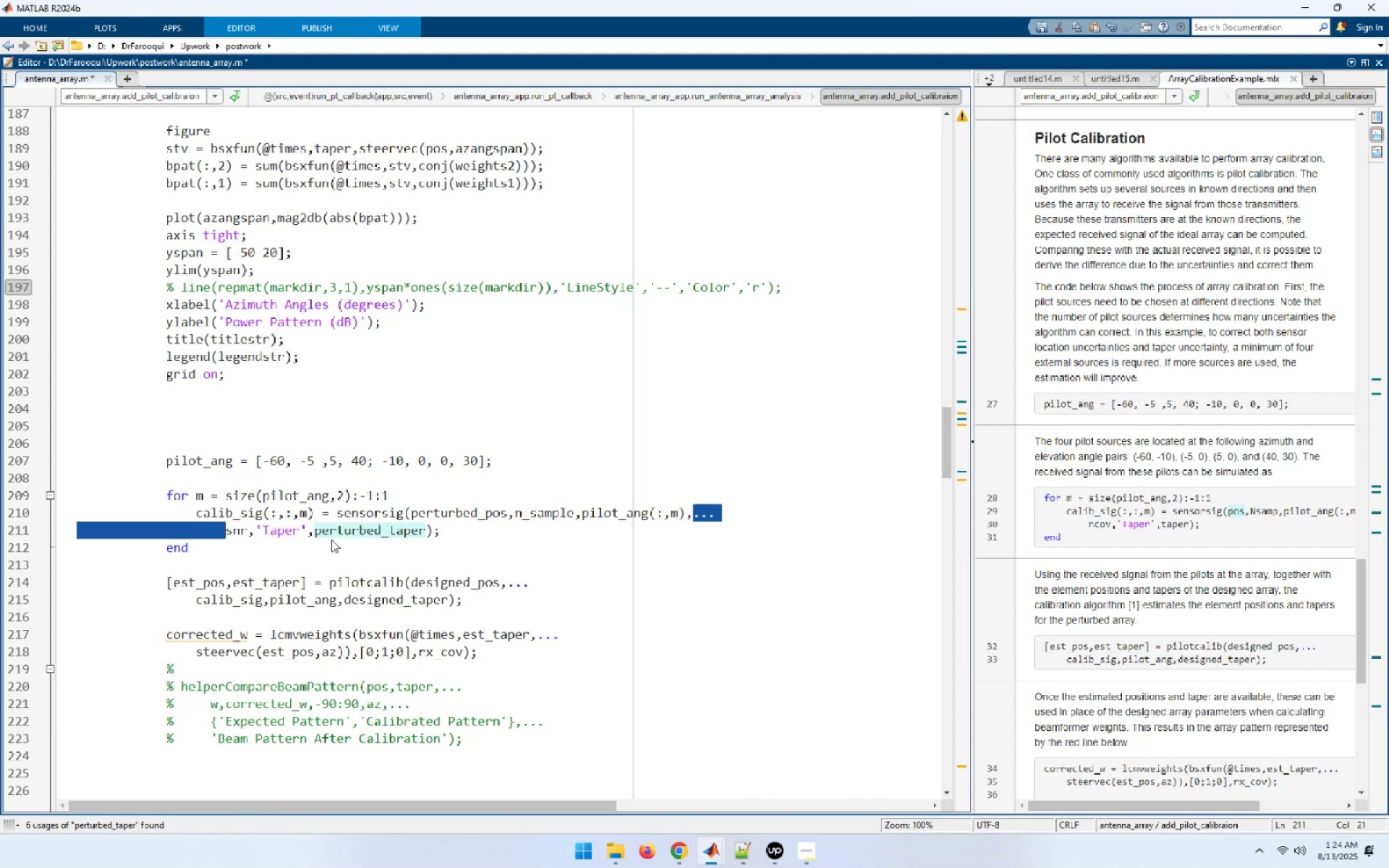 
key(Delete)
 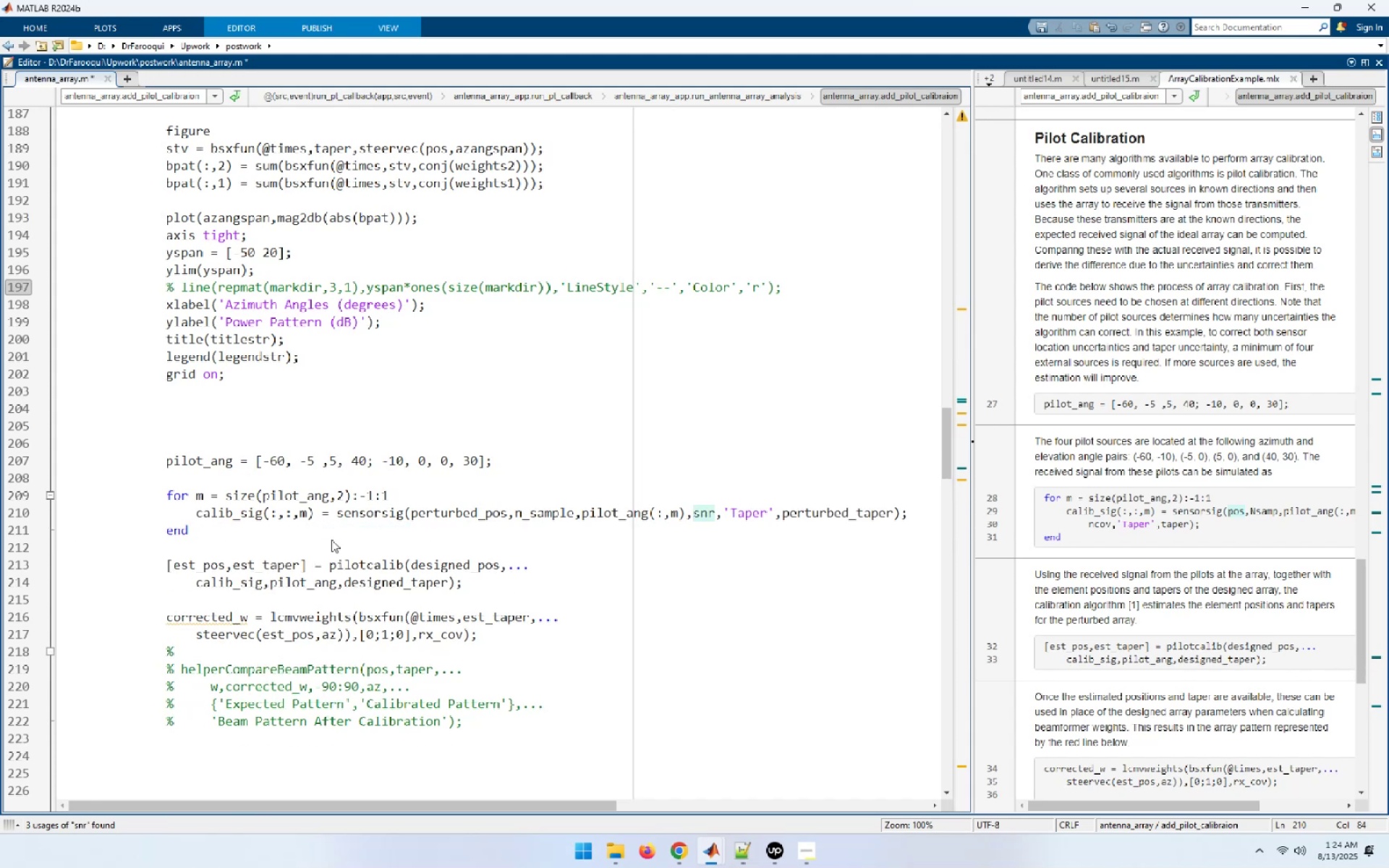 
key(Space)
 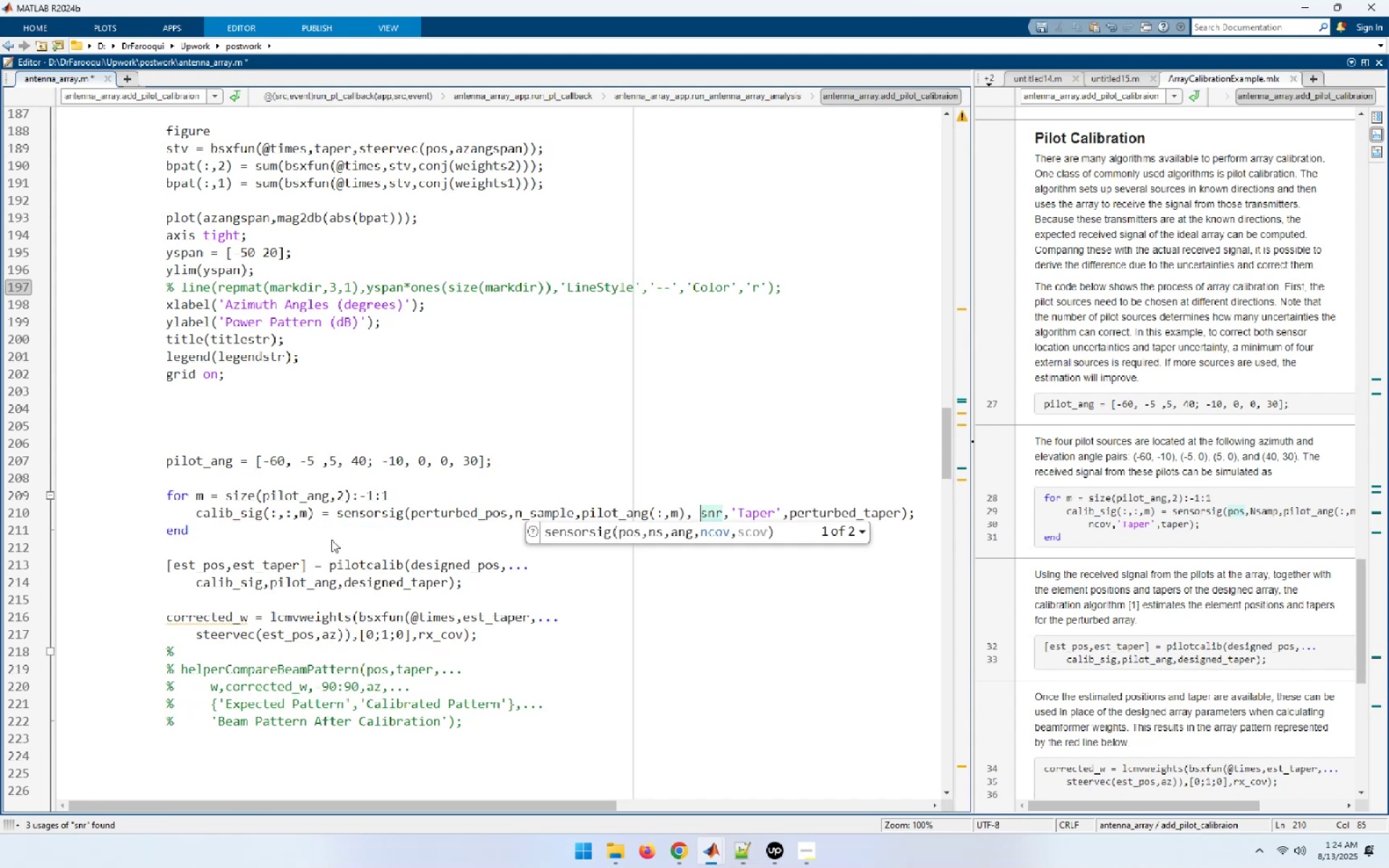 
key(ArrowUp)
 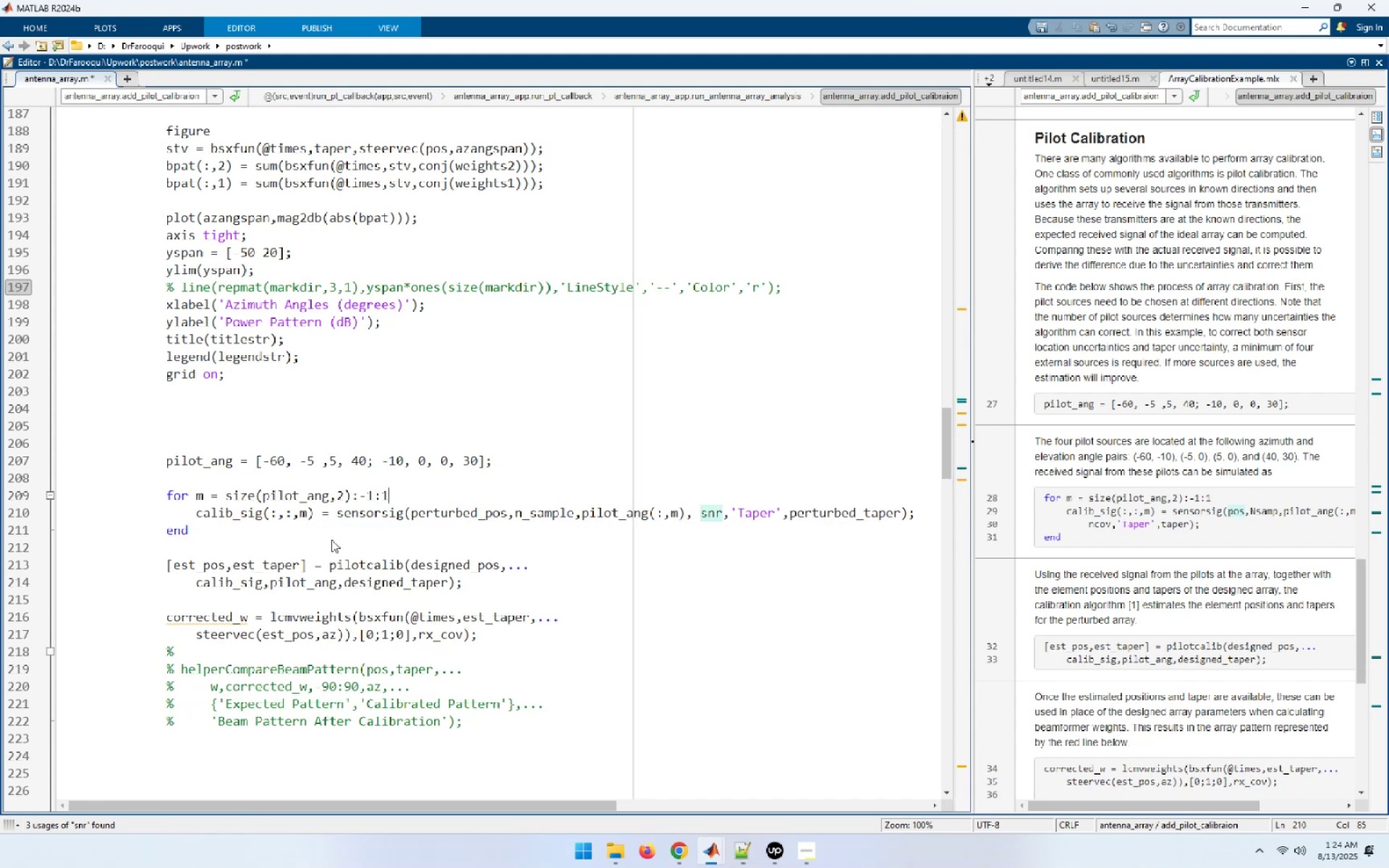 
key(ArrowUp)
 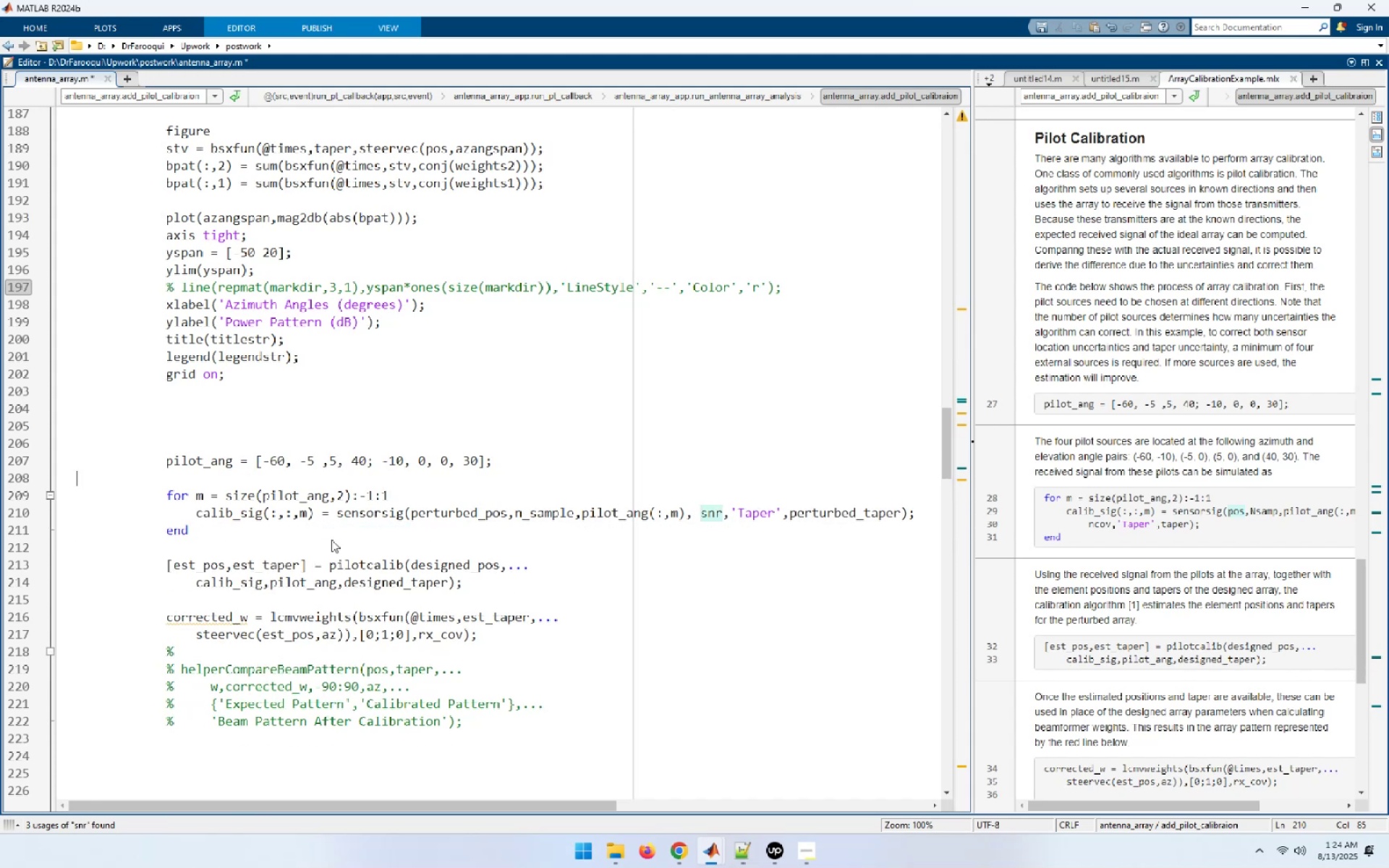 
key(ArrowUp)
 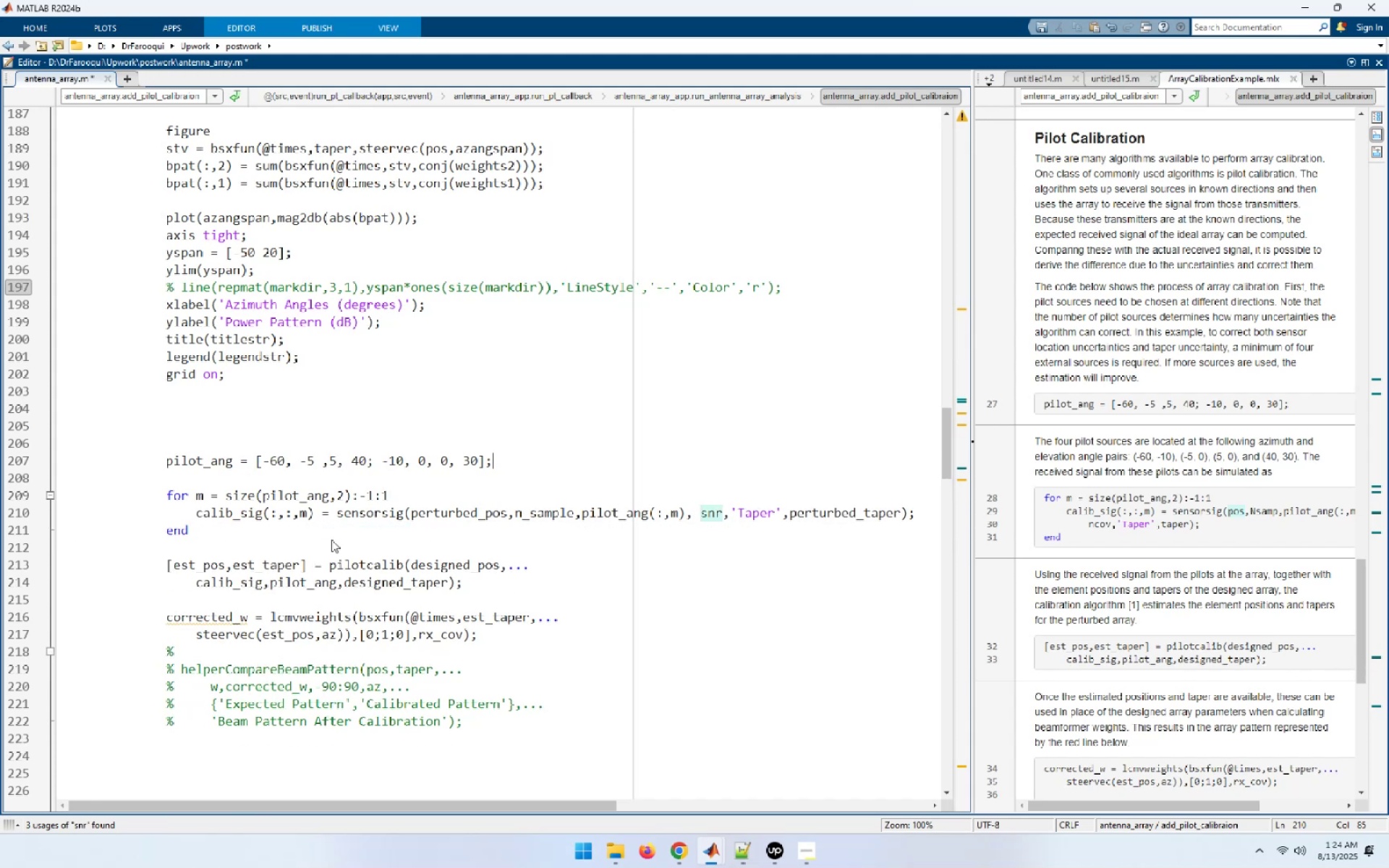 
key(ArrowUp)
 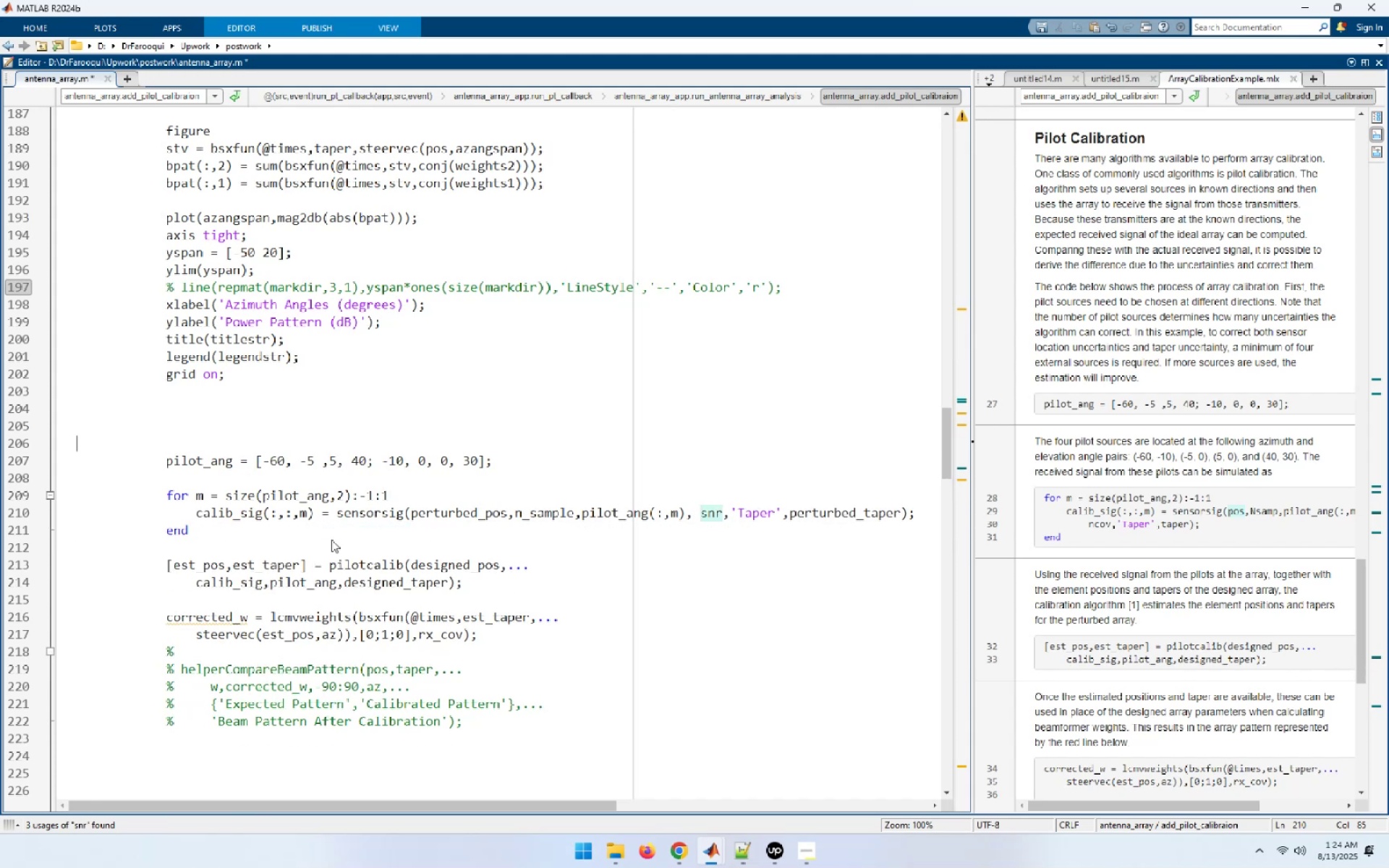 
key(ArrowUp)
 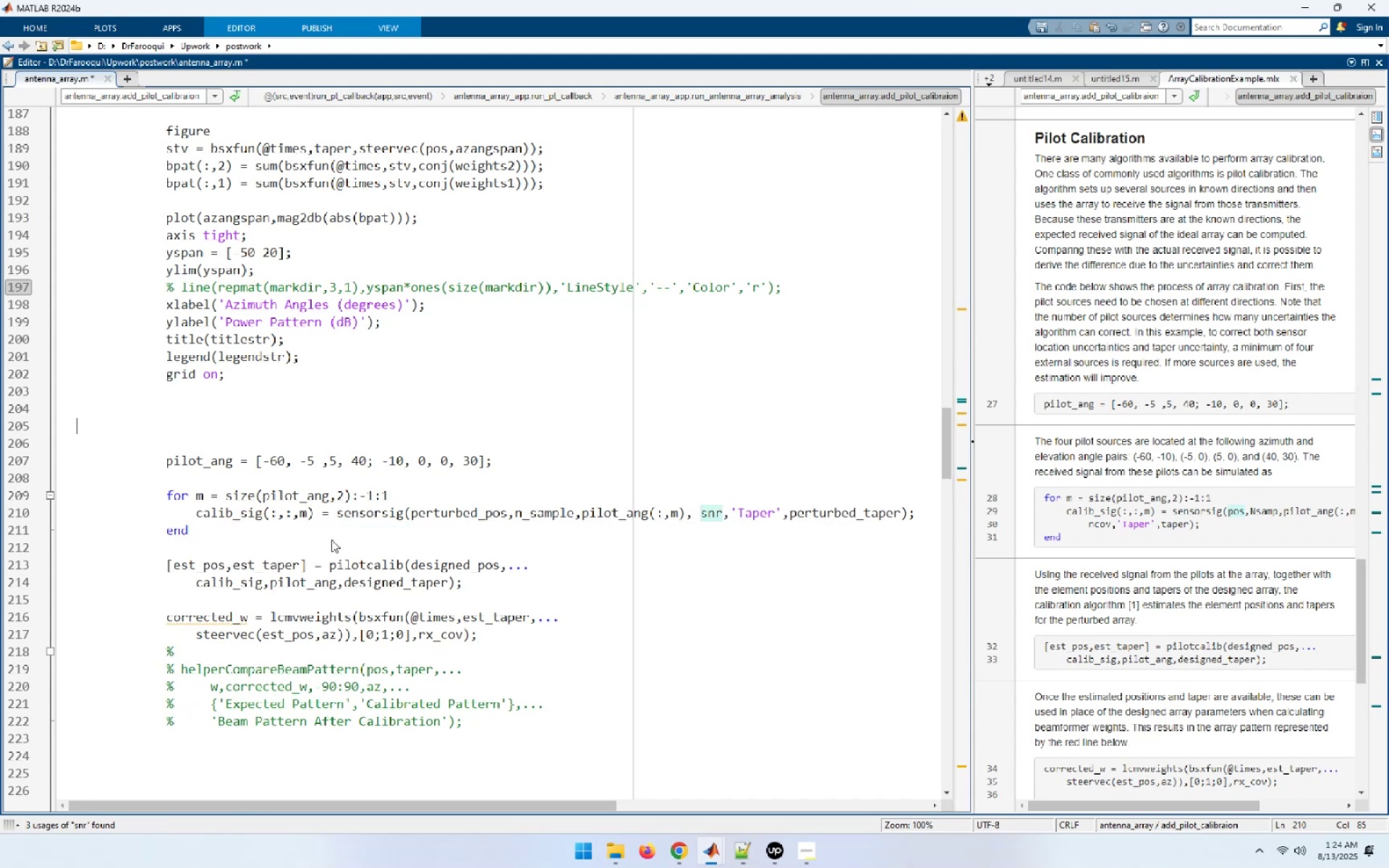 
key(ArrowUp)
 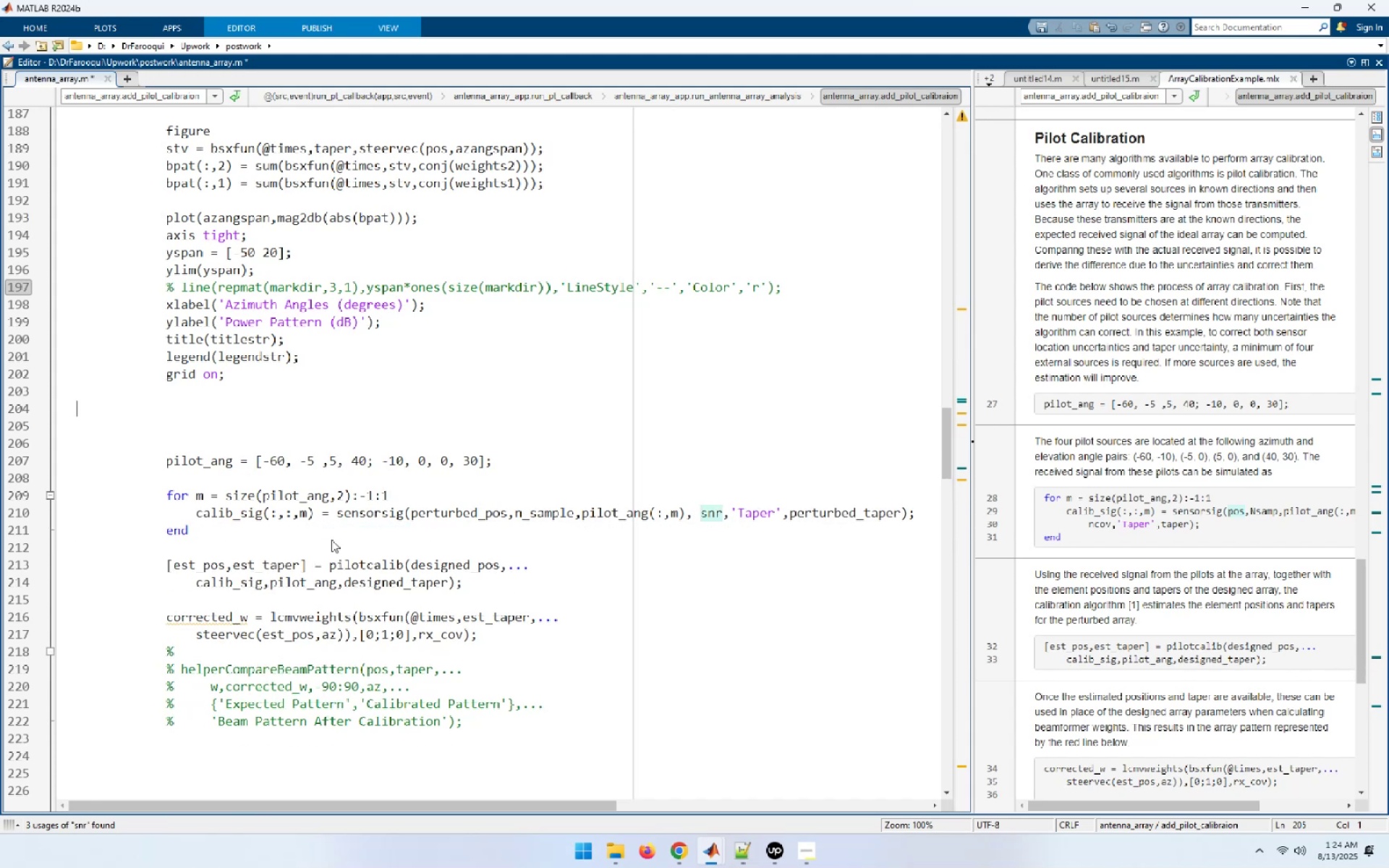 
key(ArrowUp)
 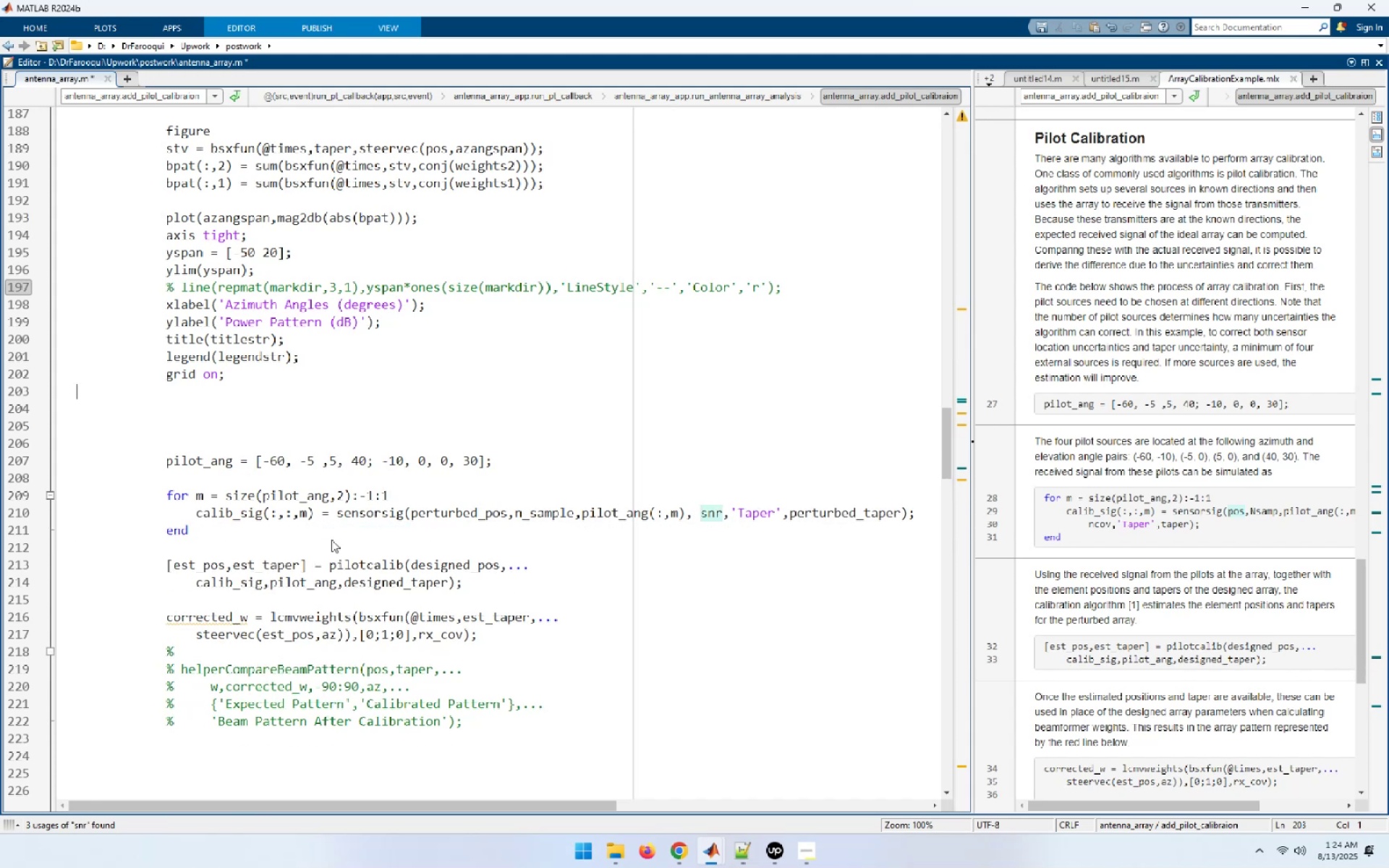 
key(ArrowUp)
 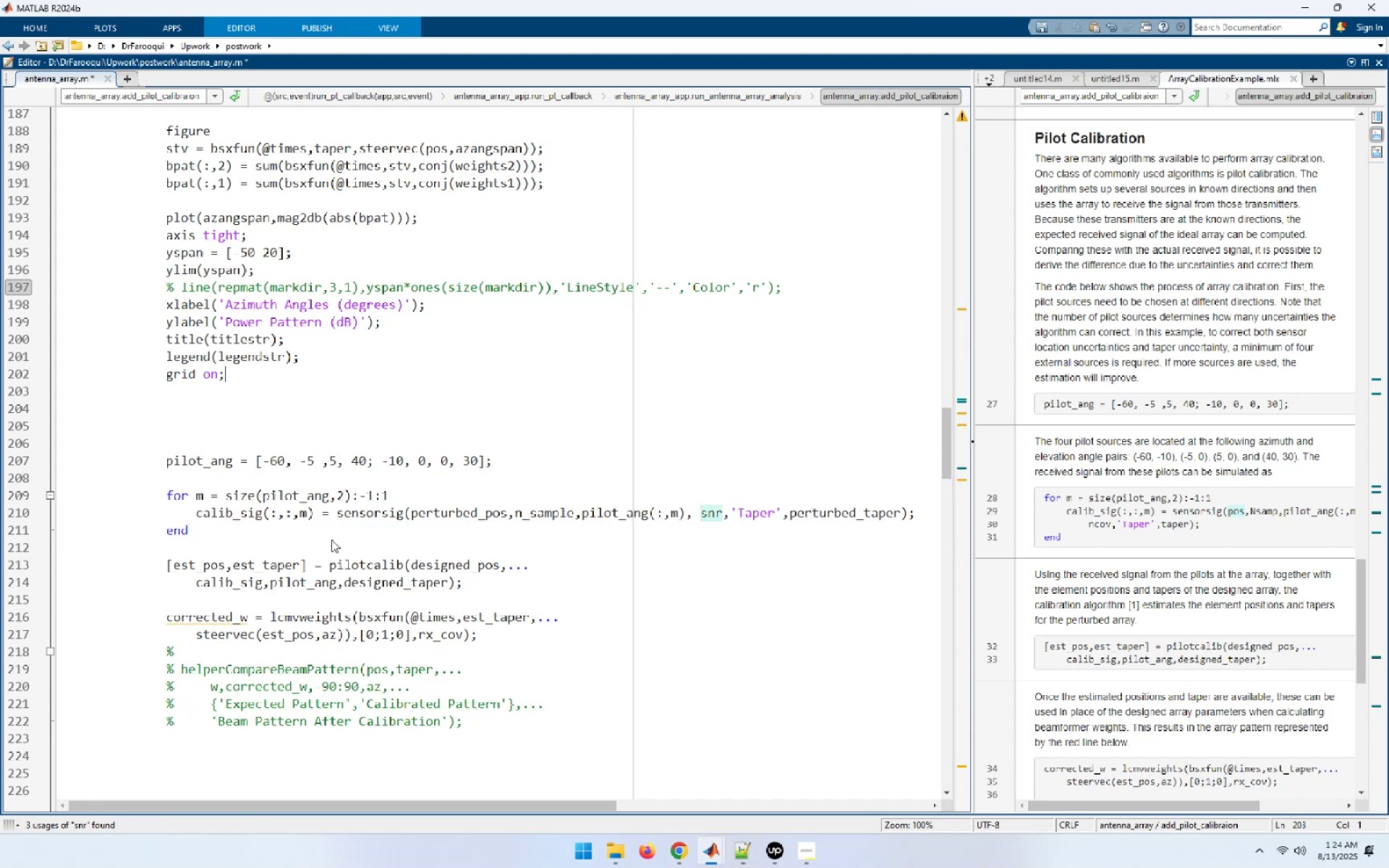 
key(End)
 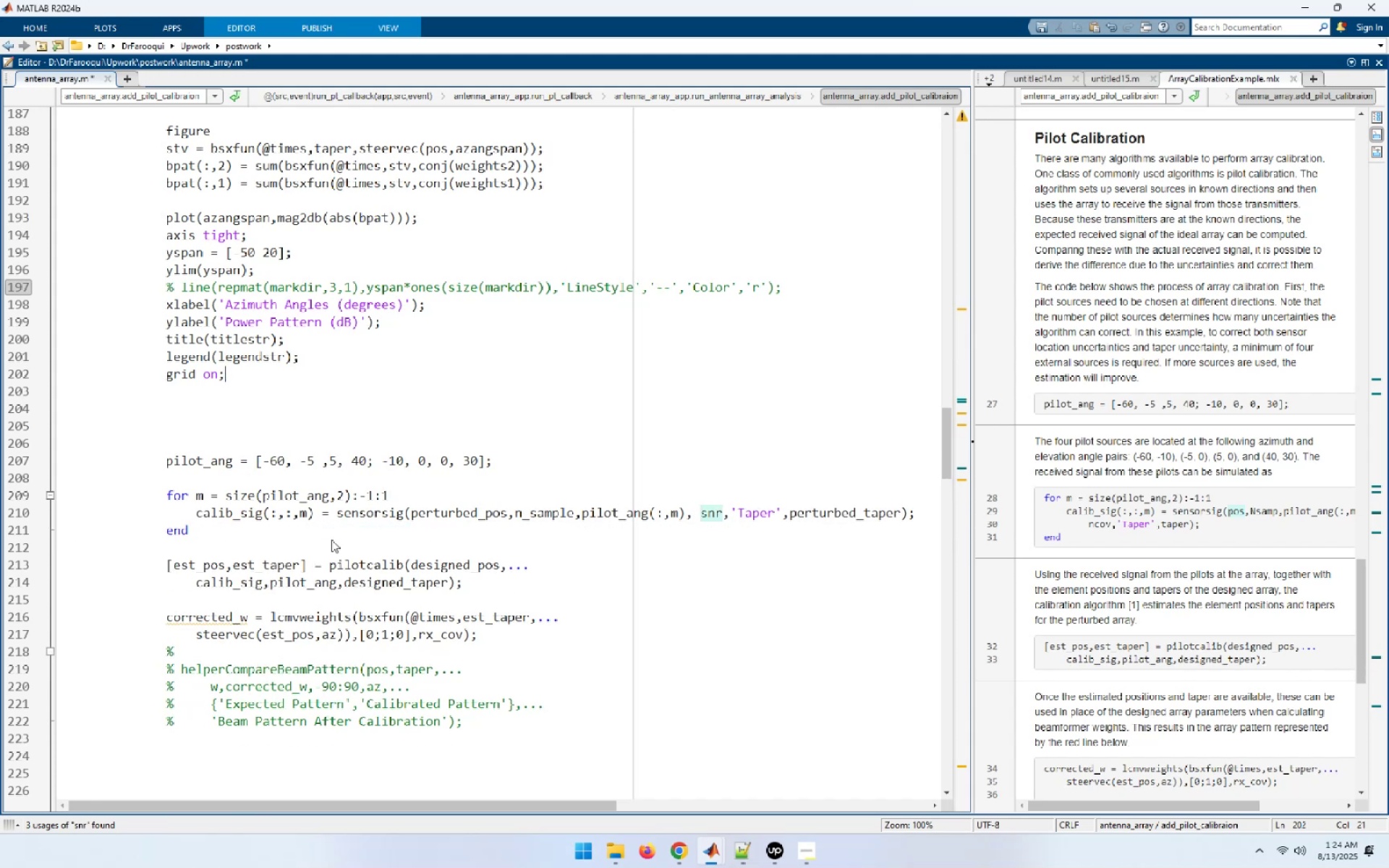 
key(Delete)
 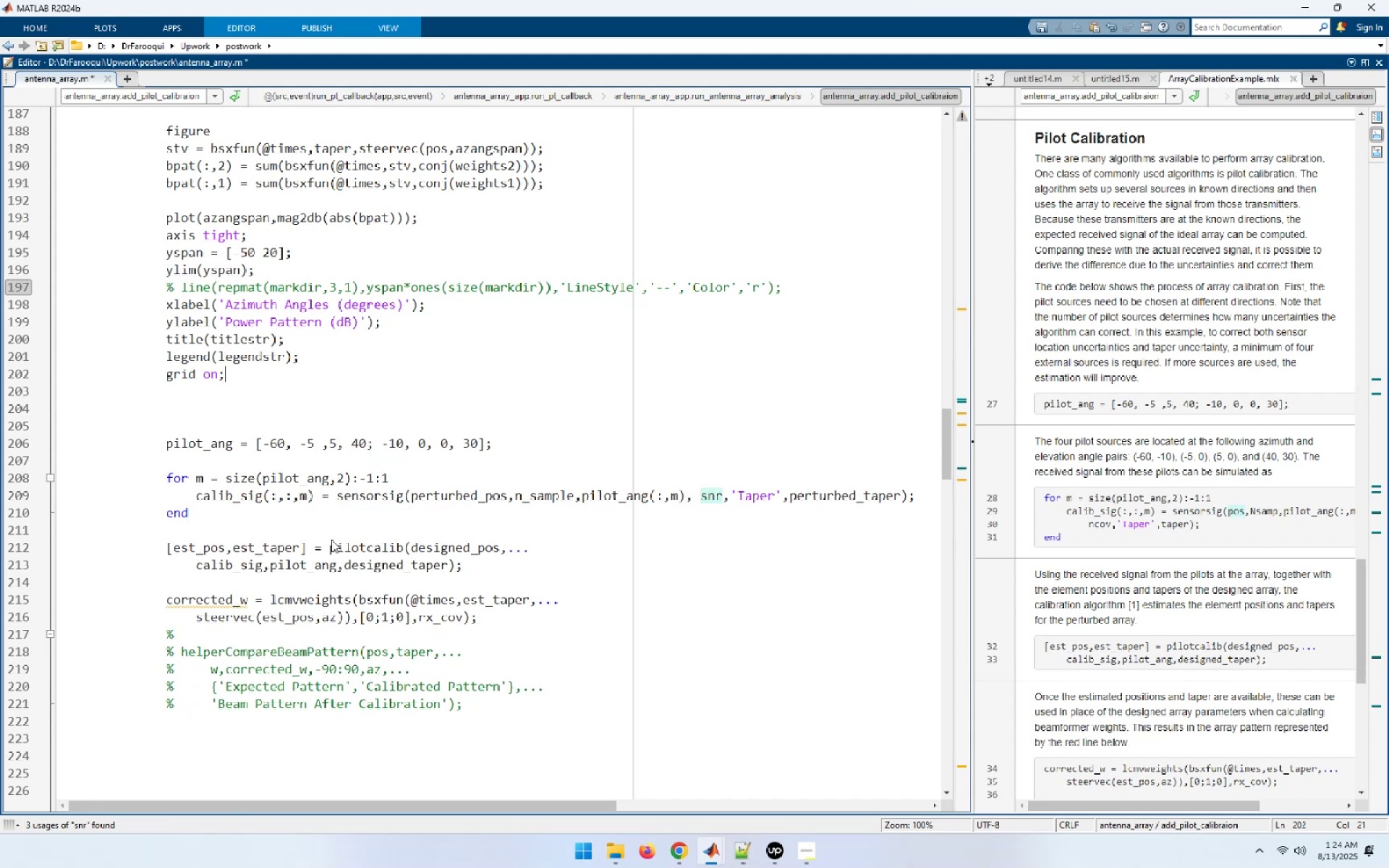 
key(End)
 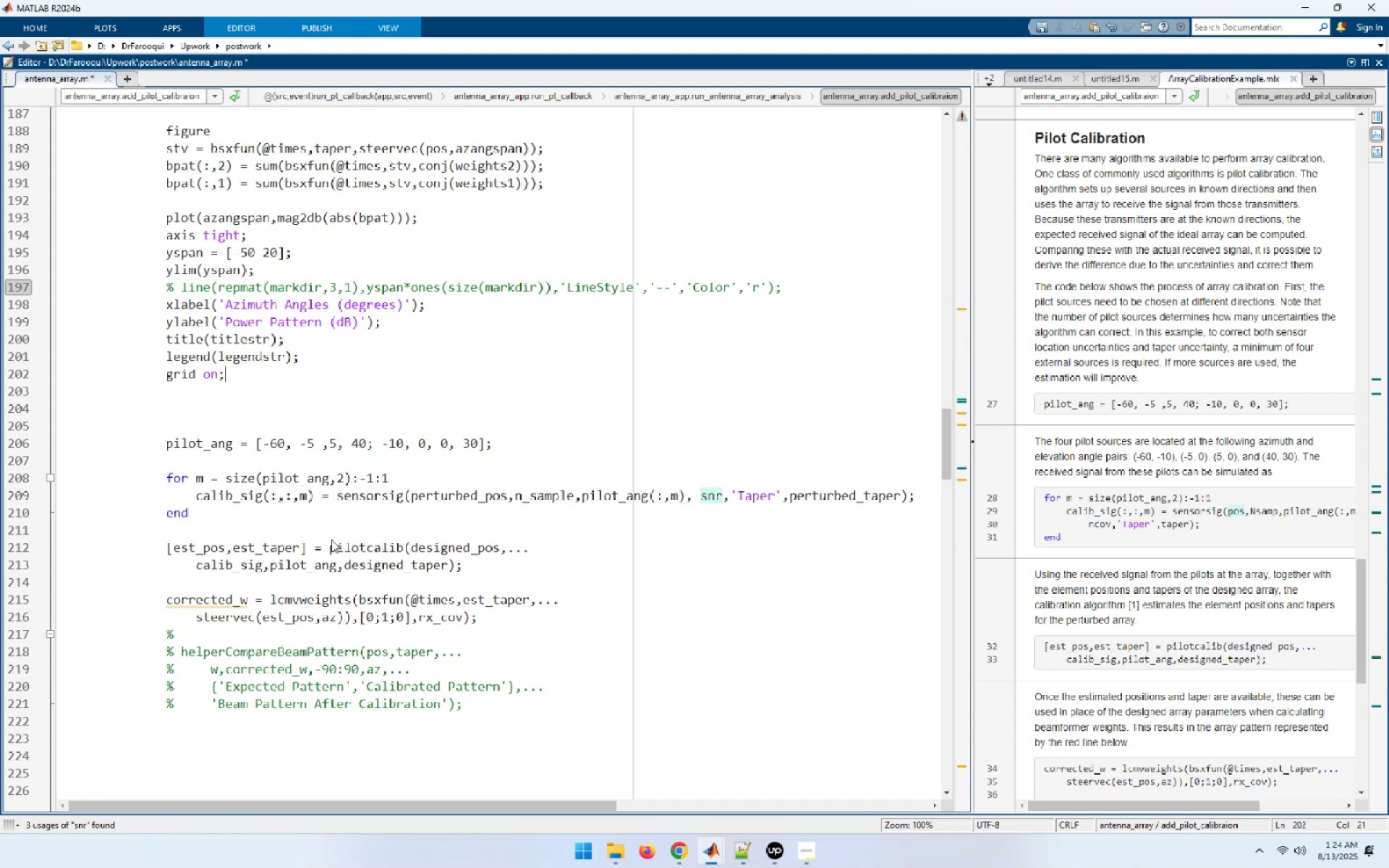 
key(Delete)
 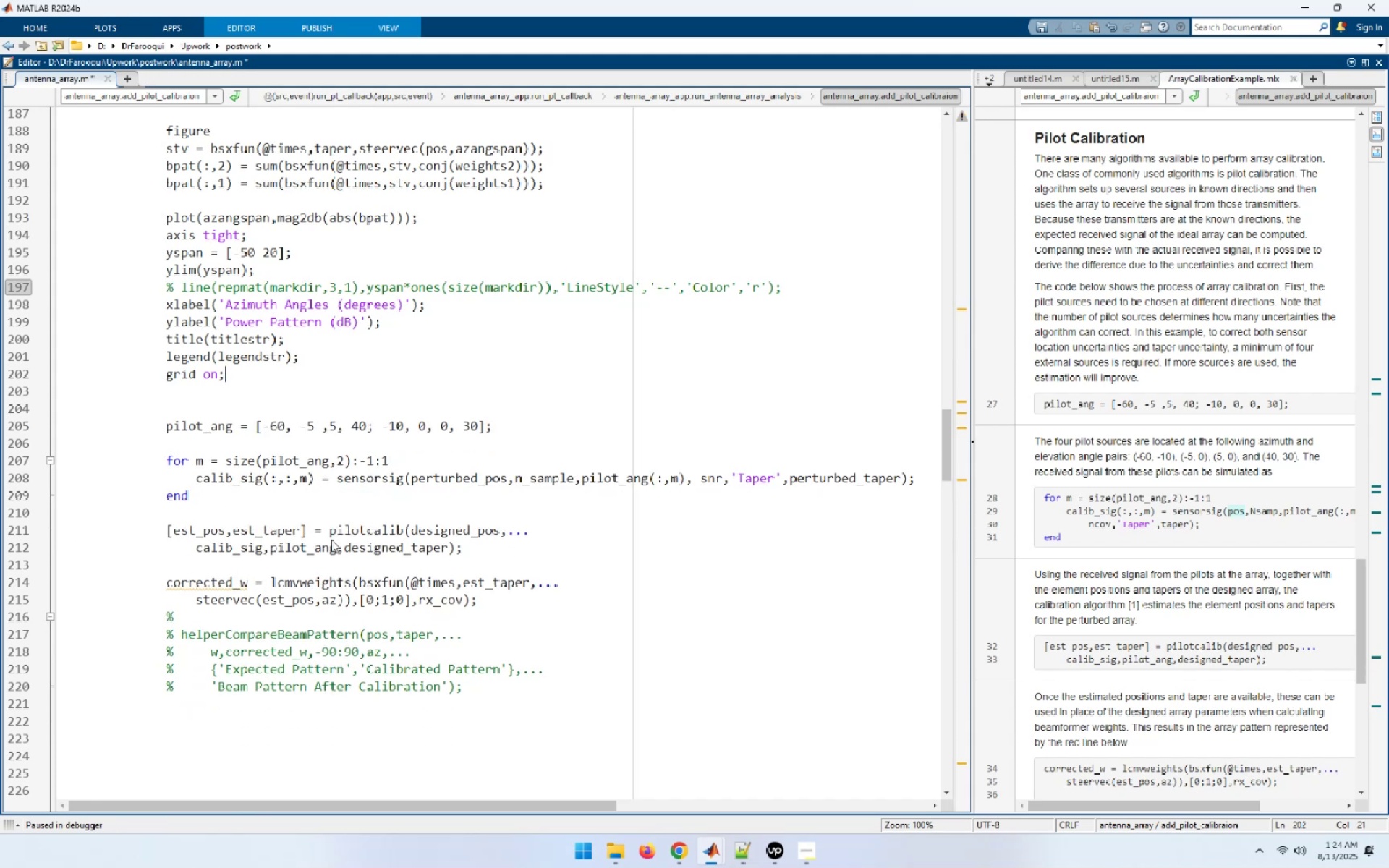 
key(End)
 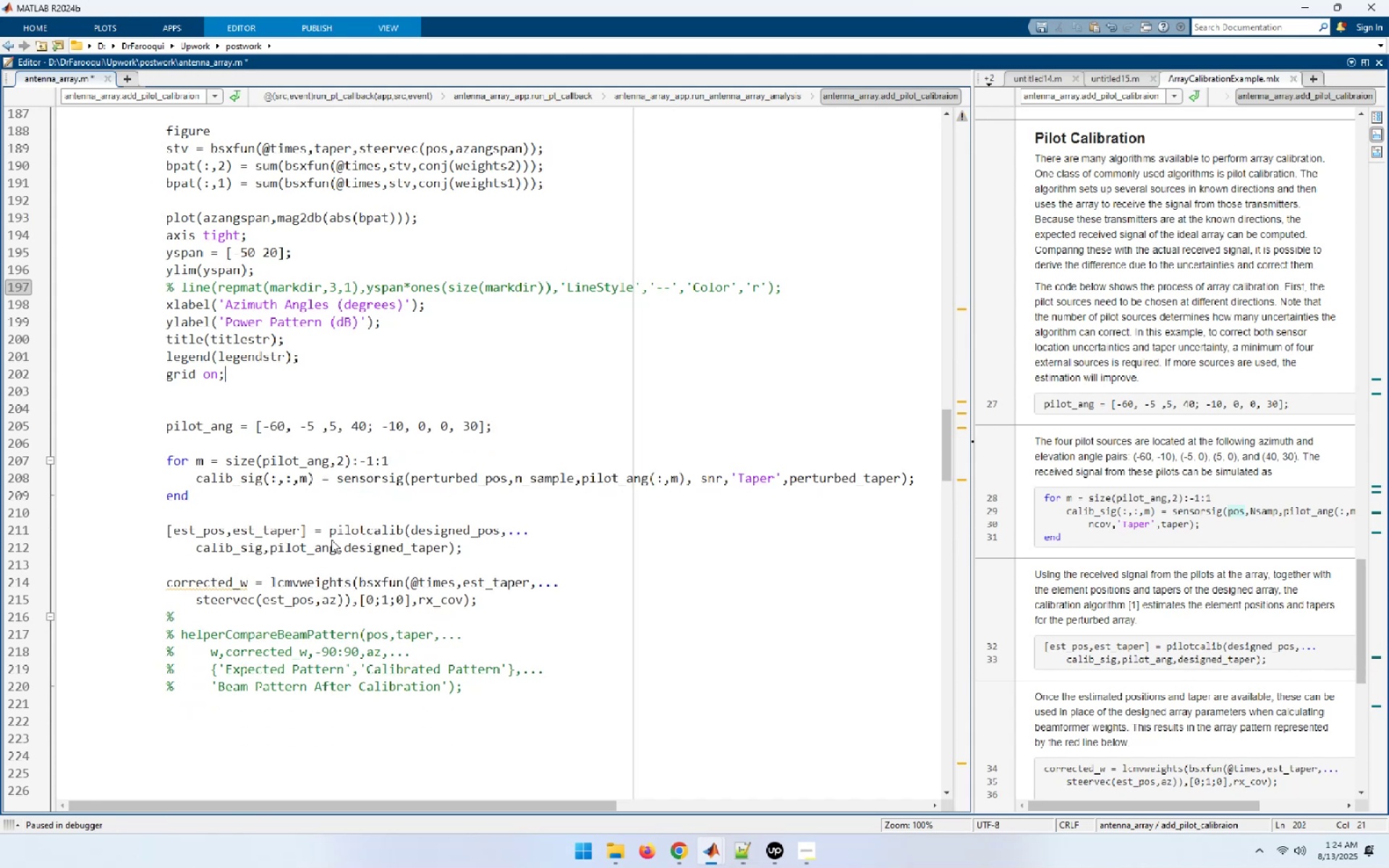 
key(Delete)
 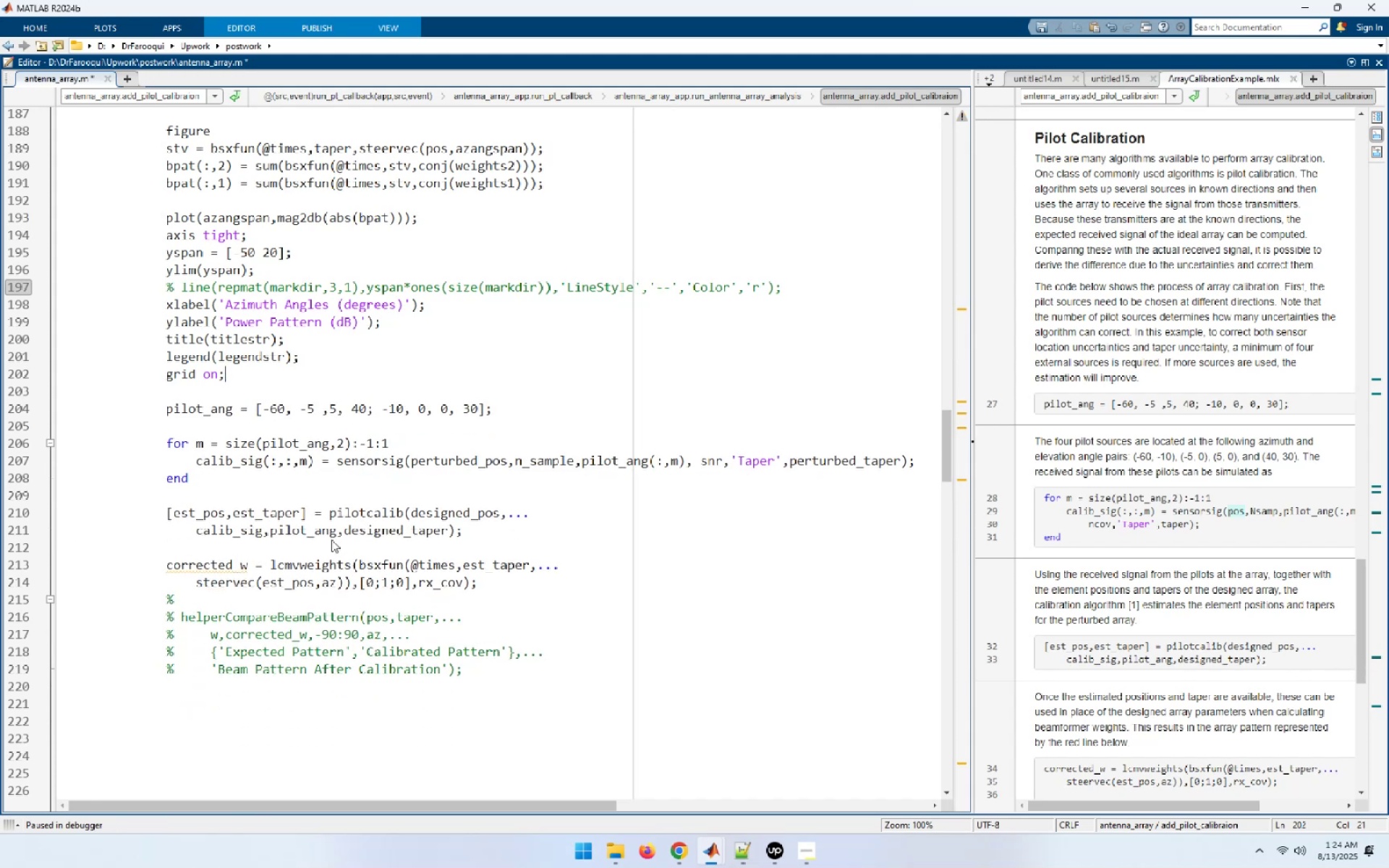 
key(NumpadEnter)
 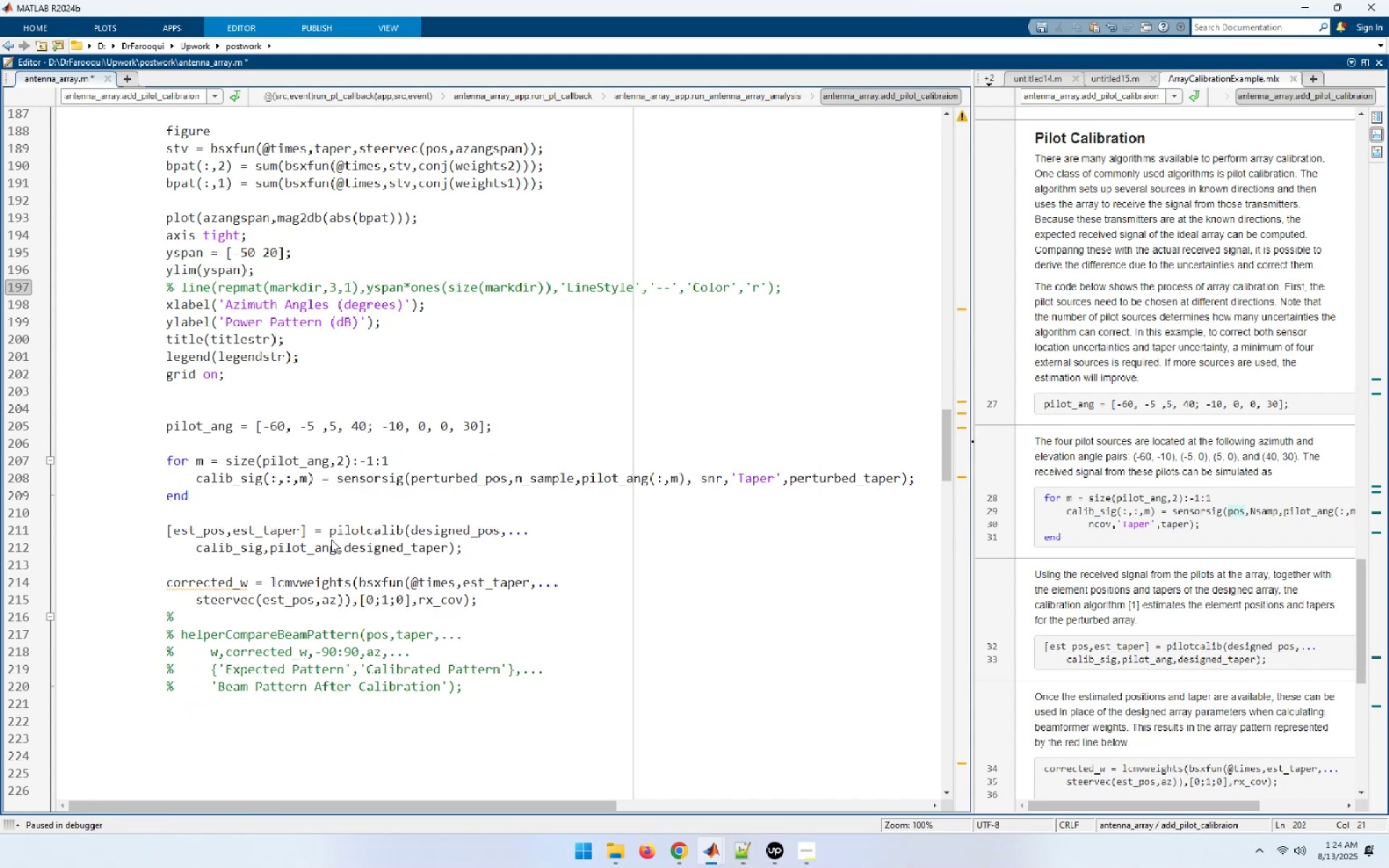 
key(ArrowDown)
 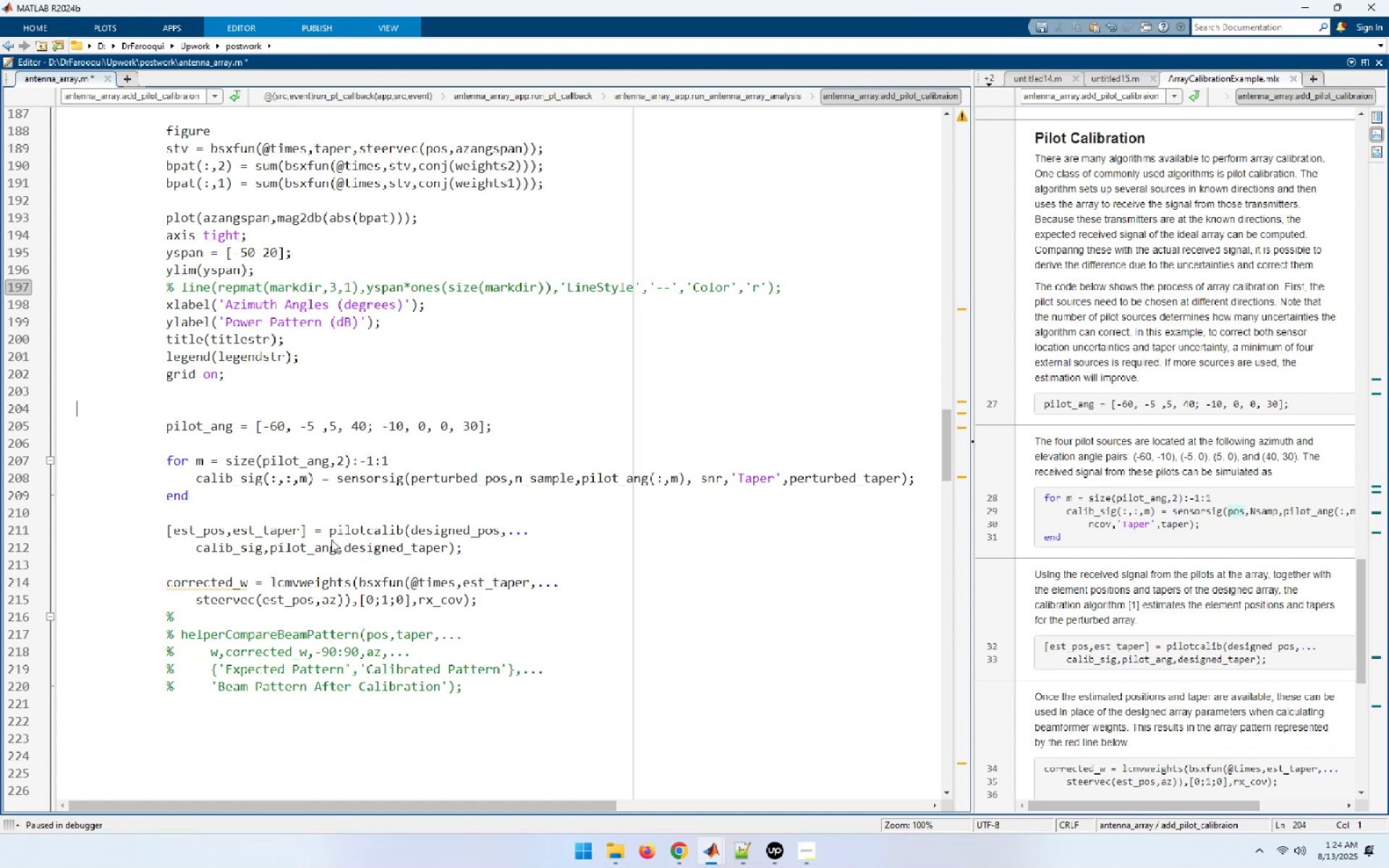 
type(% Pilot Calibrartion)
key(Backspace)
key(Backspace)
key(Backspace)
key(Backspace)
key(Backspace)
key(Backspace)
type(ation)
 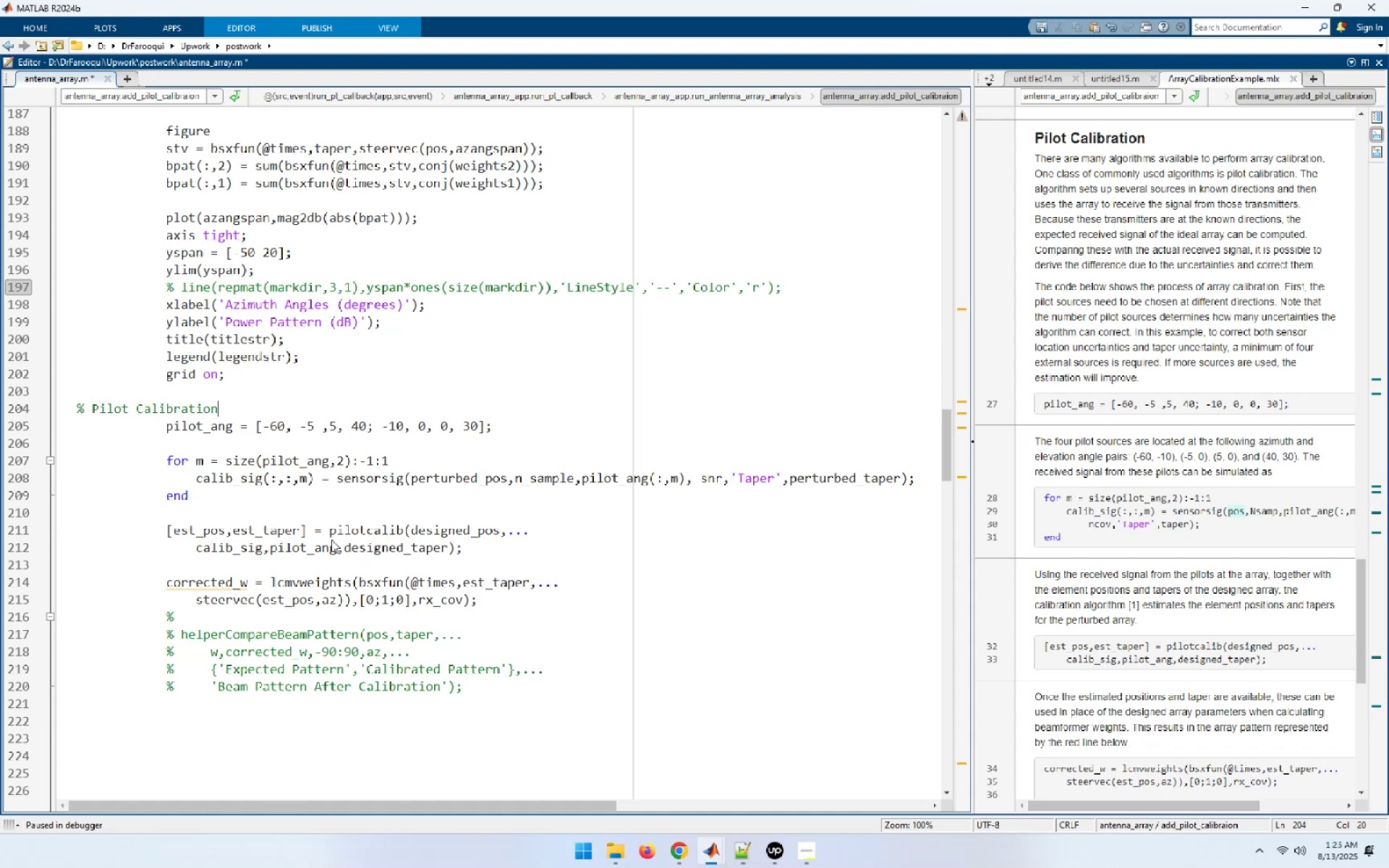 
key(Control+I)
 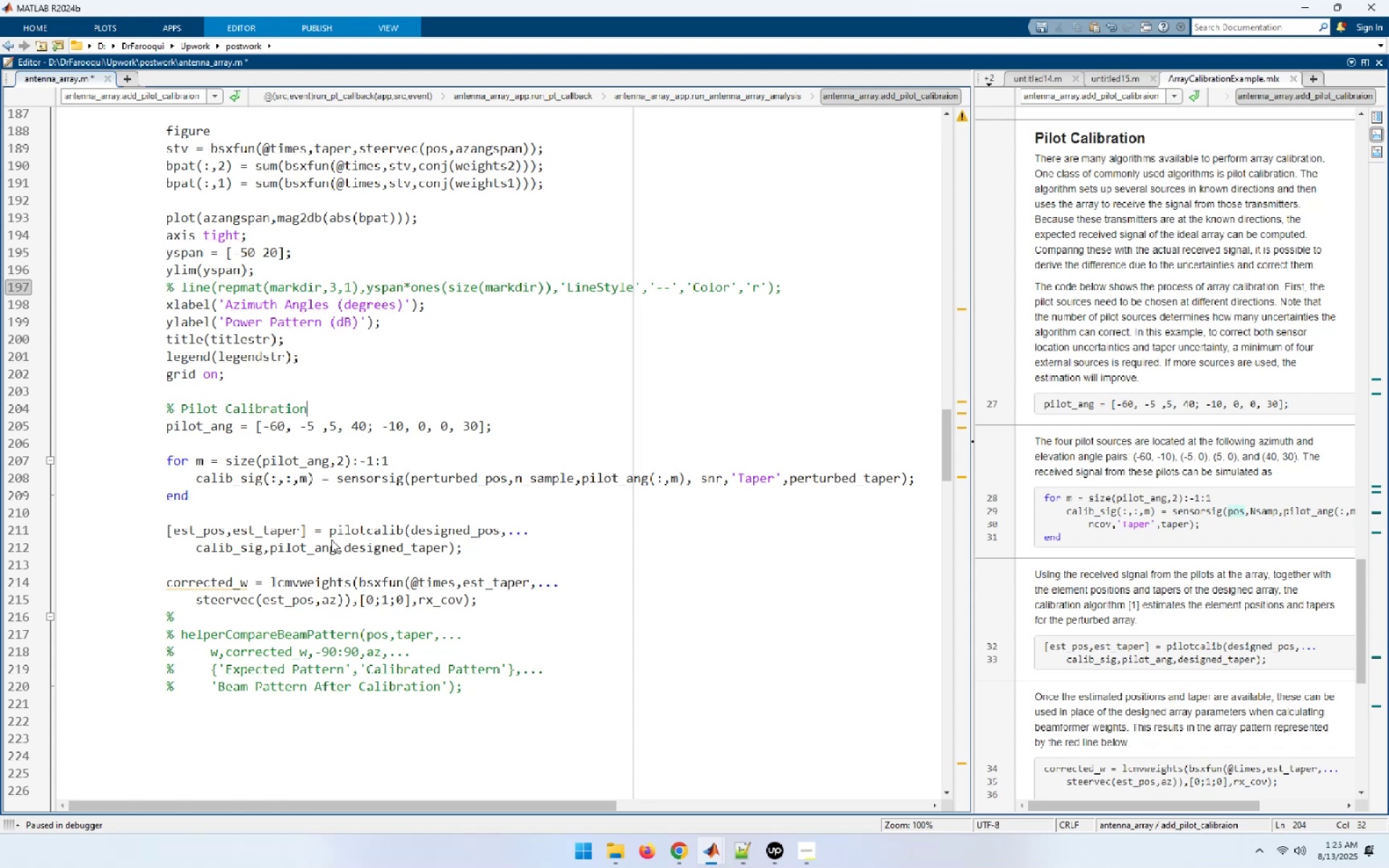 
wait(6.85)
 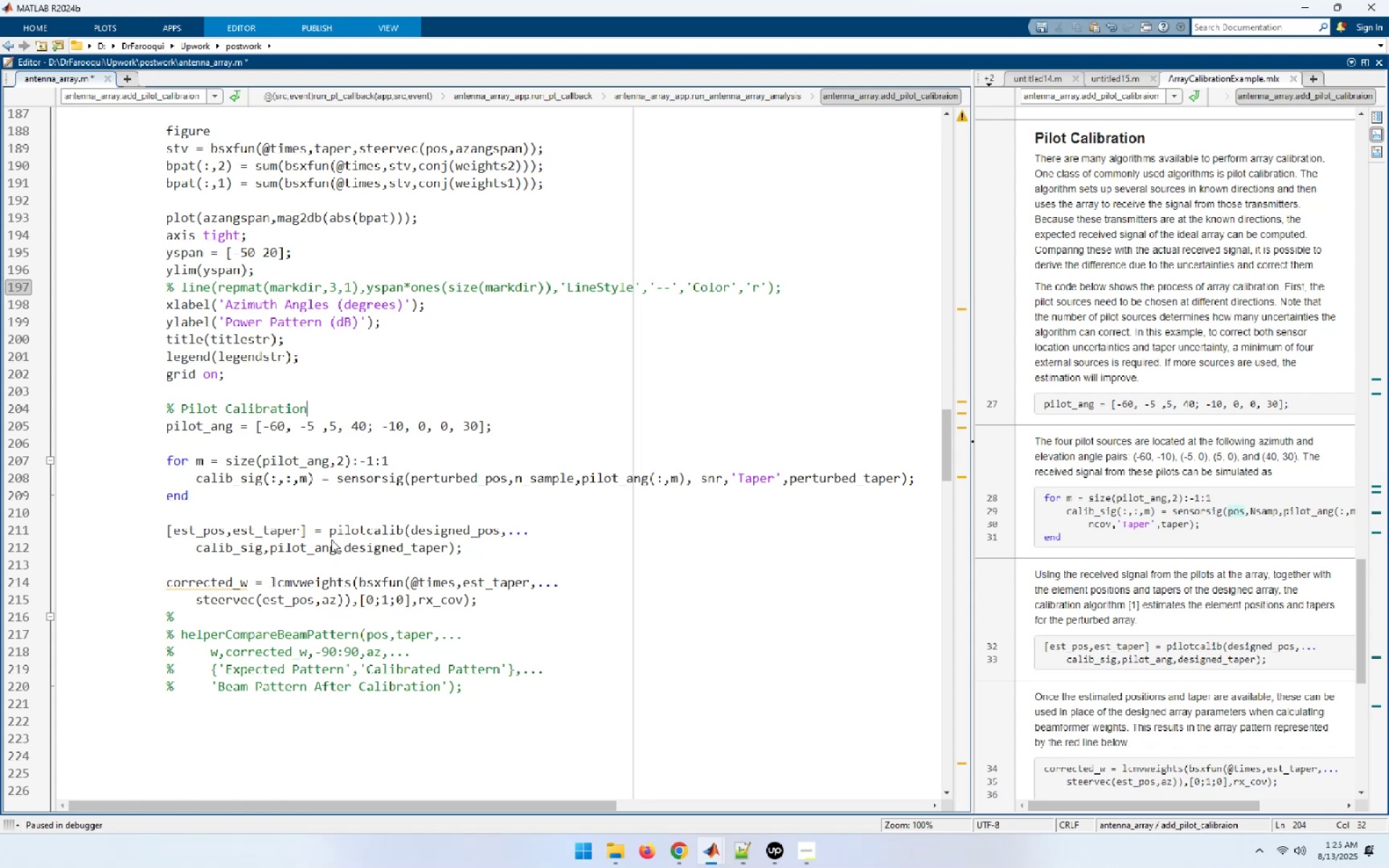 
hold_key(key=ArrowDown, duration=0.8)
 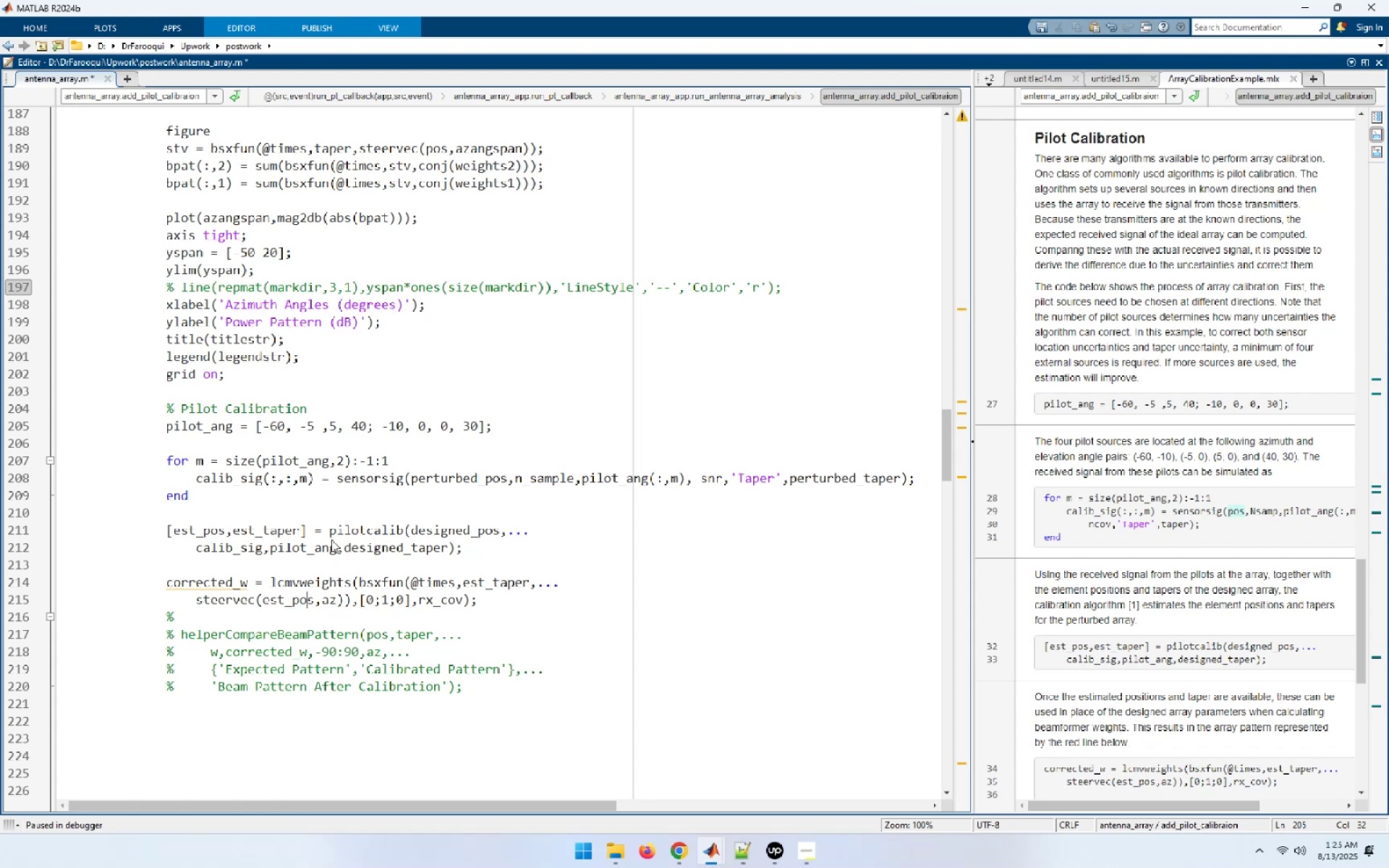 
key(ArrowUp)
 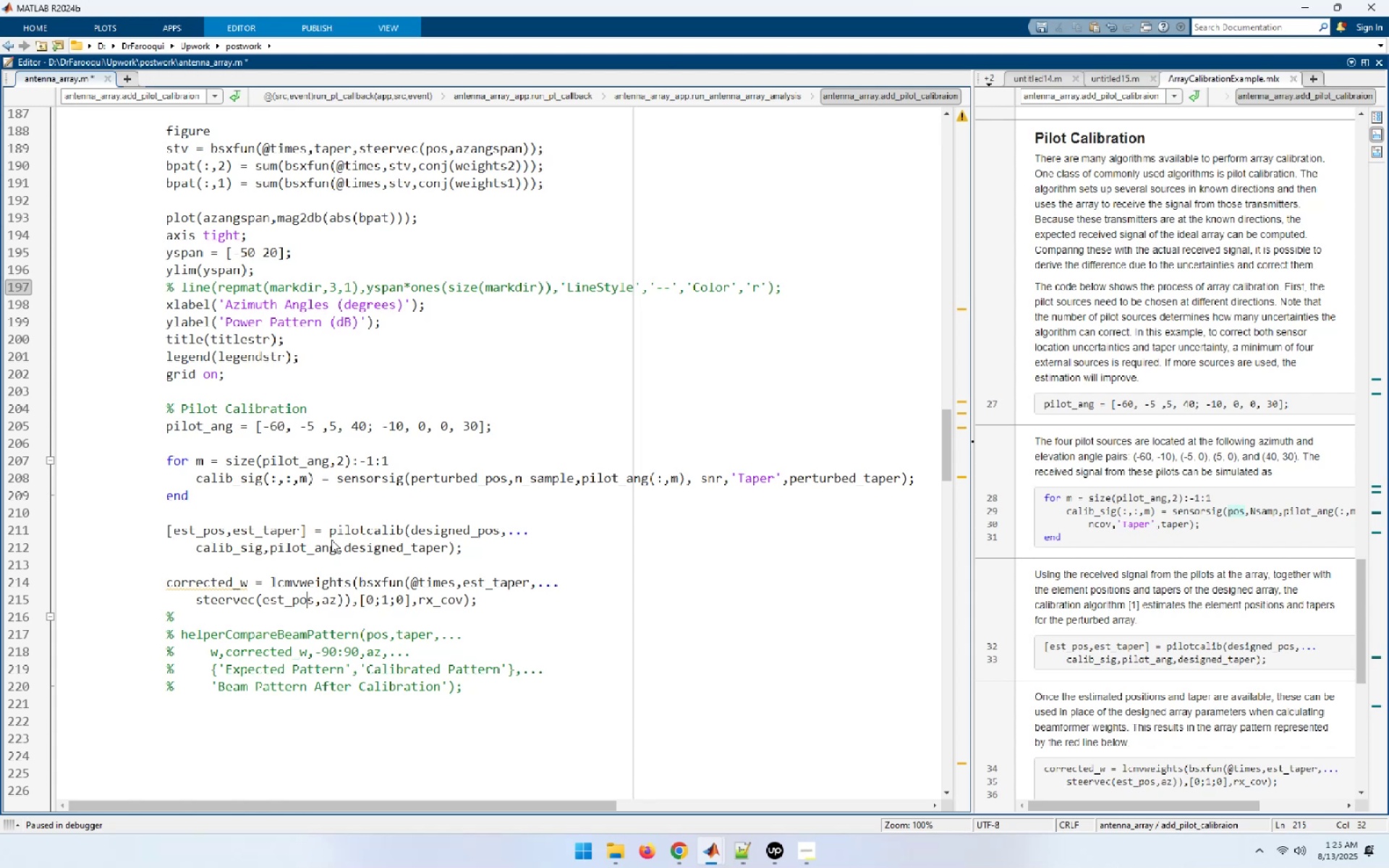 
key(ArrowUp)
 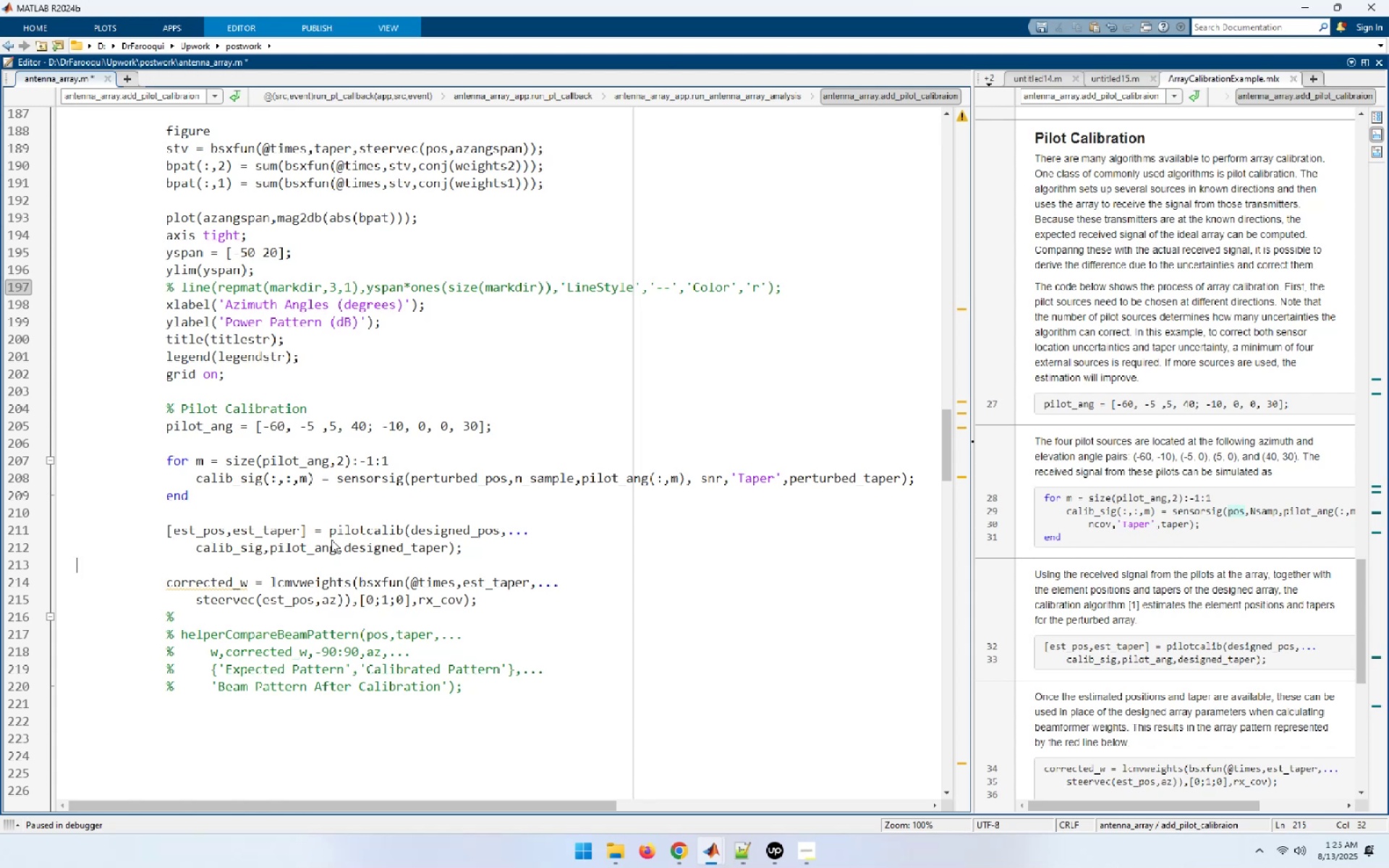 
key(ArrowUp)
 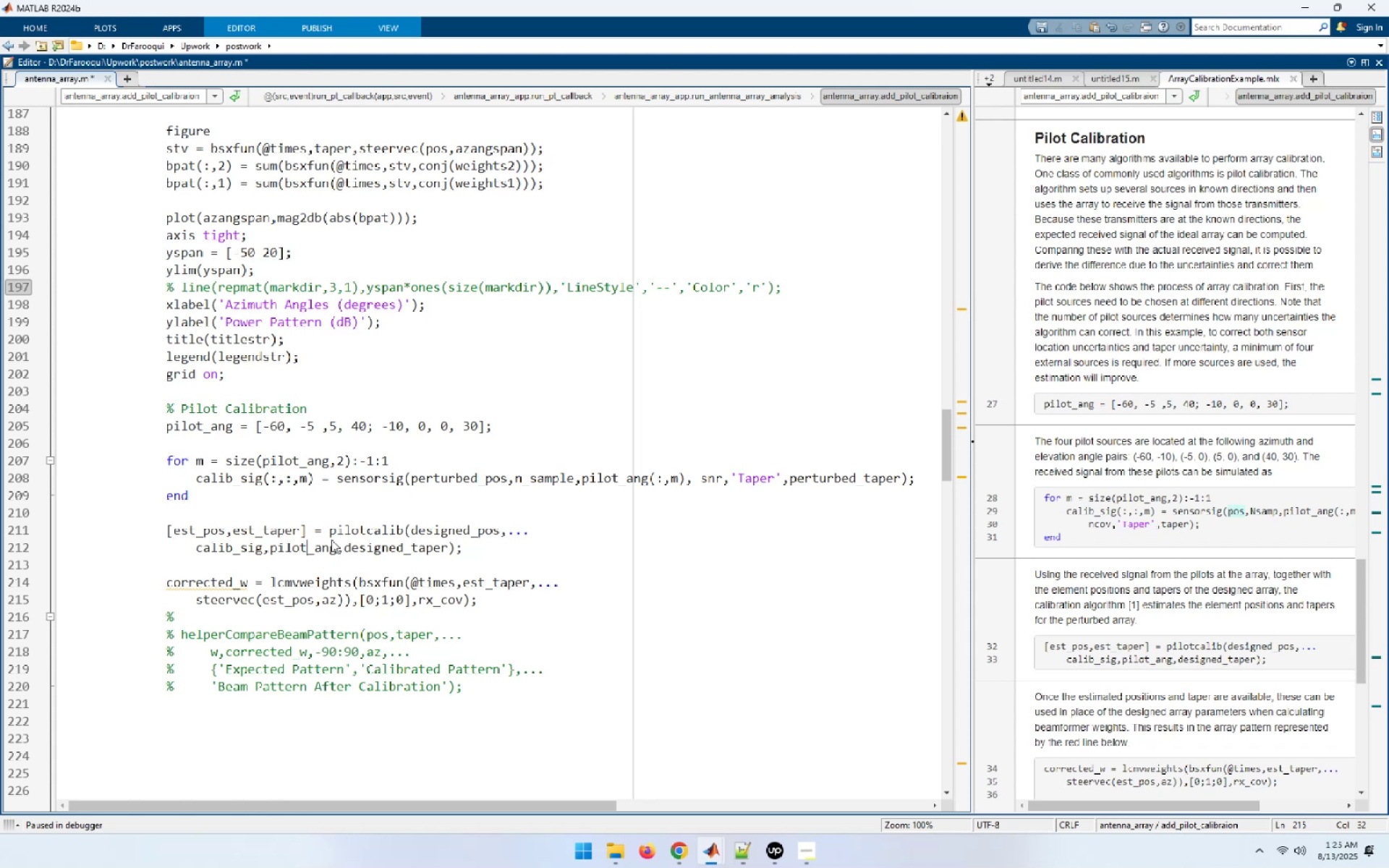 
key(ArrowUp)
 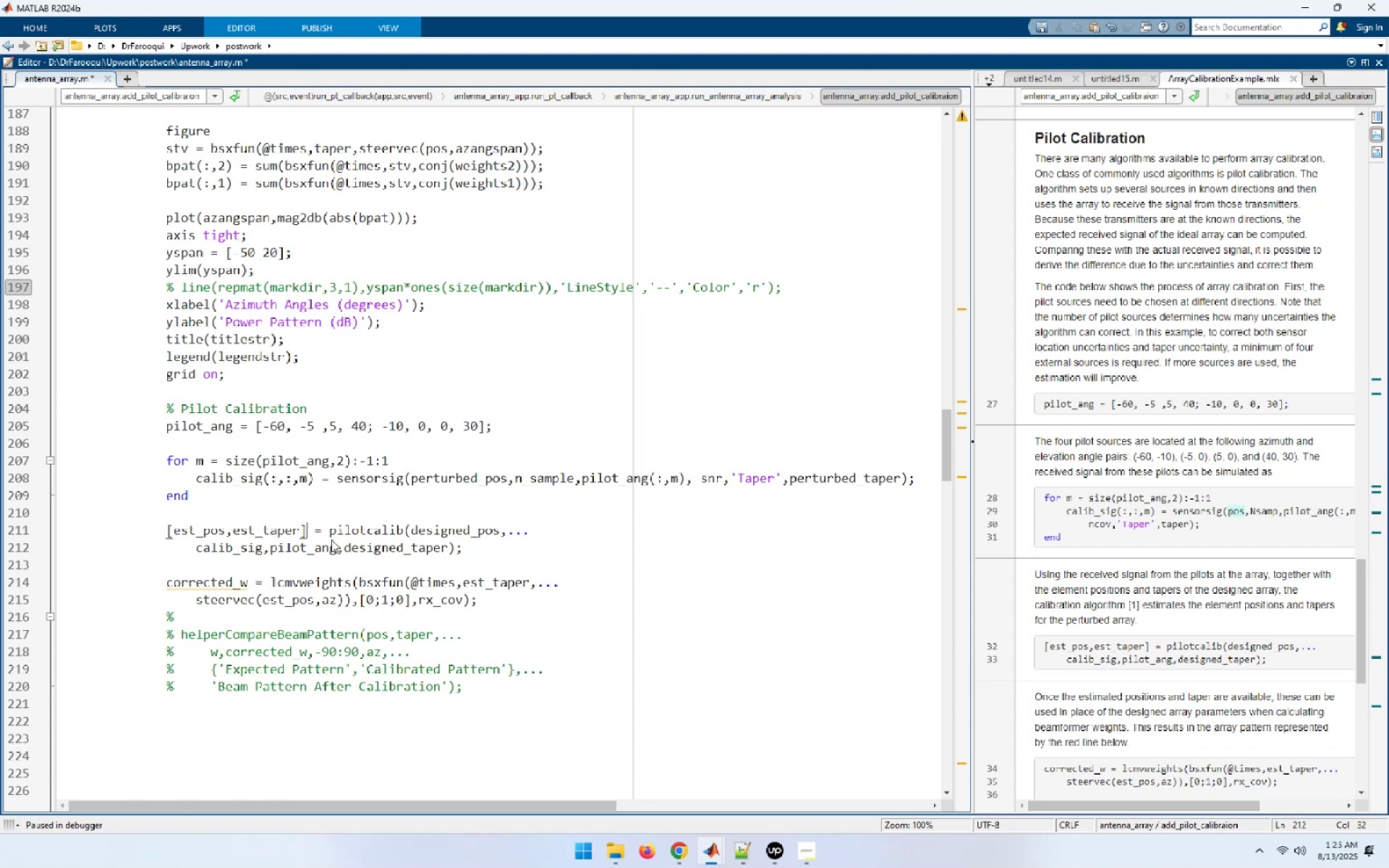 
key(End)
 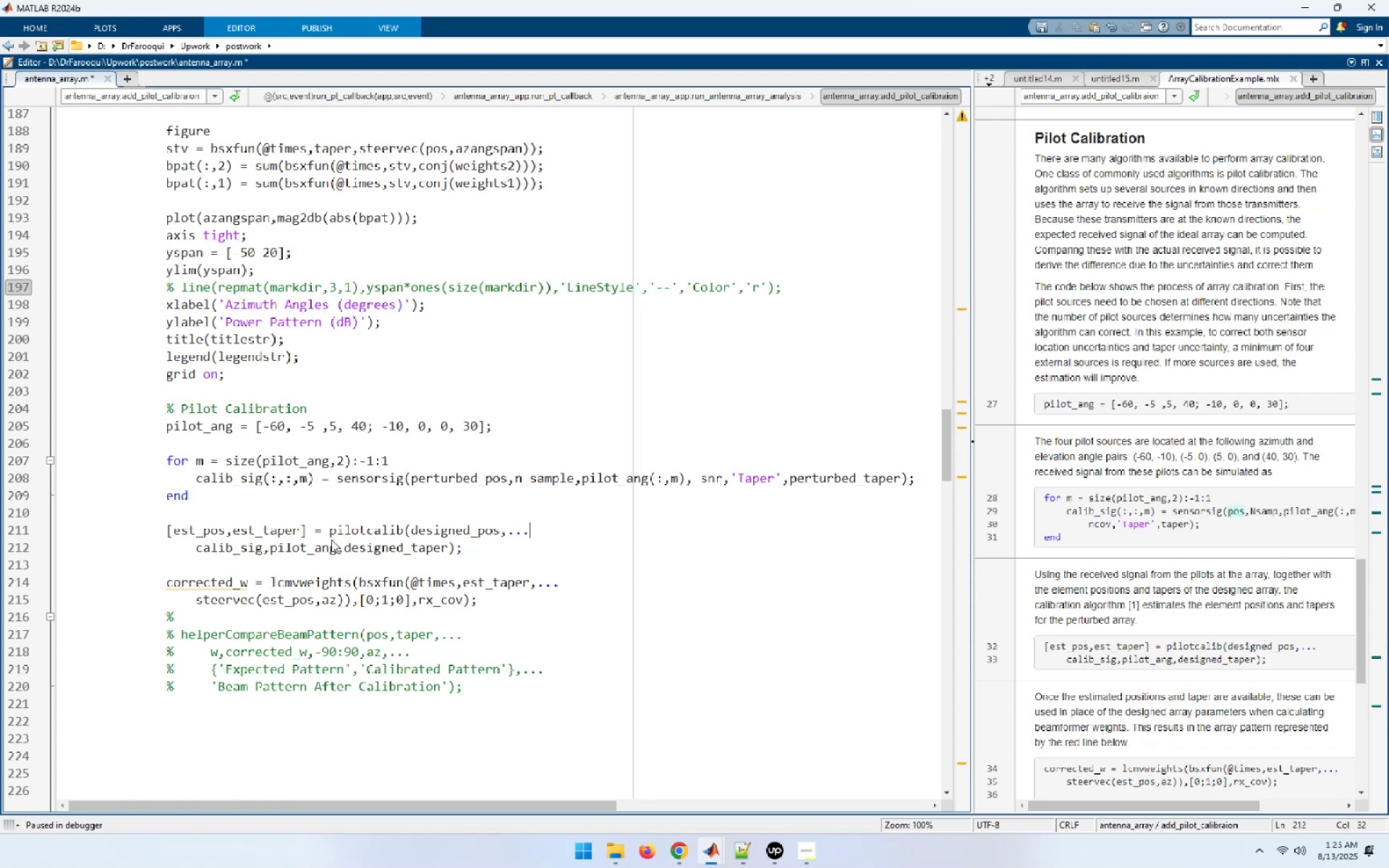 
key(ArrowLeft)
 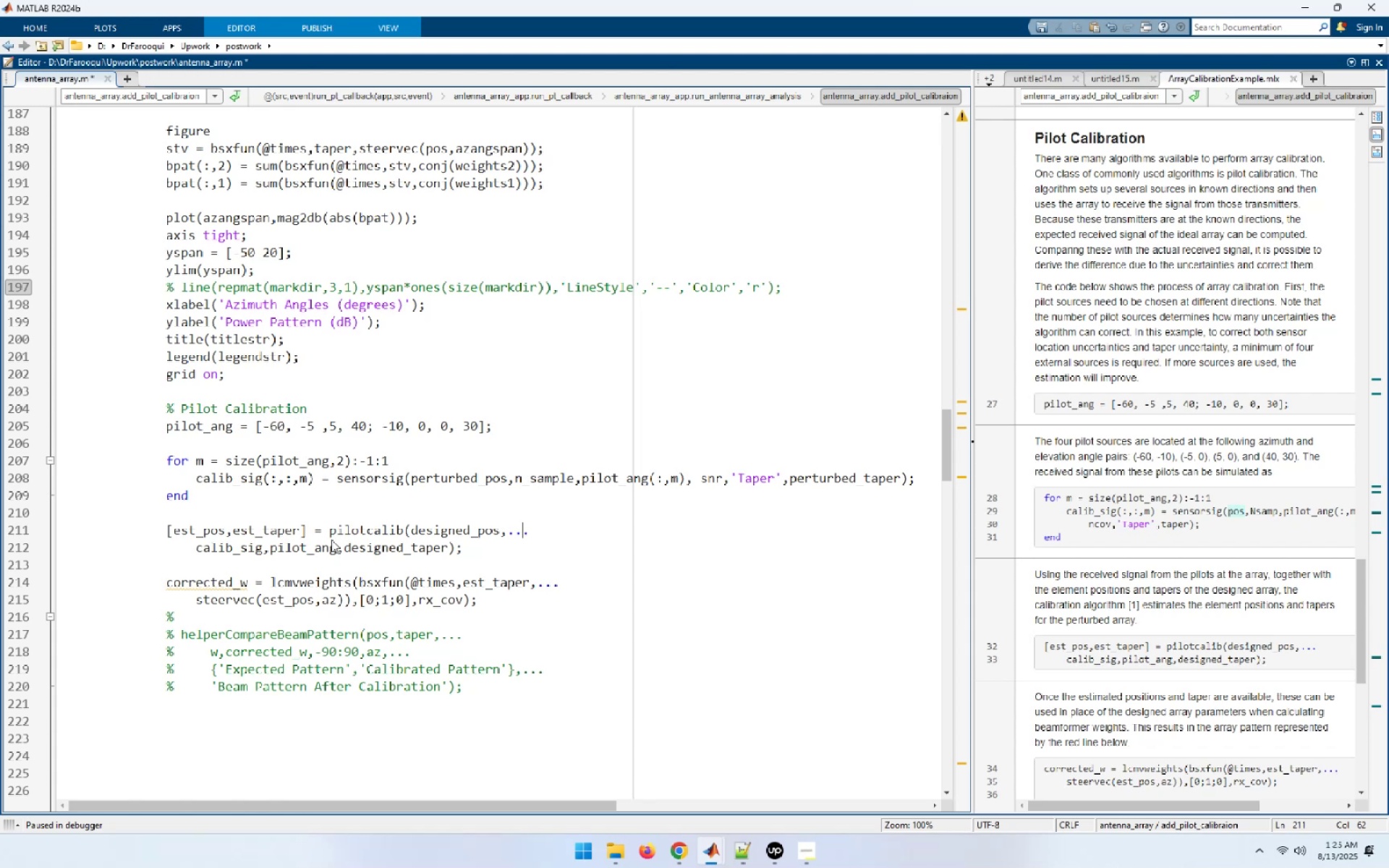 
key(ArrowLeft)
 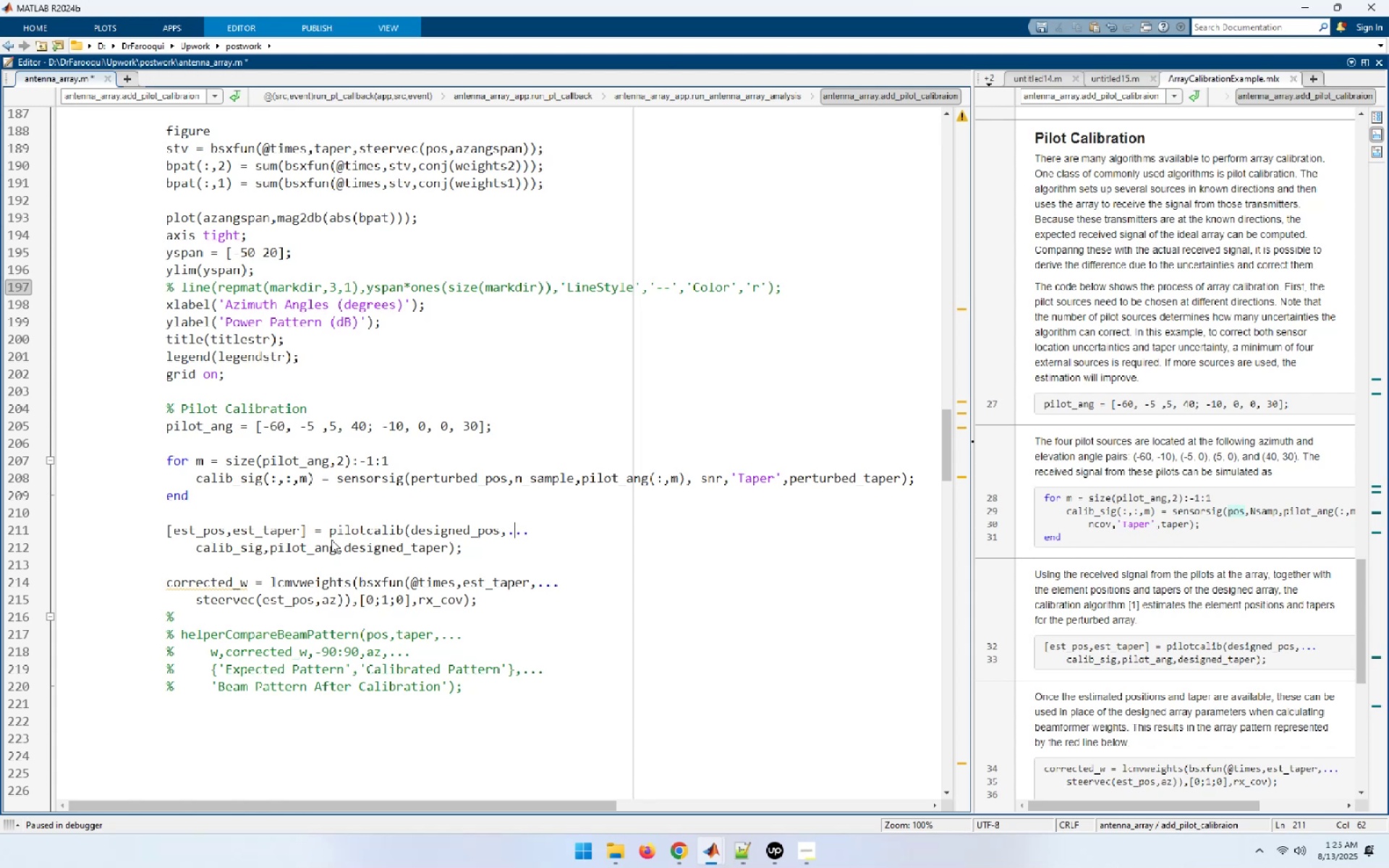 
key(ArrowLeft)
 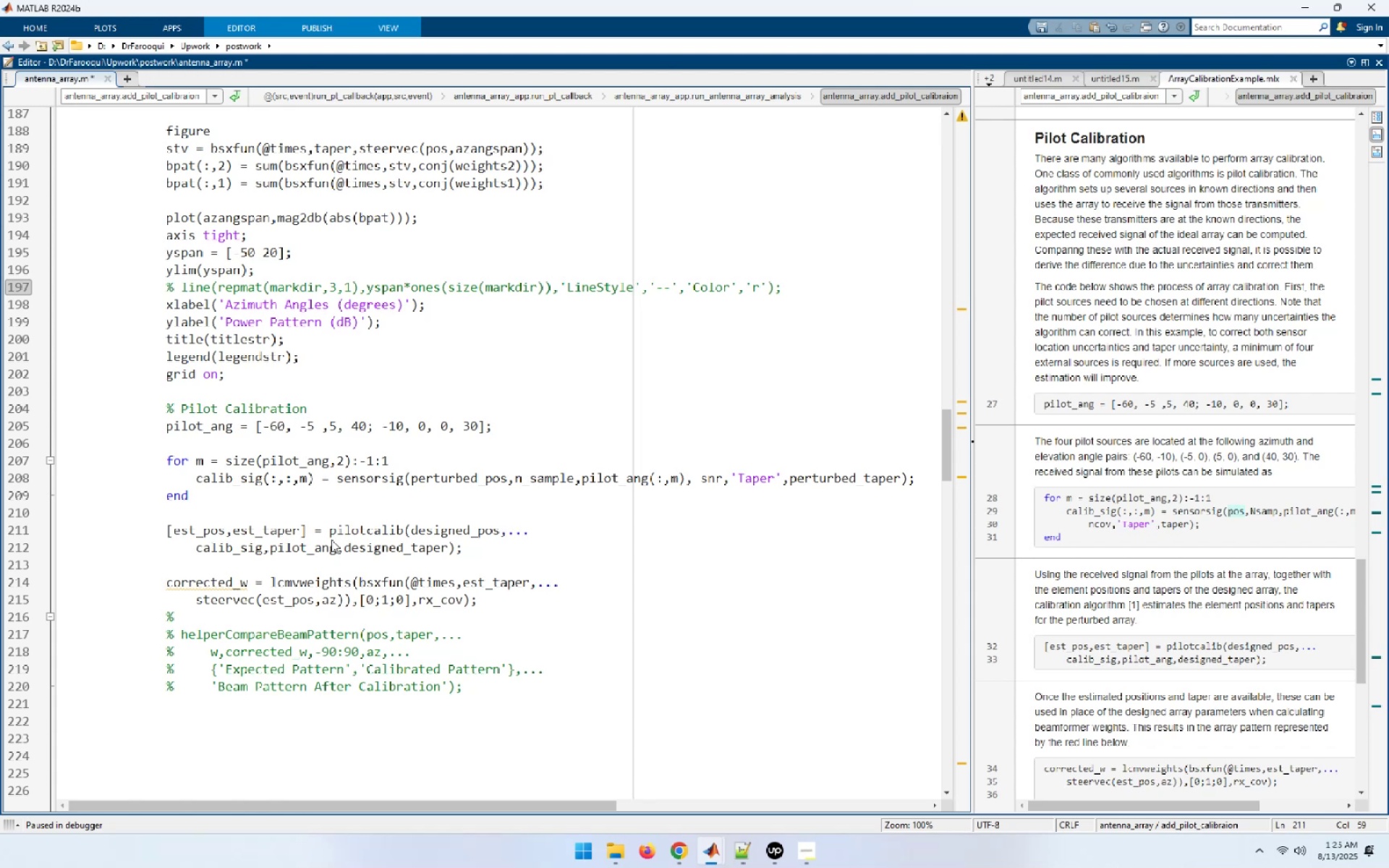 
key(Shift+End)
 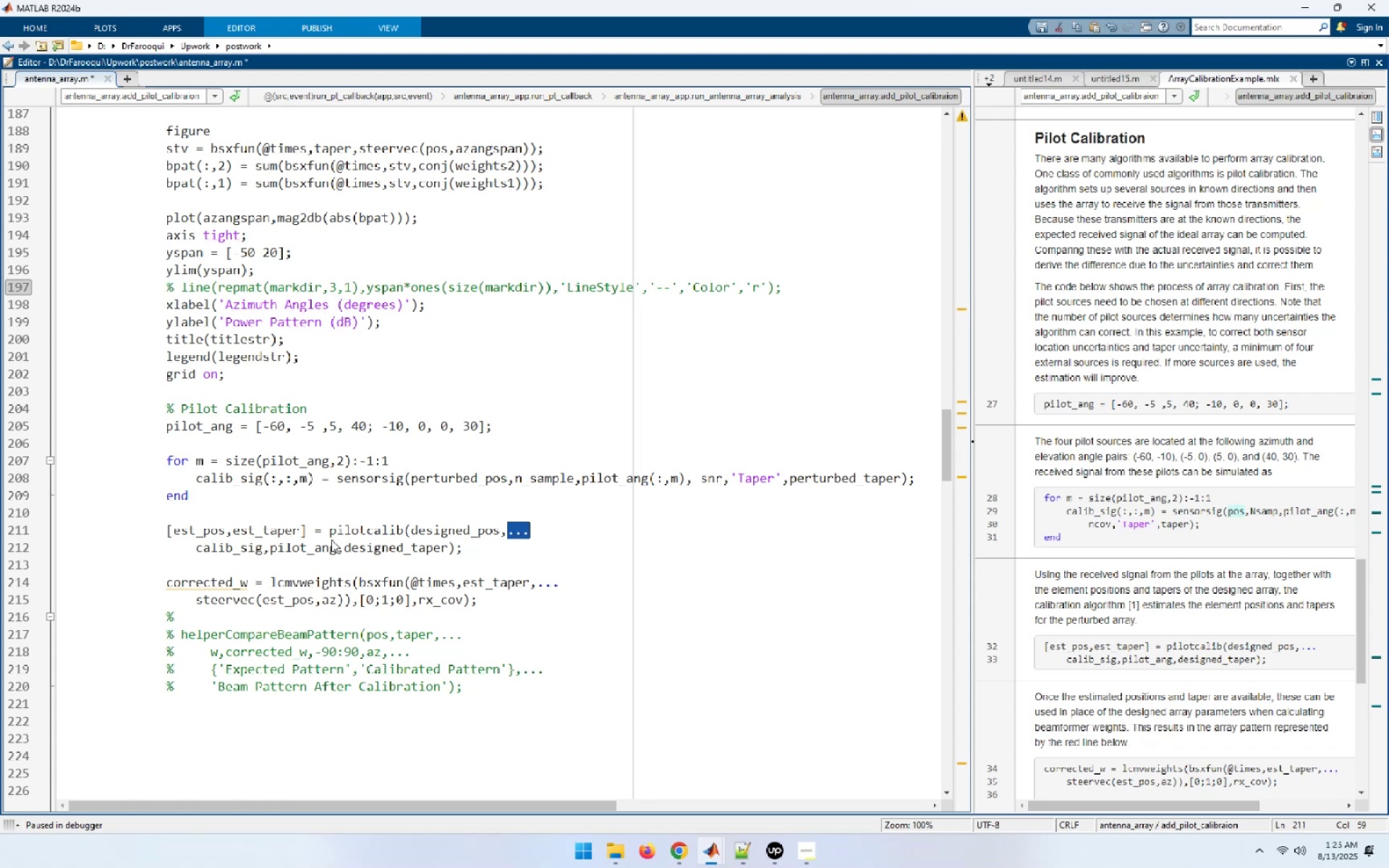 
key(Shift+ArrowDown)
 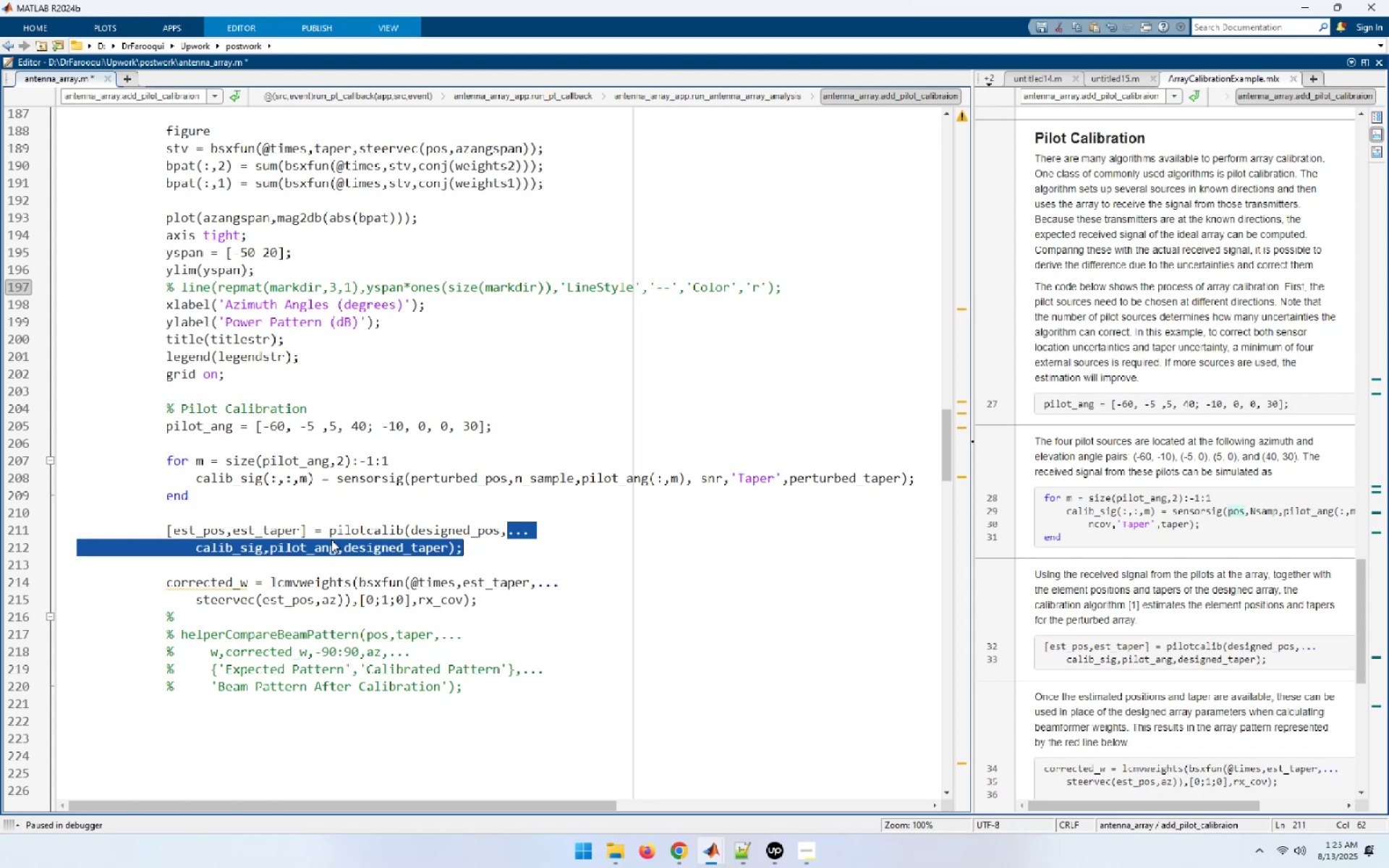 
key(Shift+Home)
 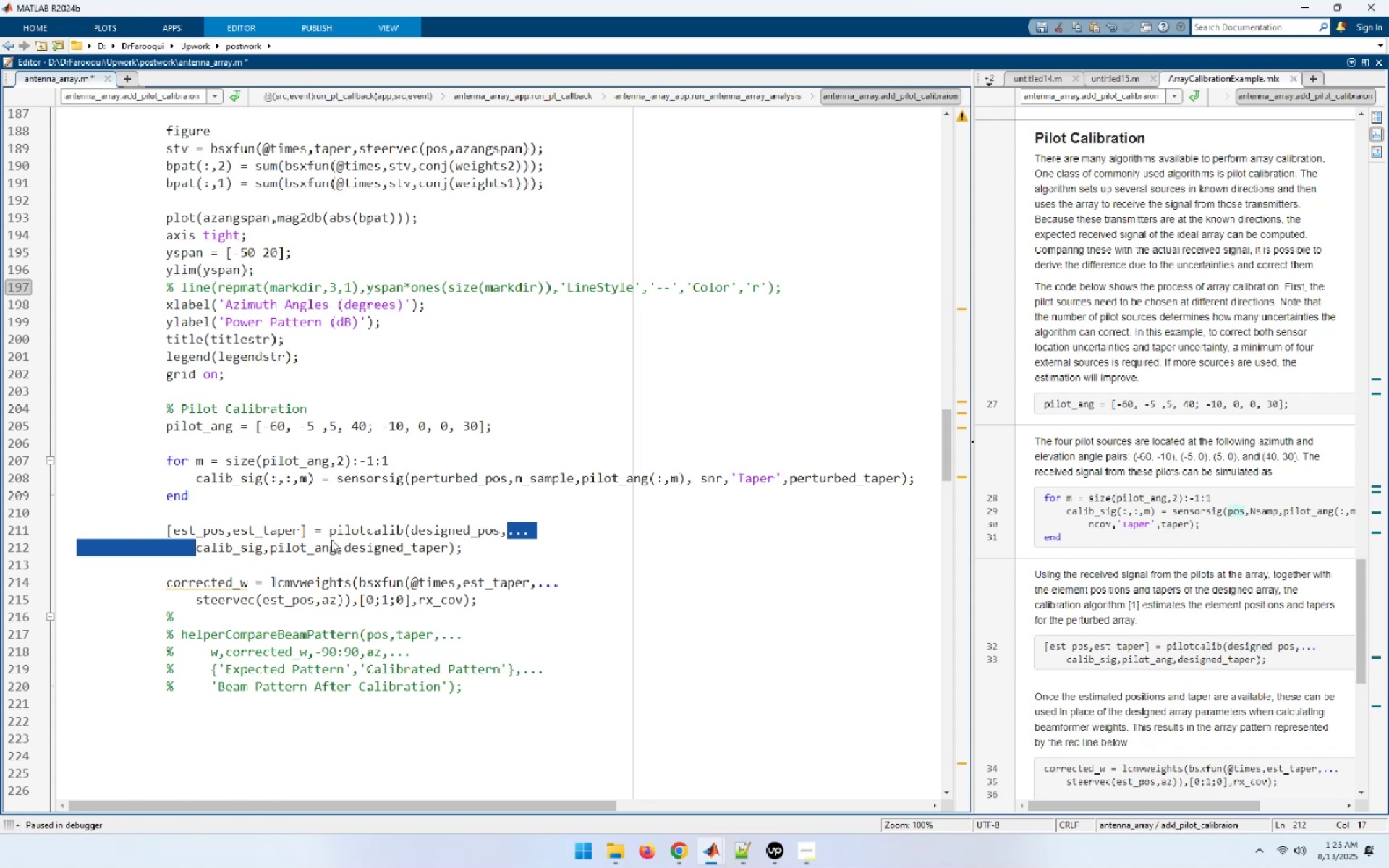 
key(Delete)
 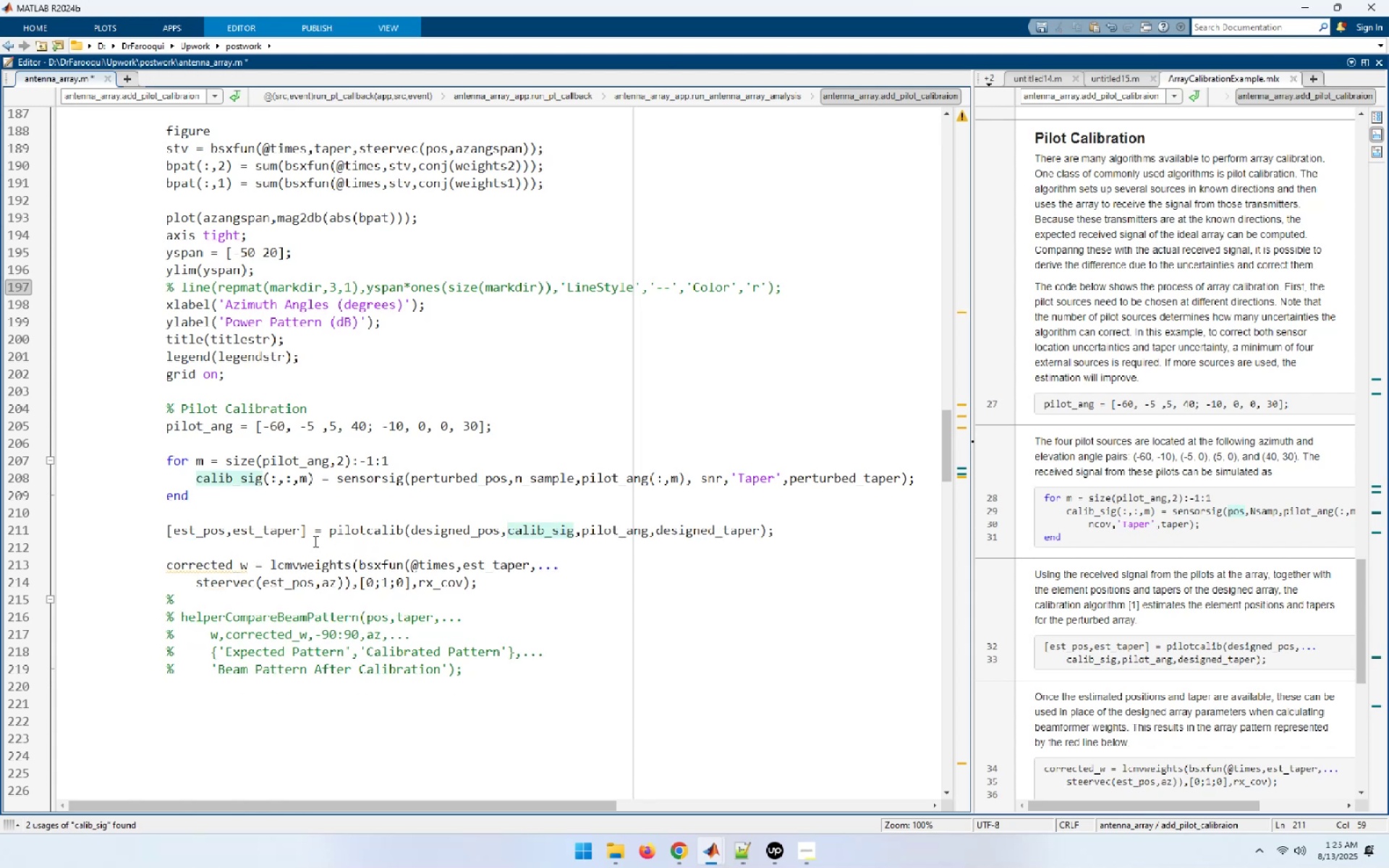 
double_click([453, 534])
 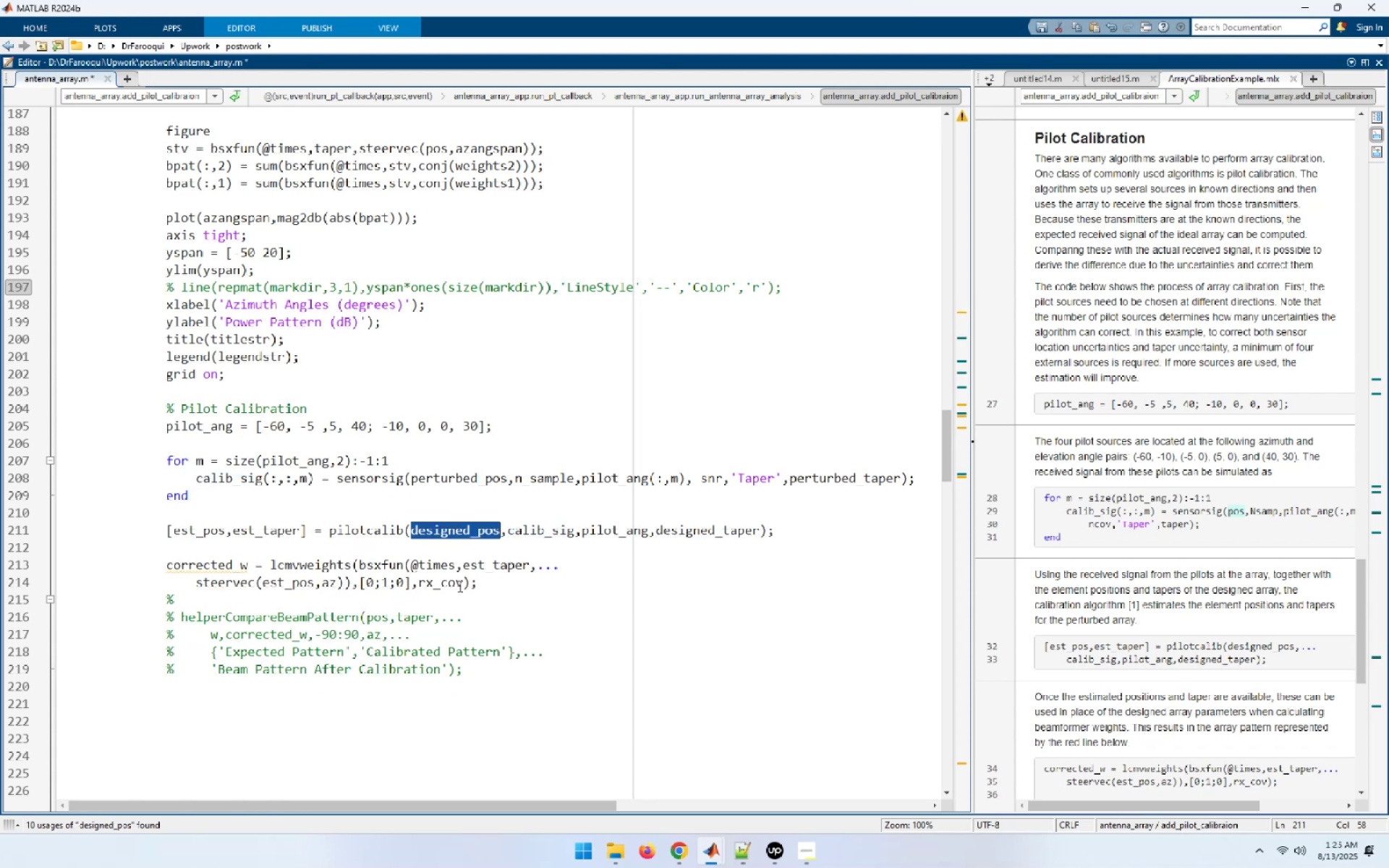 
scroll: coordinate [464, 651], scroll_direction: up, amount: 8.0
 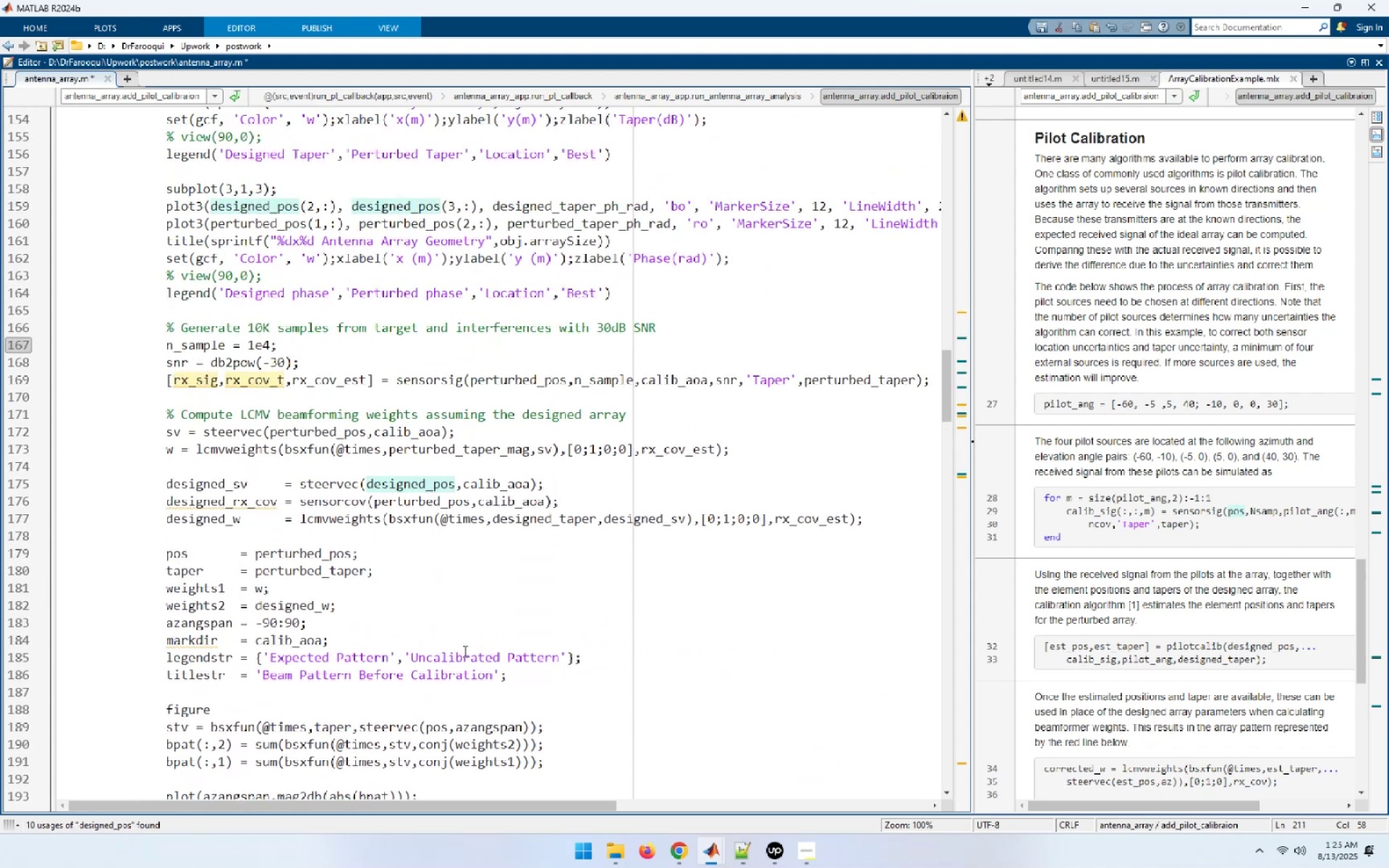 
scroll: coordinate [464, 651], scroll_direction: down, amount: 10.0
 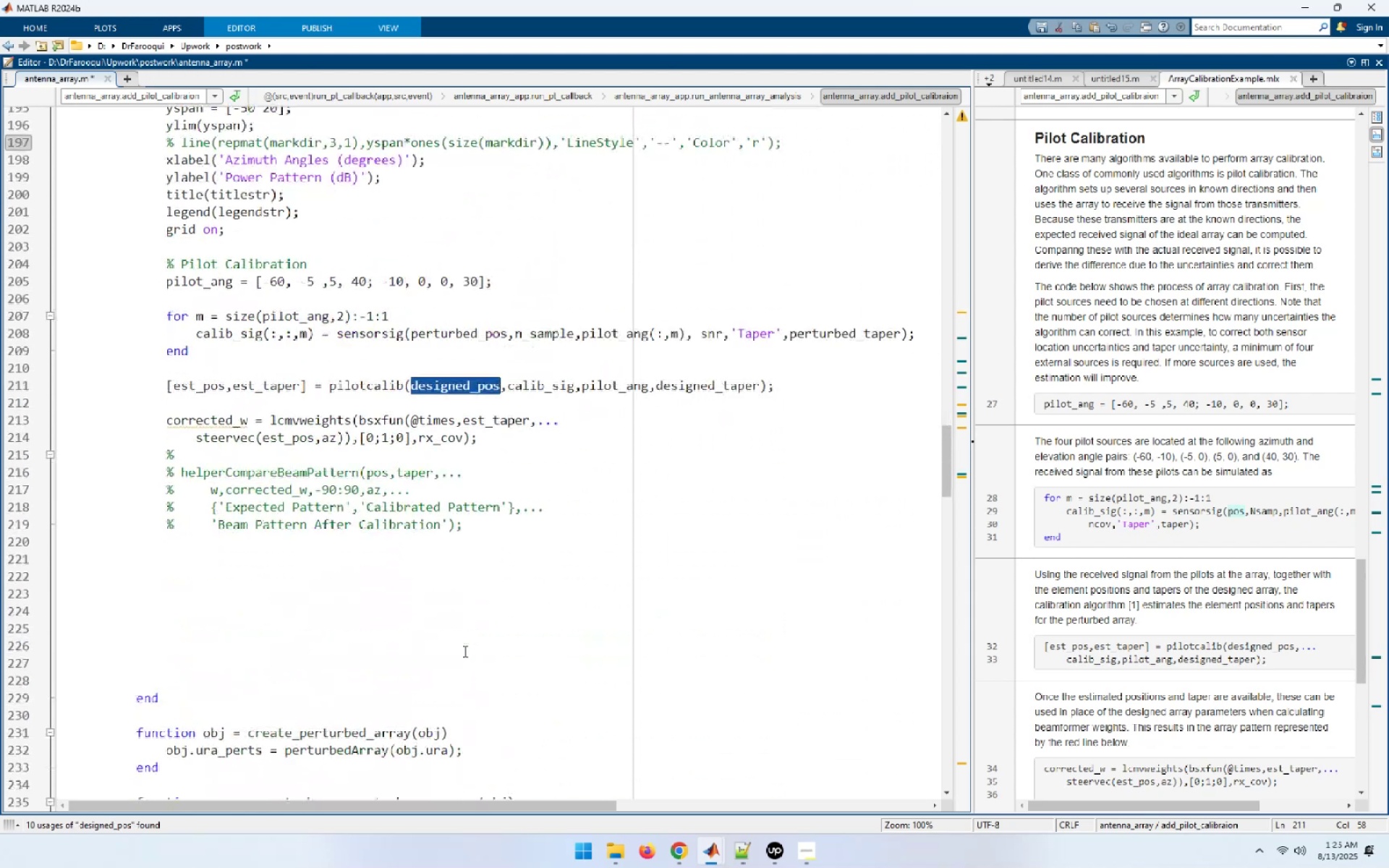 
scroll: coordinate [464, 651], scroll_direction: up, amount: 4.0
 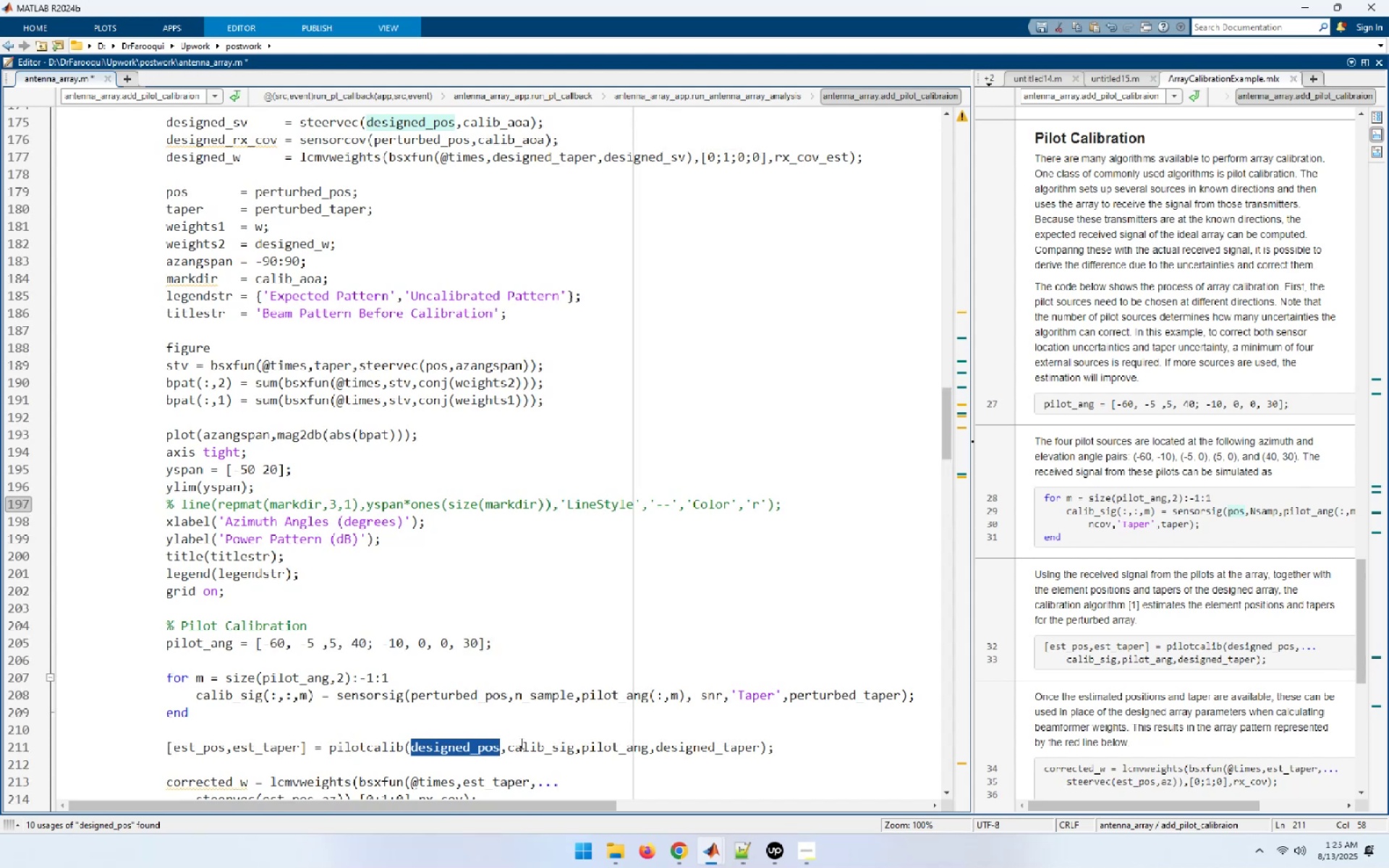 
double_click([526, 746])
 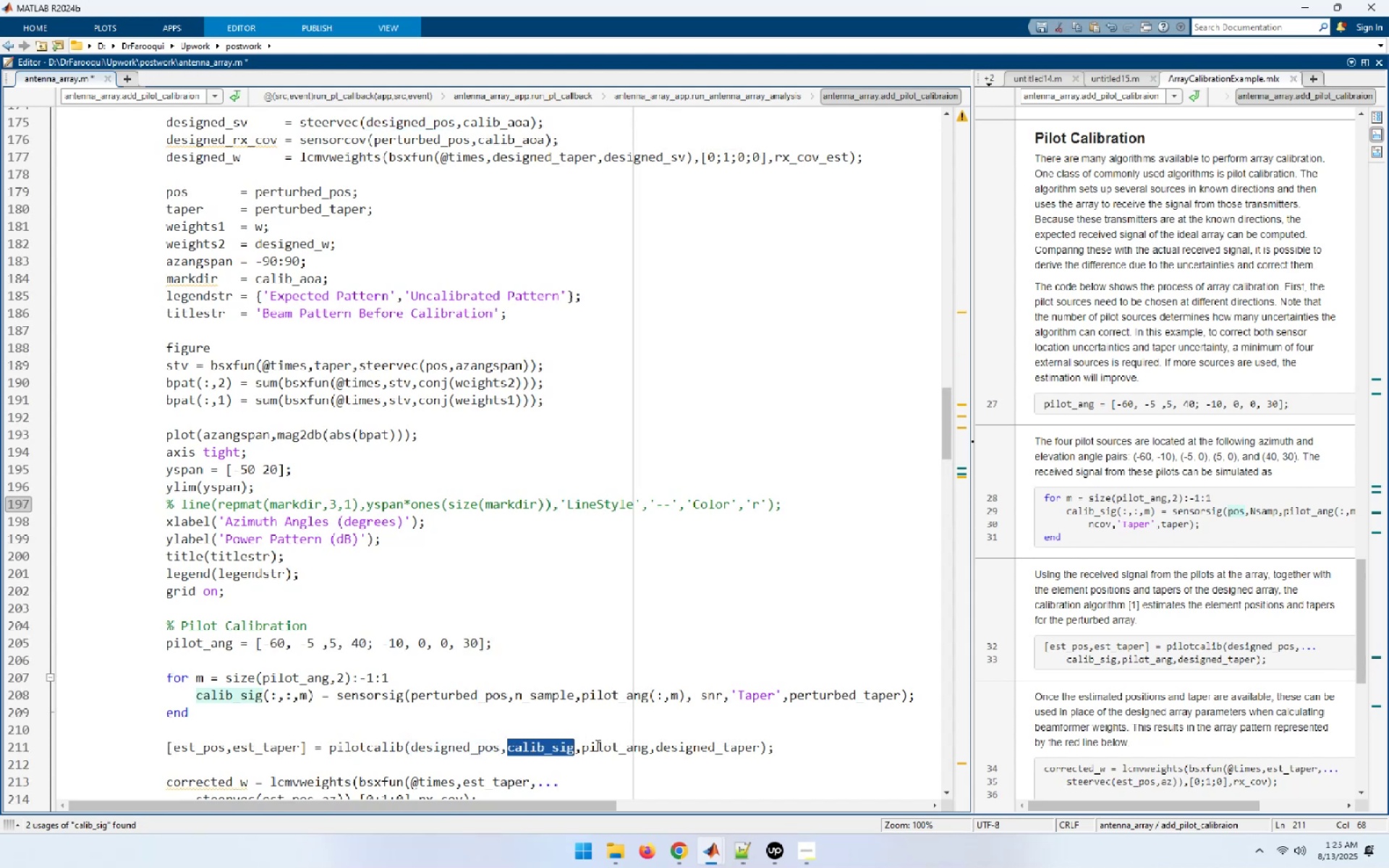 
double_click([603, 746])
 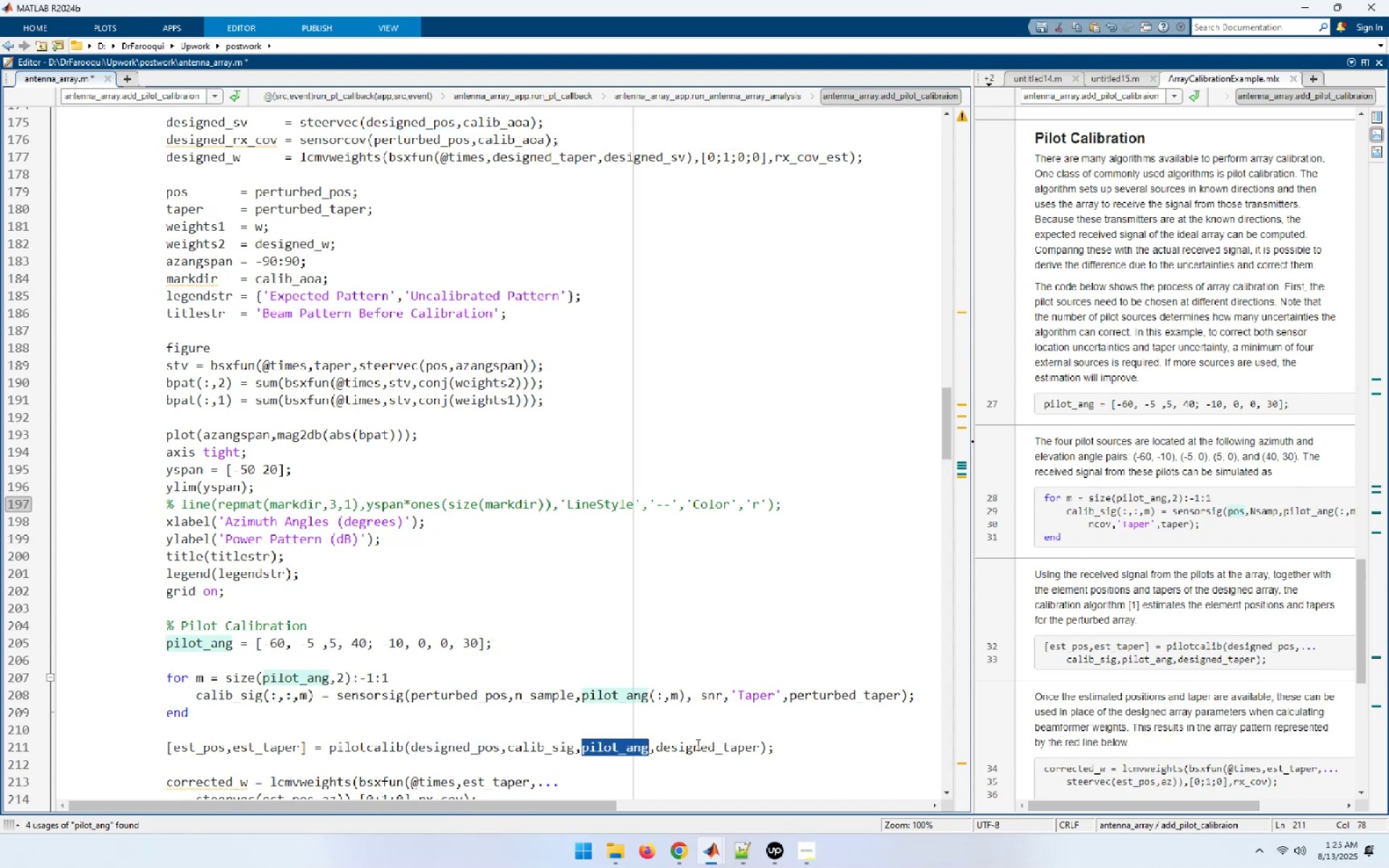 
double_click([698, 744])
 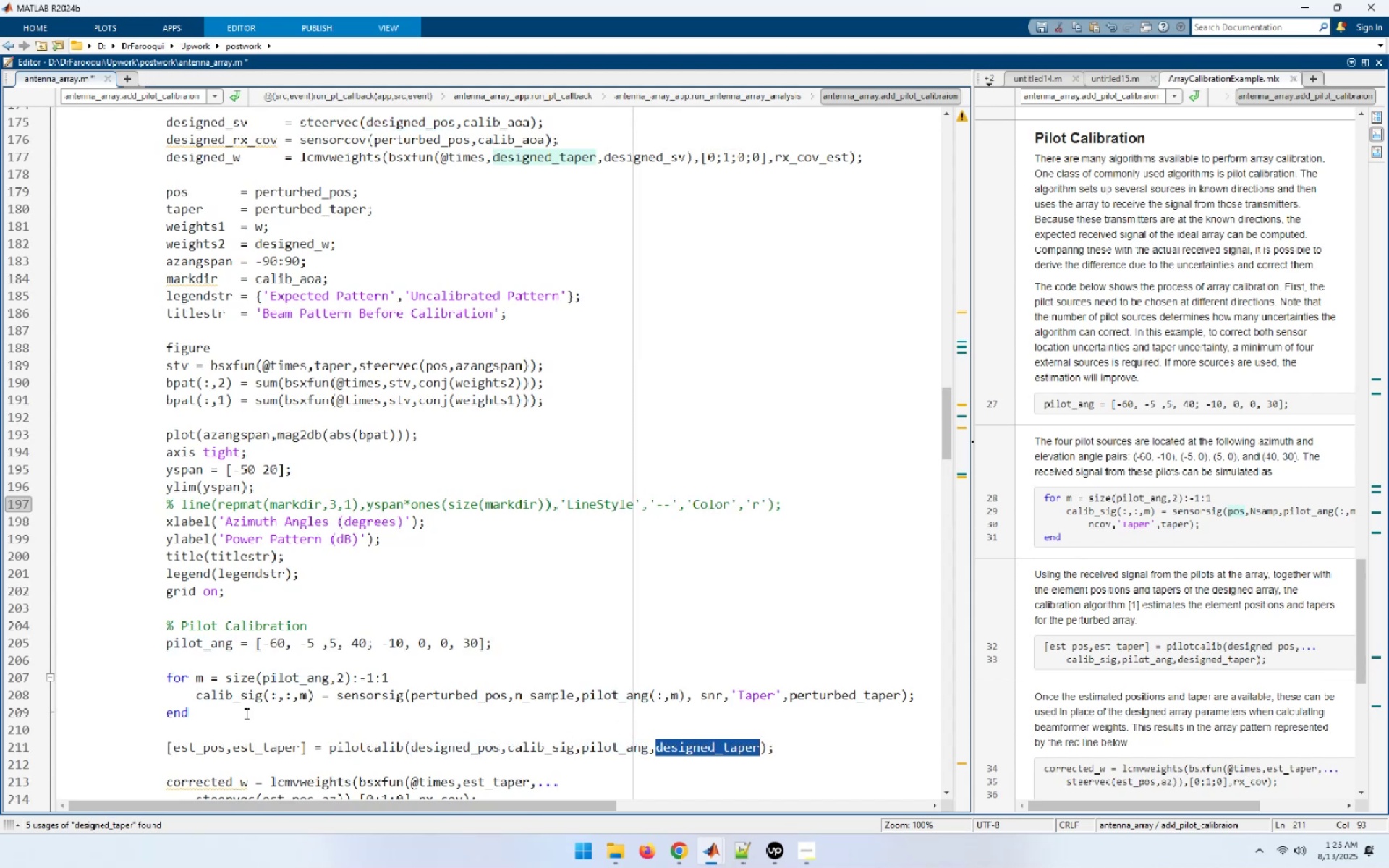 
scroll: coordinate [332, 732], scroll_direction: down, amount: 3.0
 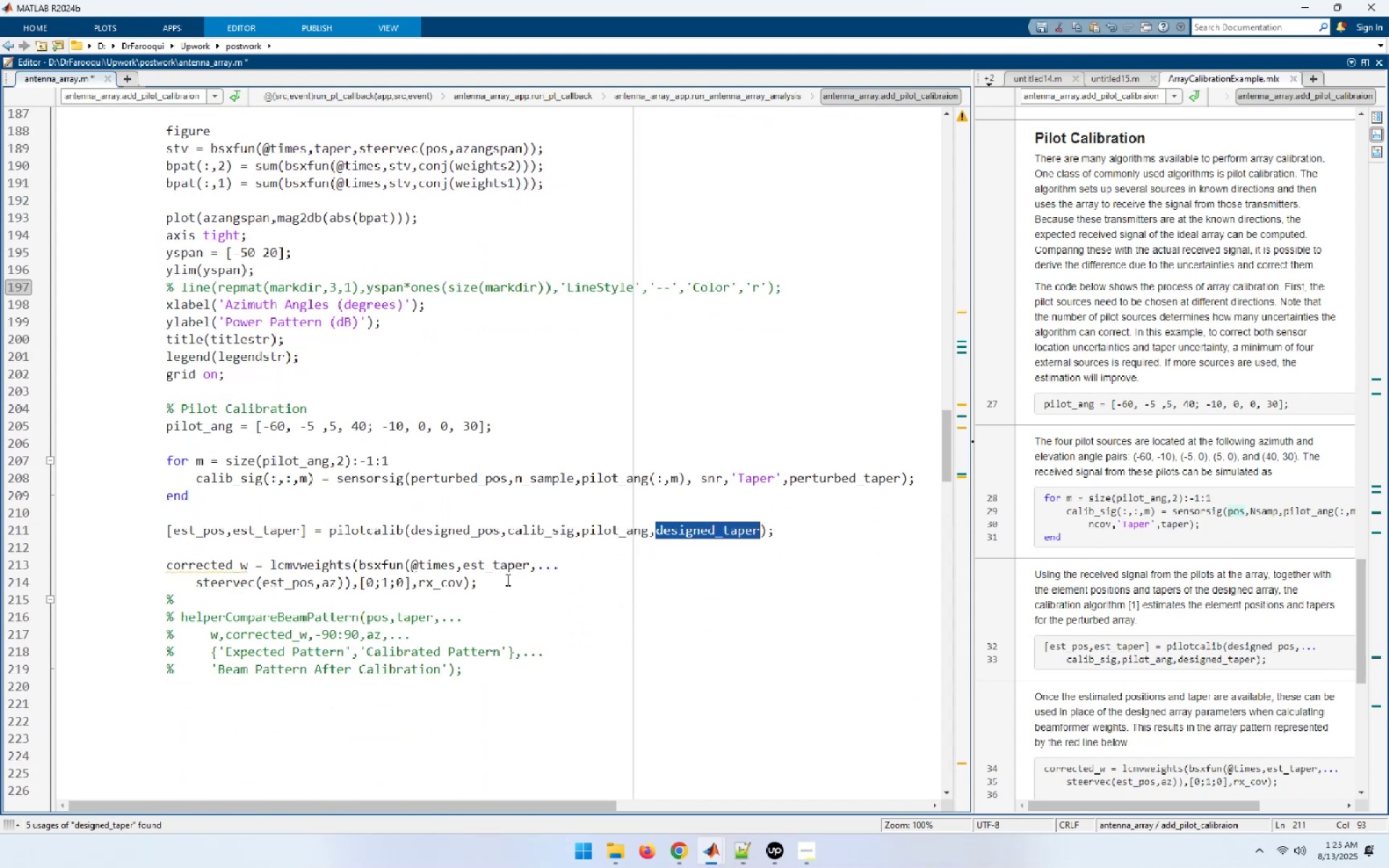 
left_click([532, 566])
 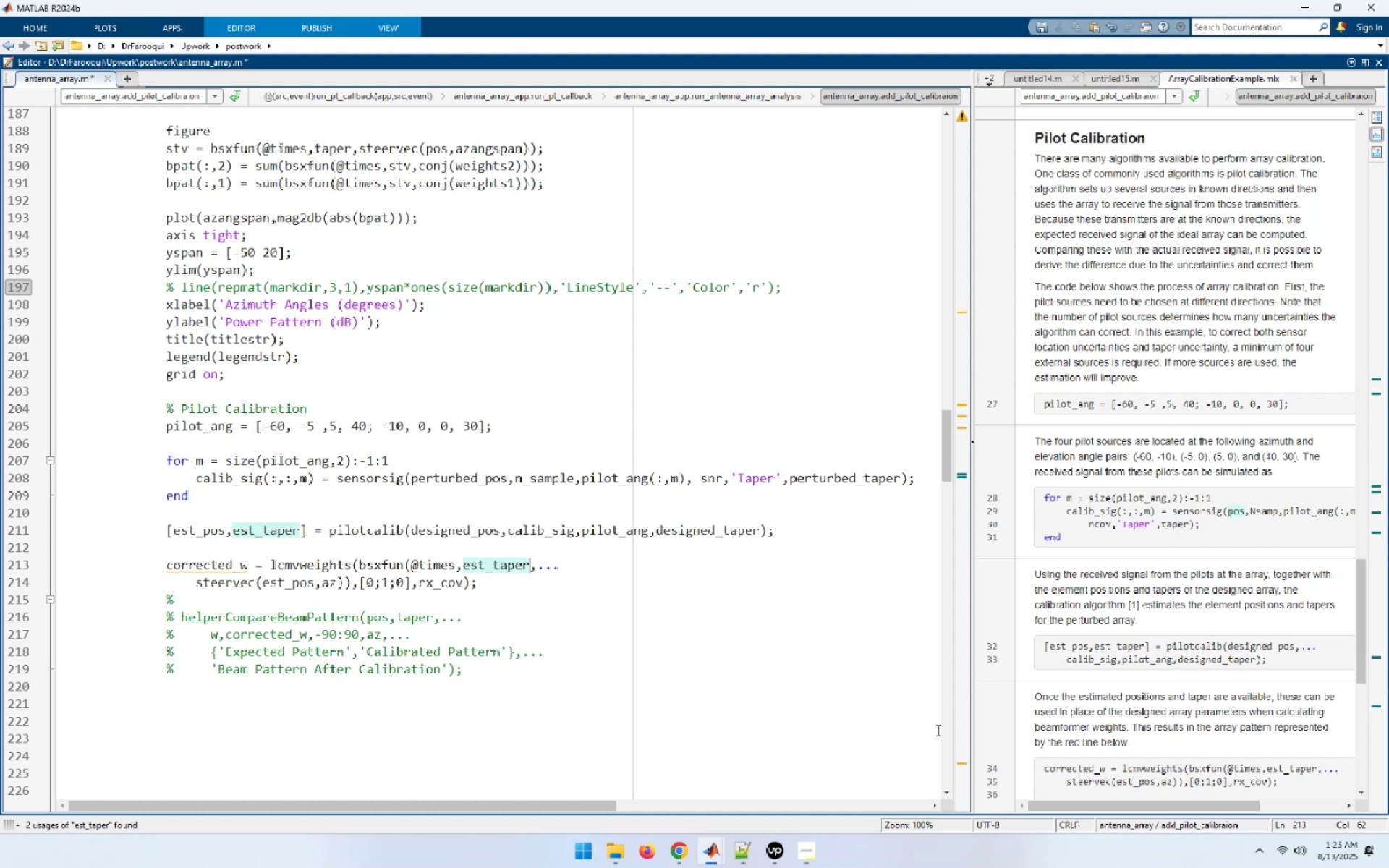 
key(ArrowRight)
 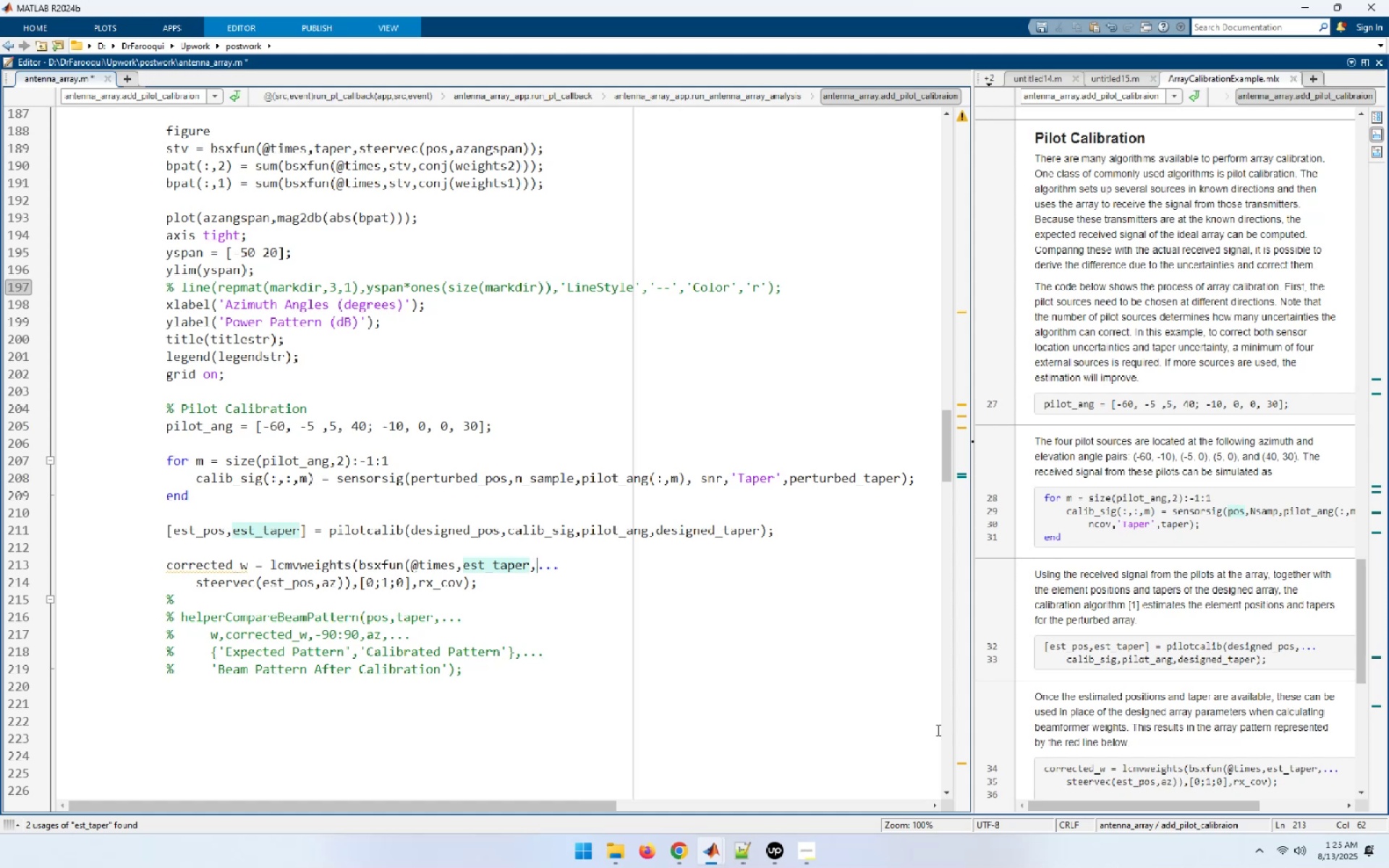 
key(Shift+End)
 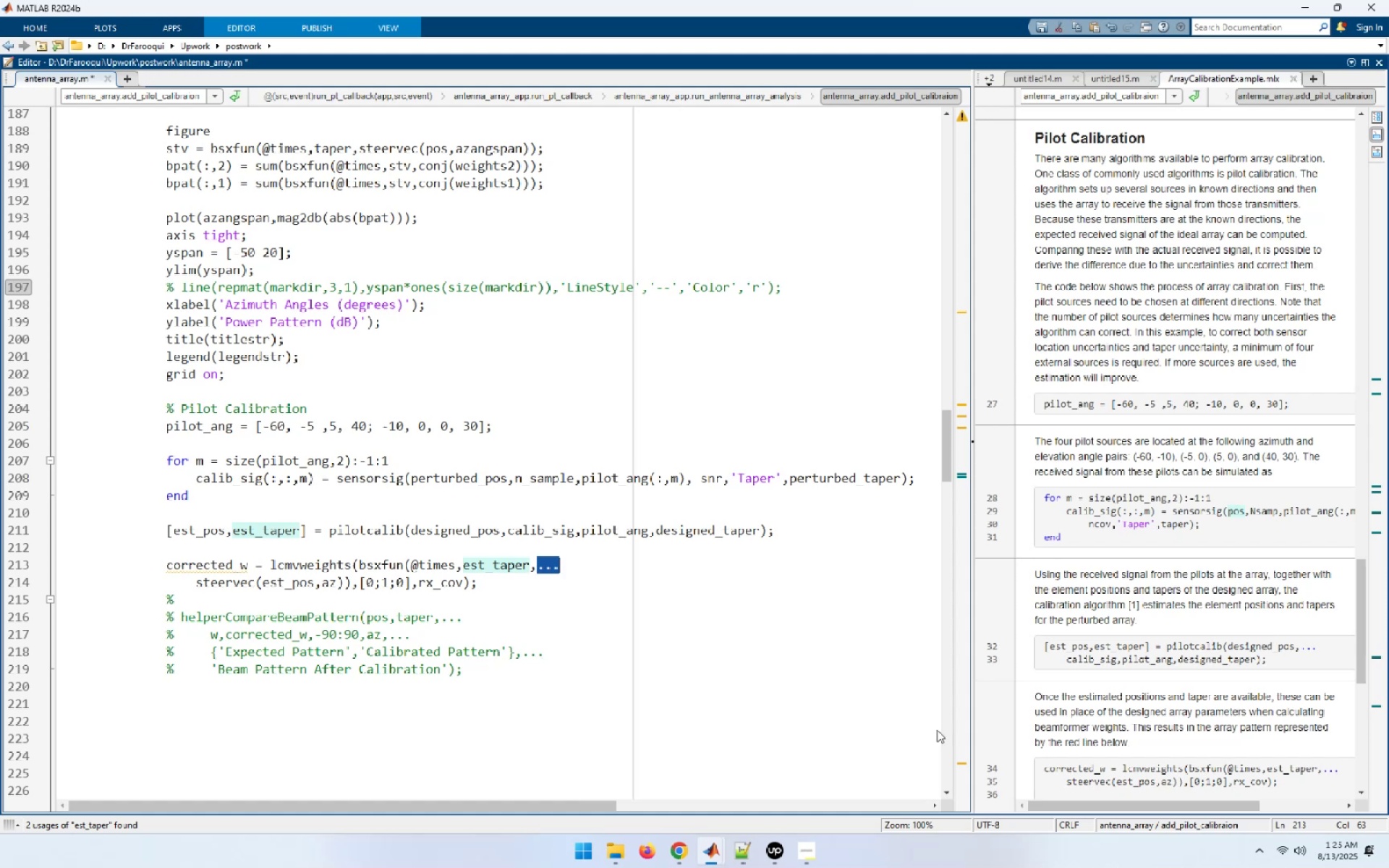 
key(Shift+ArrowDown)
 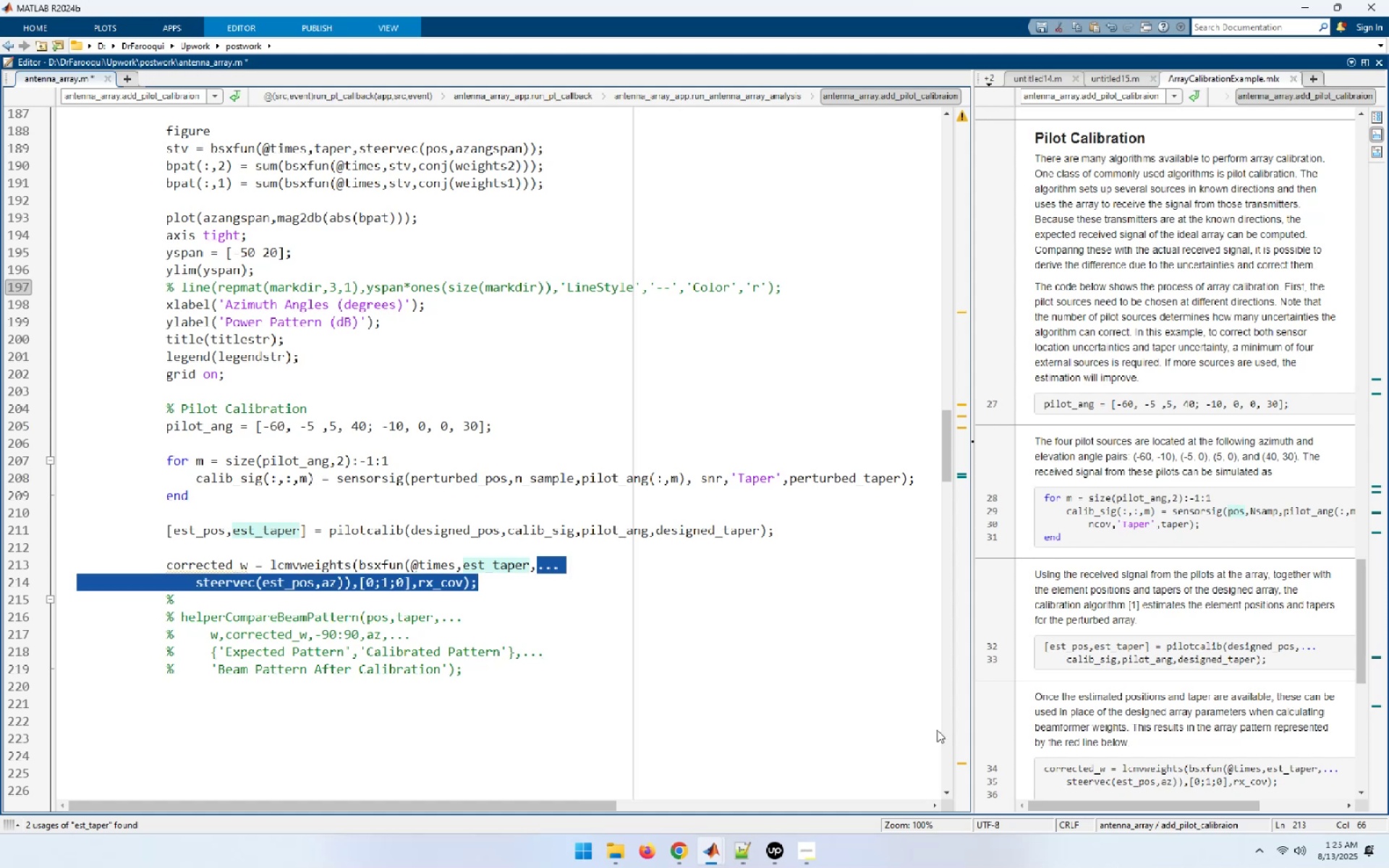 
key(Shift+Home)
 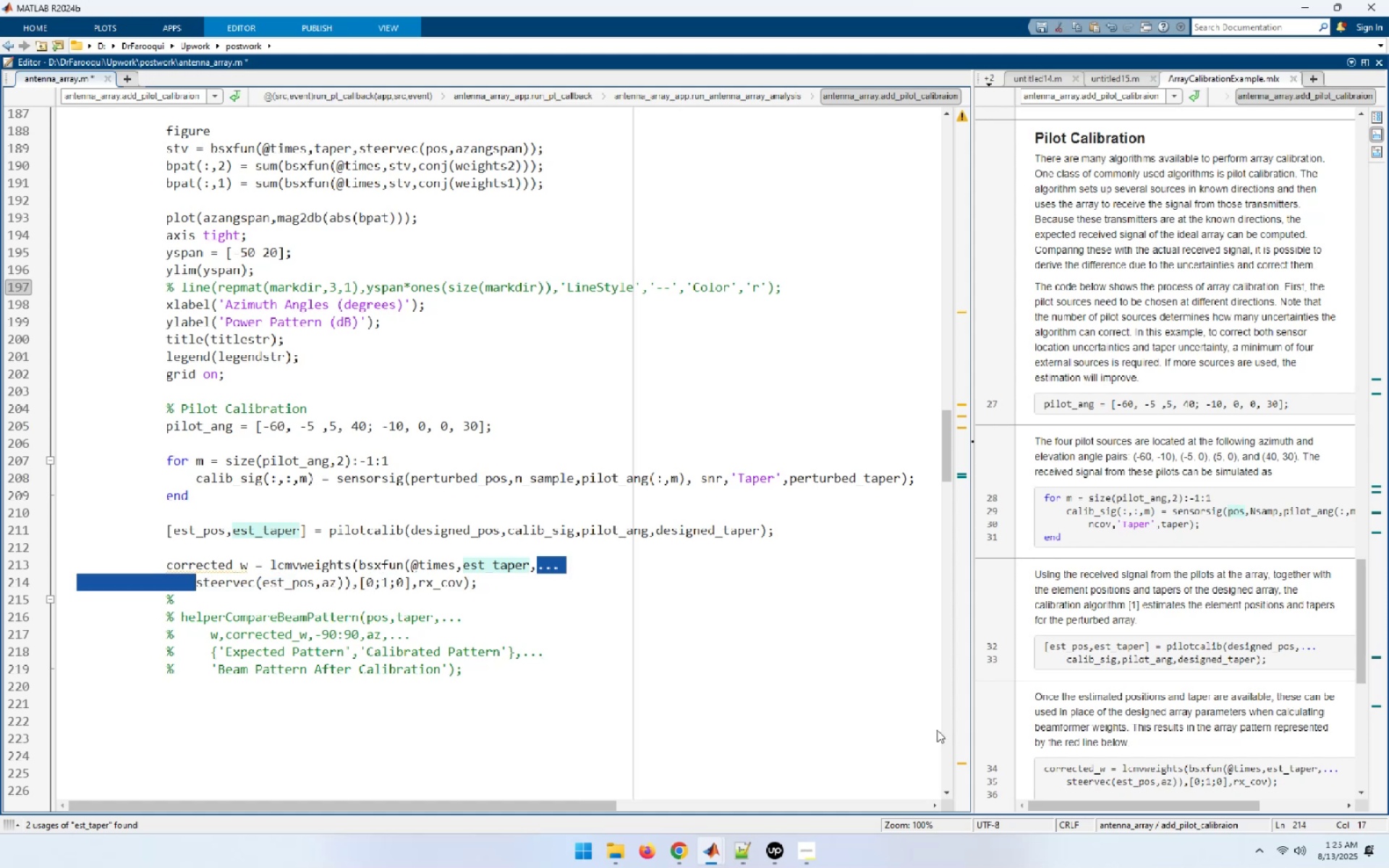 
key(Delete)
 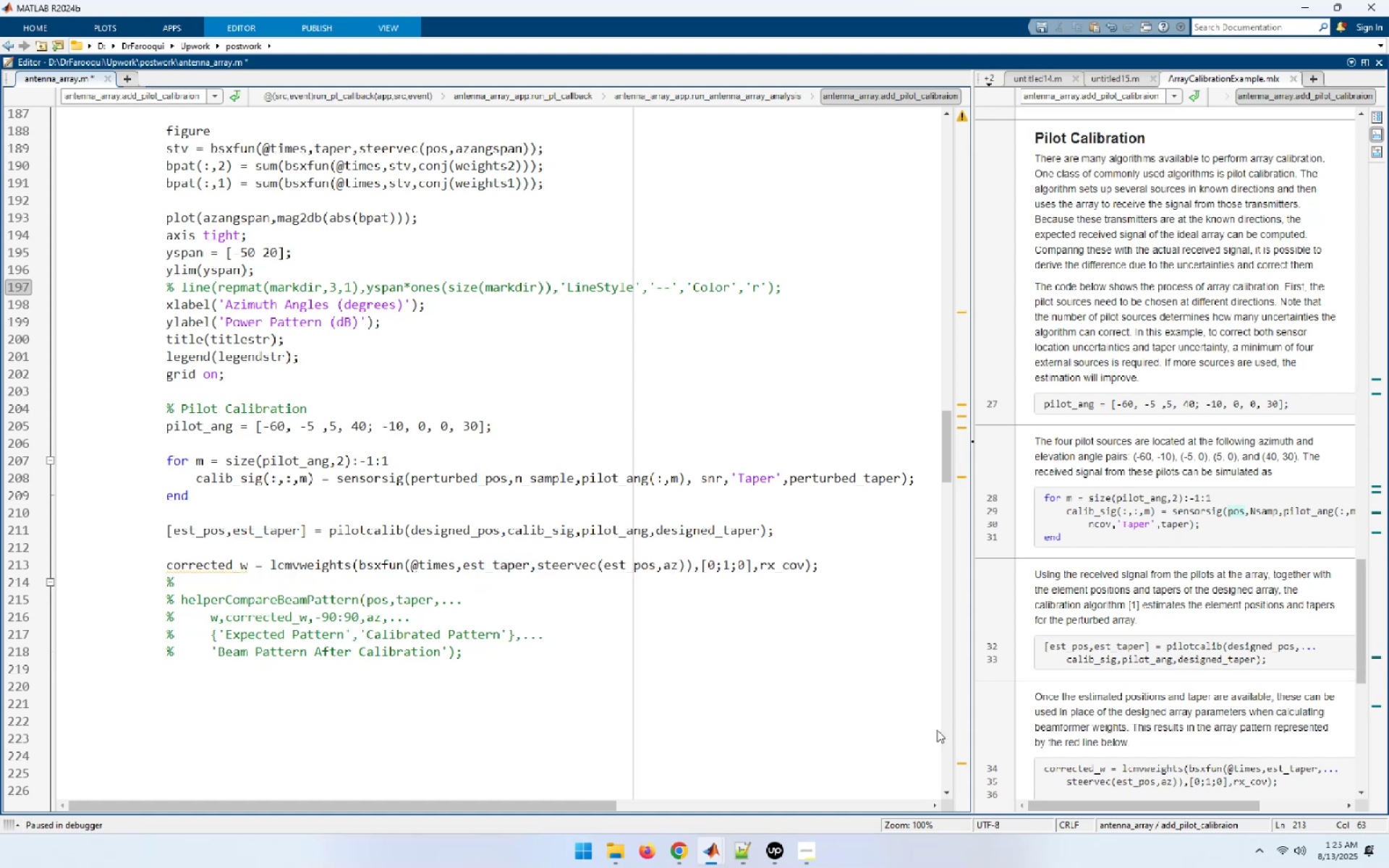 
key(Space)
 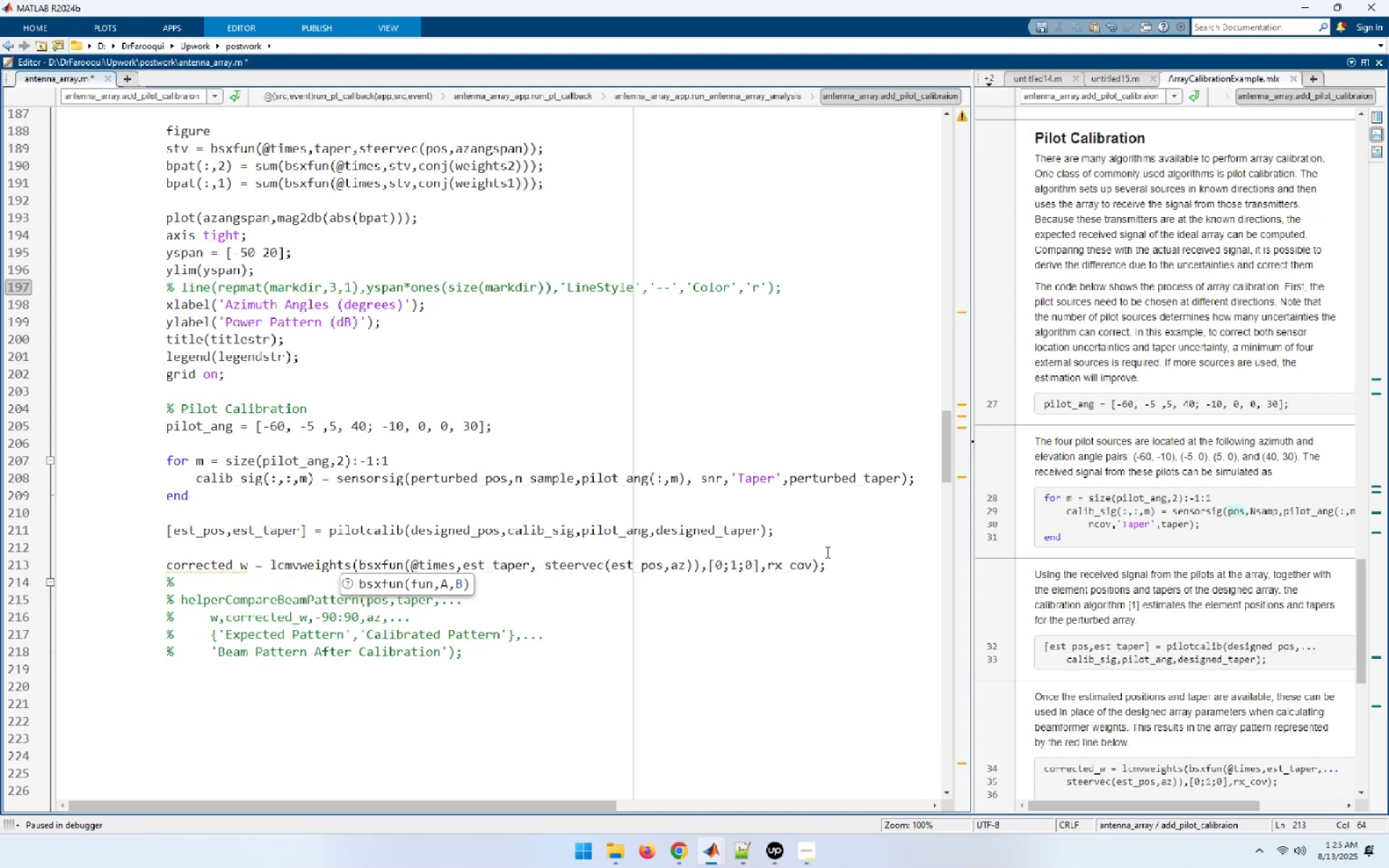 
double_click([634, 561])
 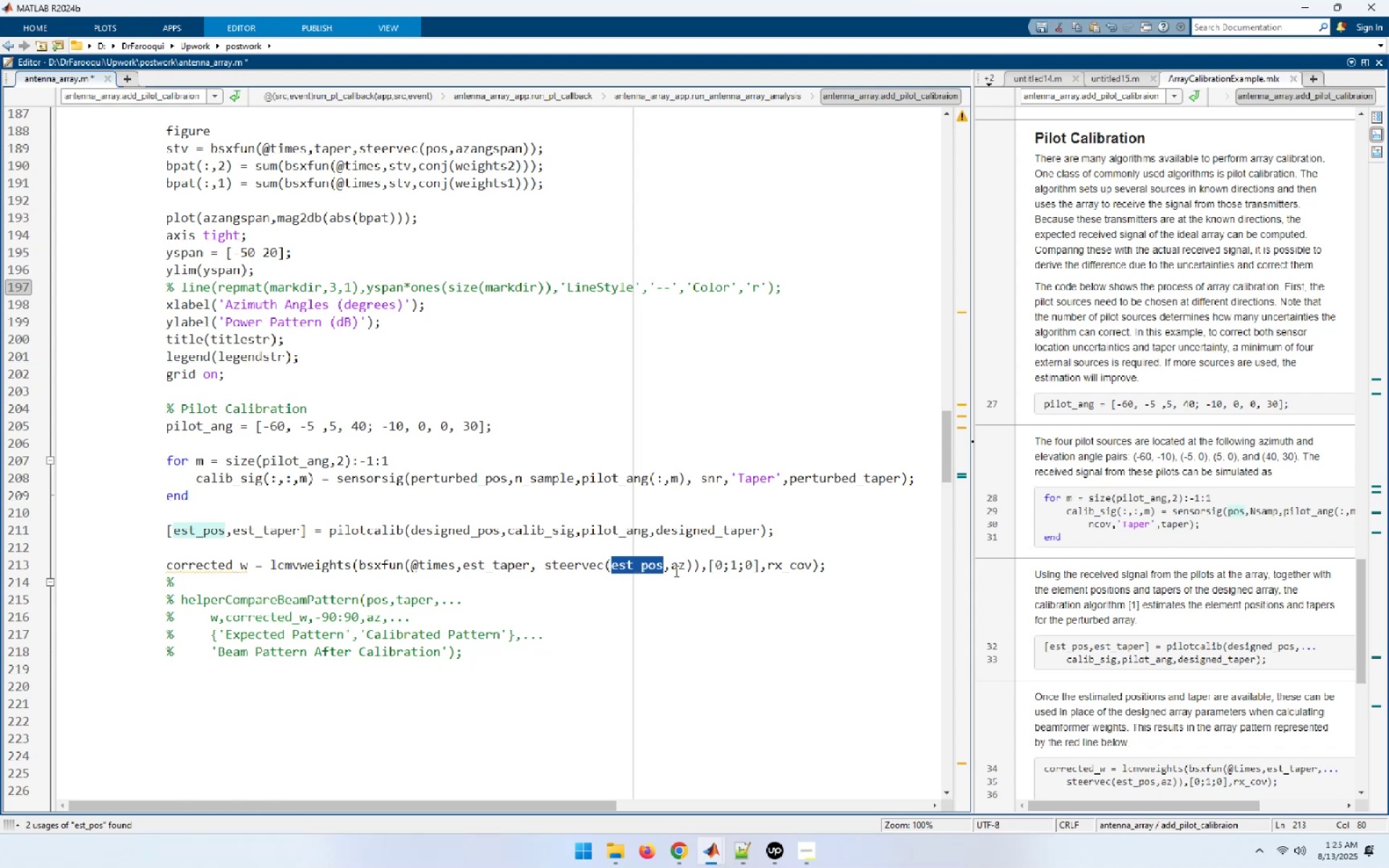 
double_click([676, 568])
 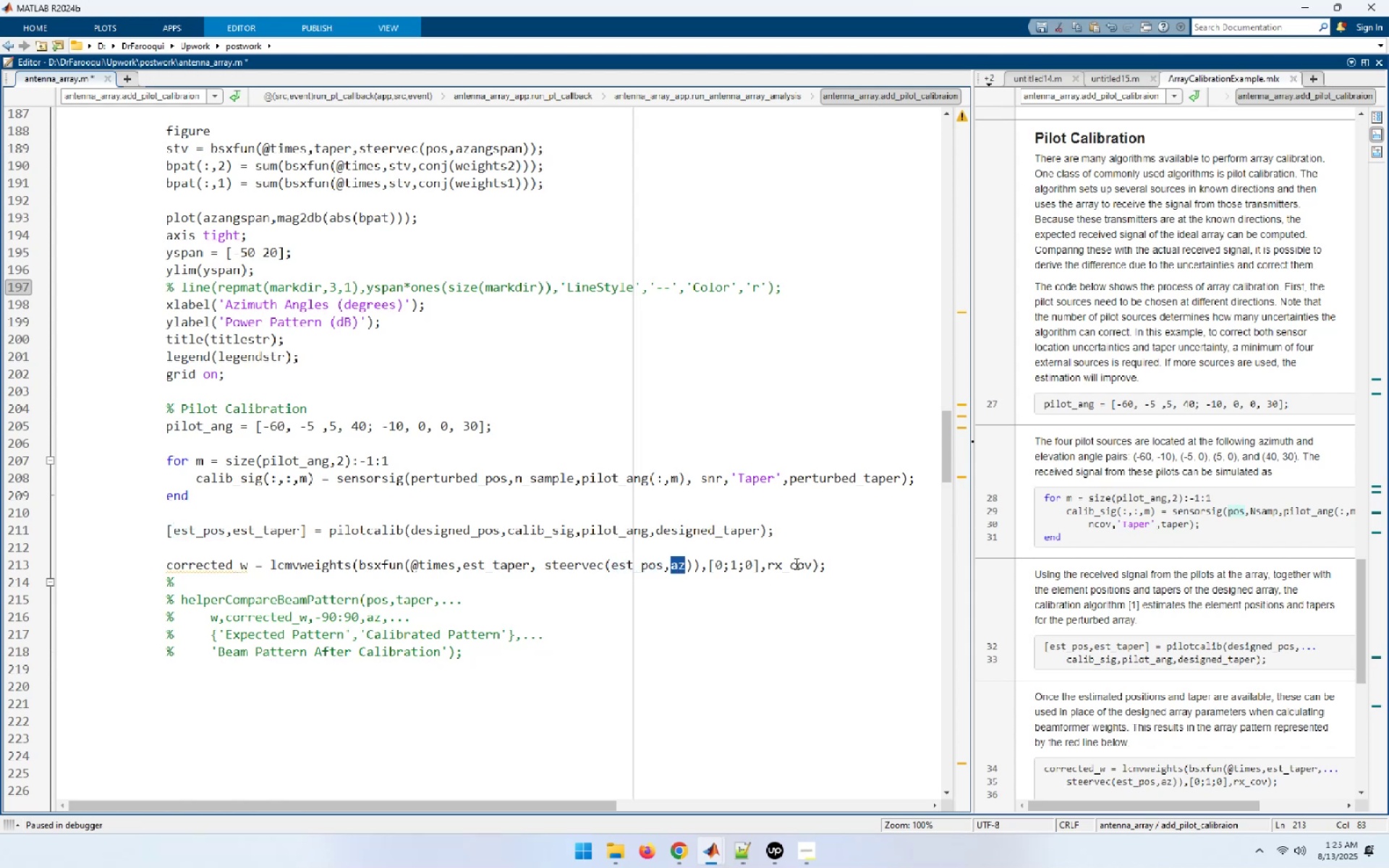 
double_click([795, 563])
 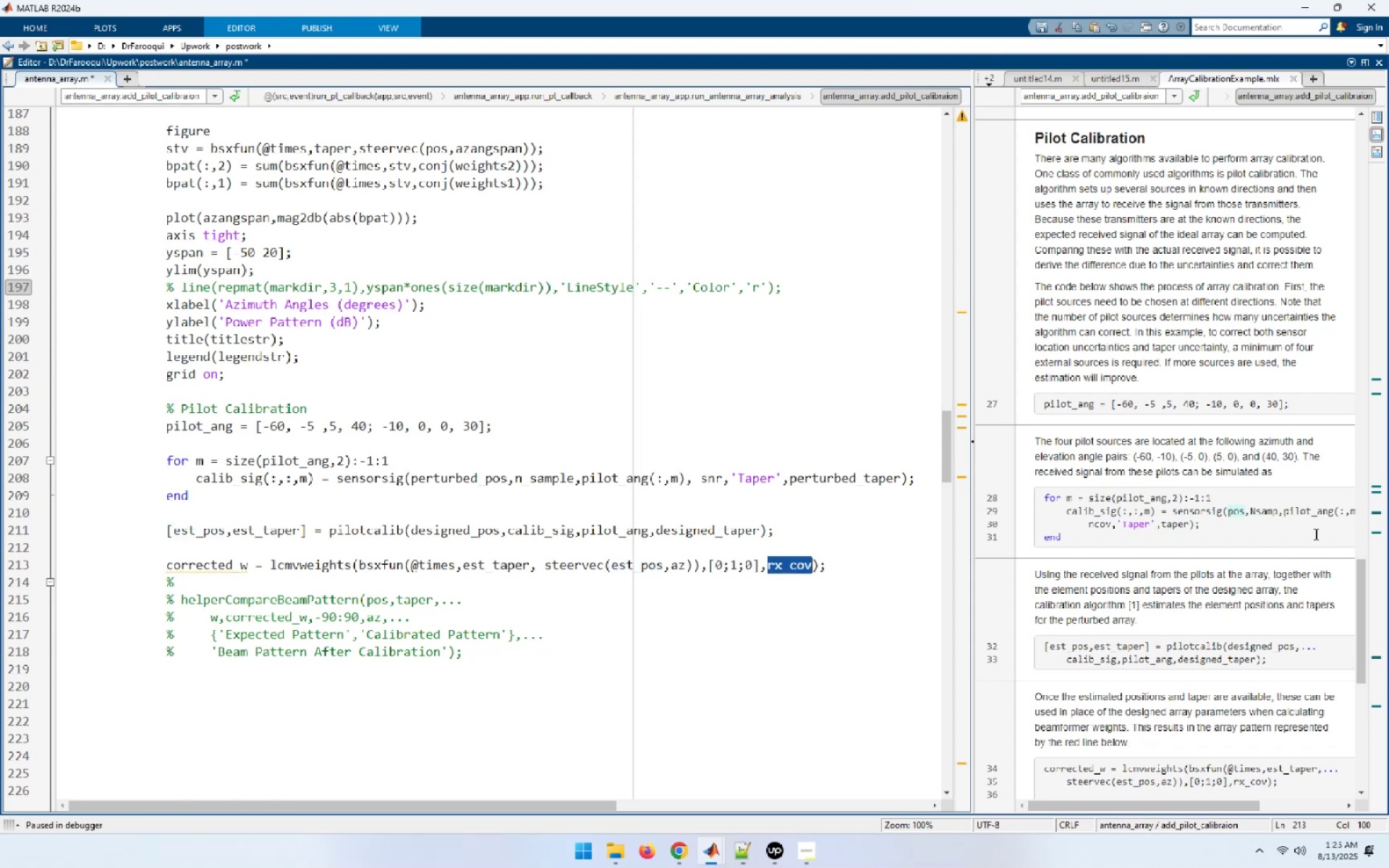 
wait(5.27)
 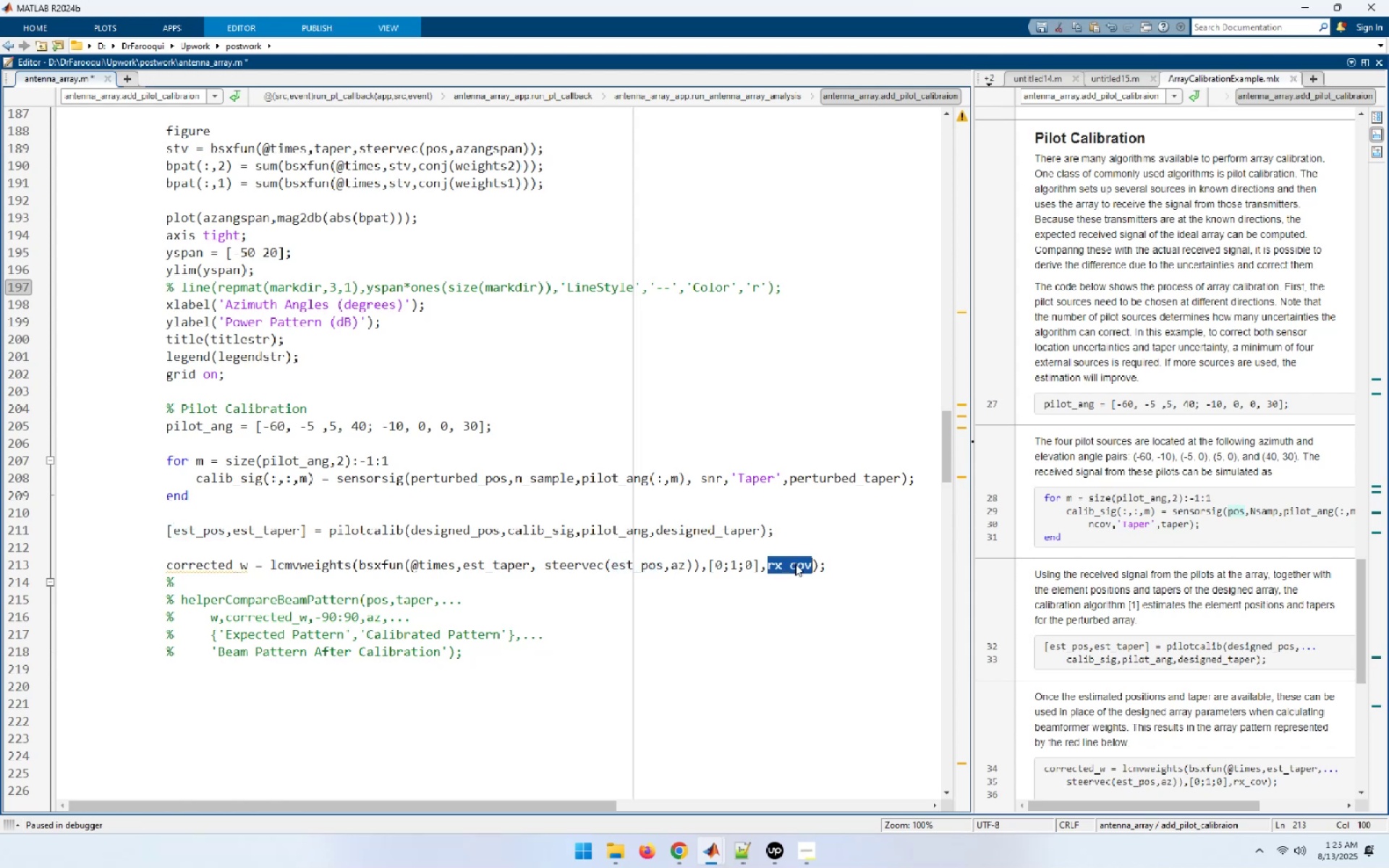 
scroll: coordinate [1314, 534], scroll_direction: down, amount: 2.0
 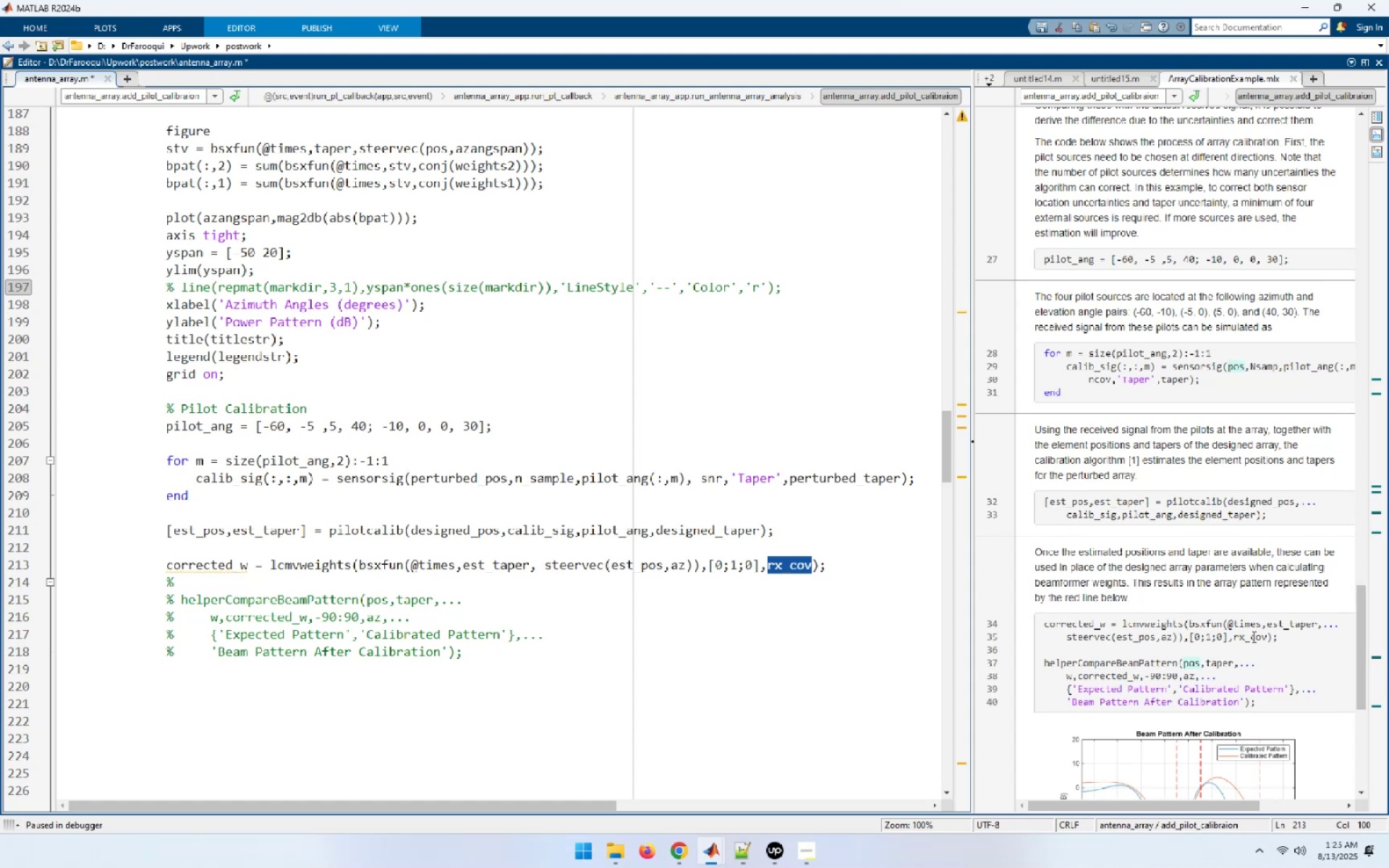 
double_click([1252, 637])
 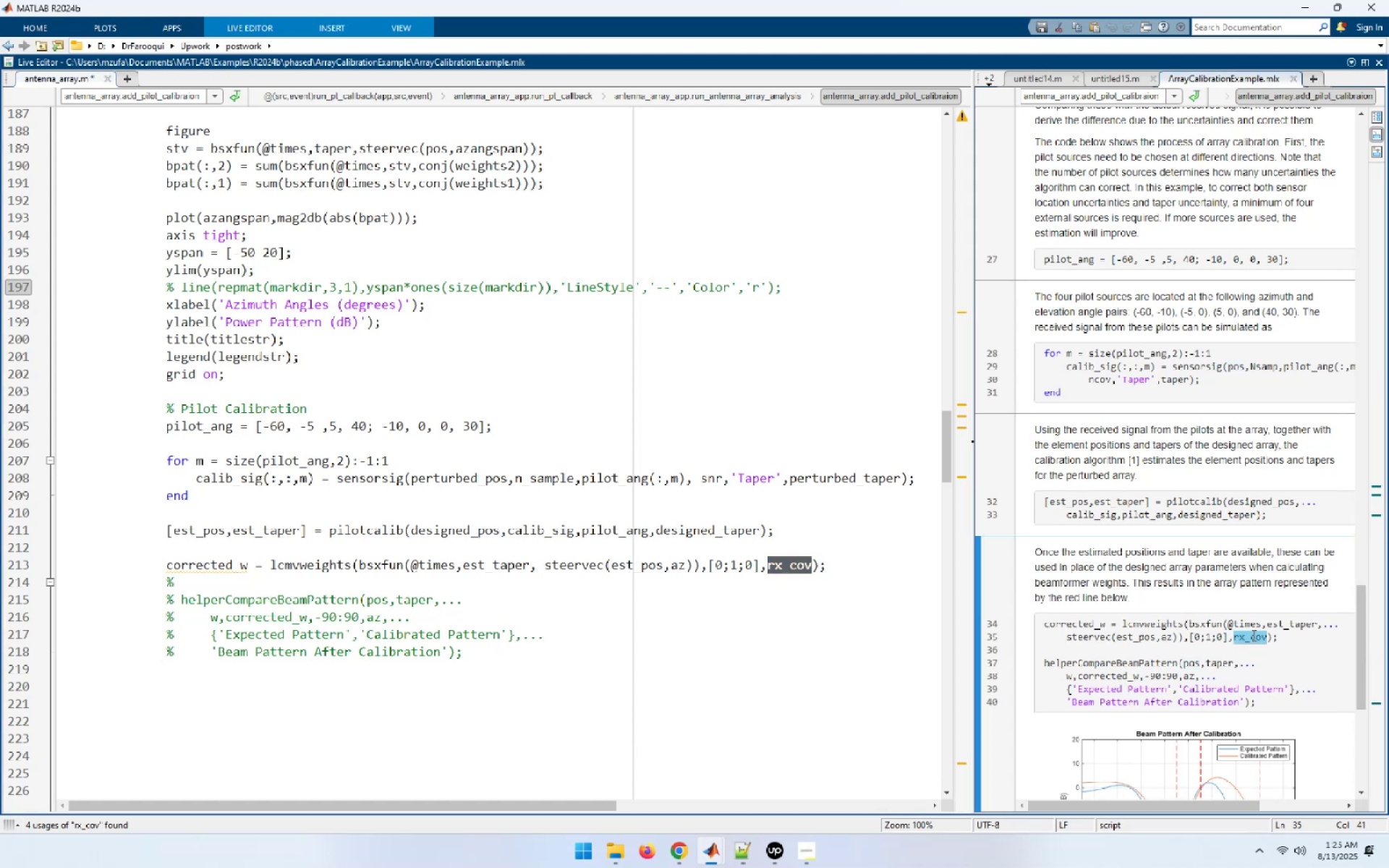 
key(Control+C)
 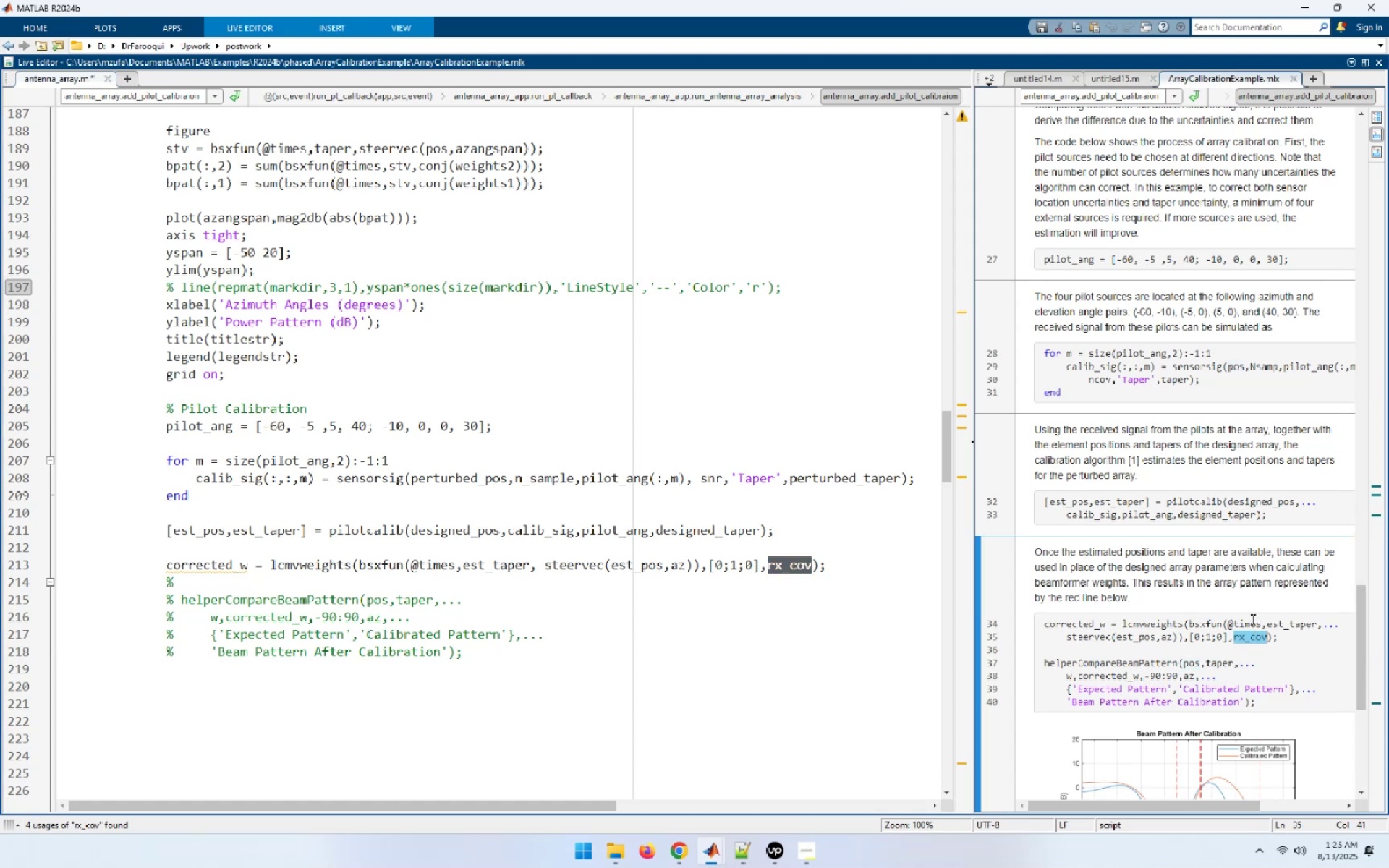 
key(Control+Home)
 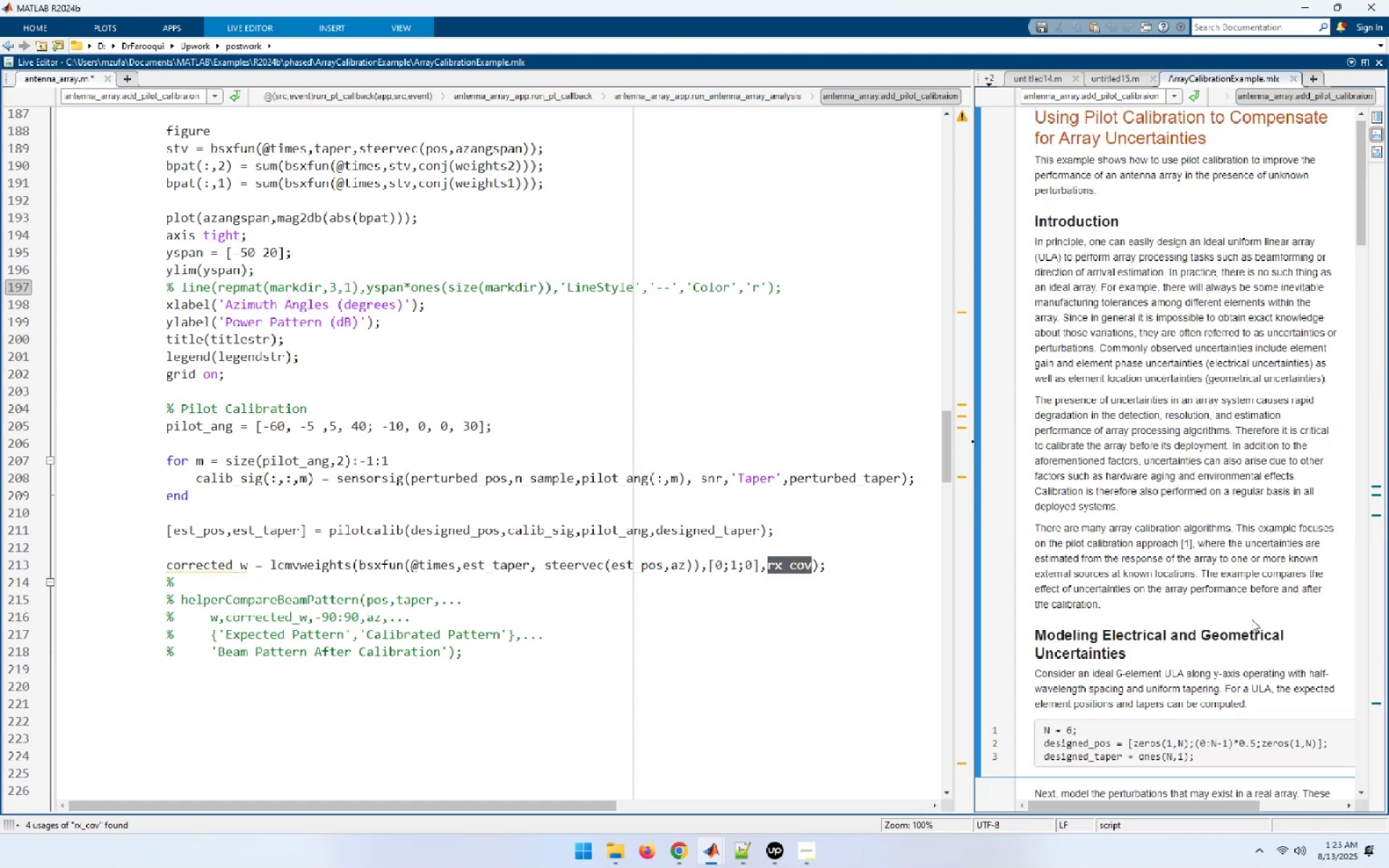 
key(Control+F)
 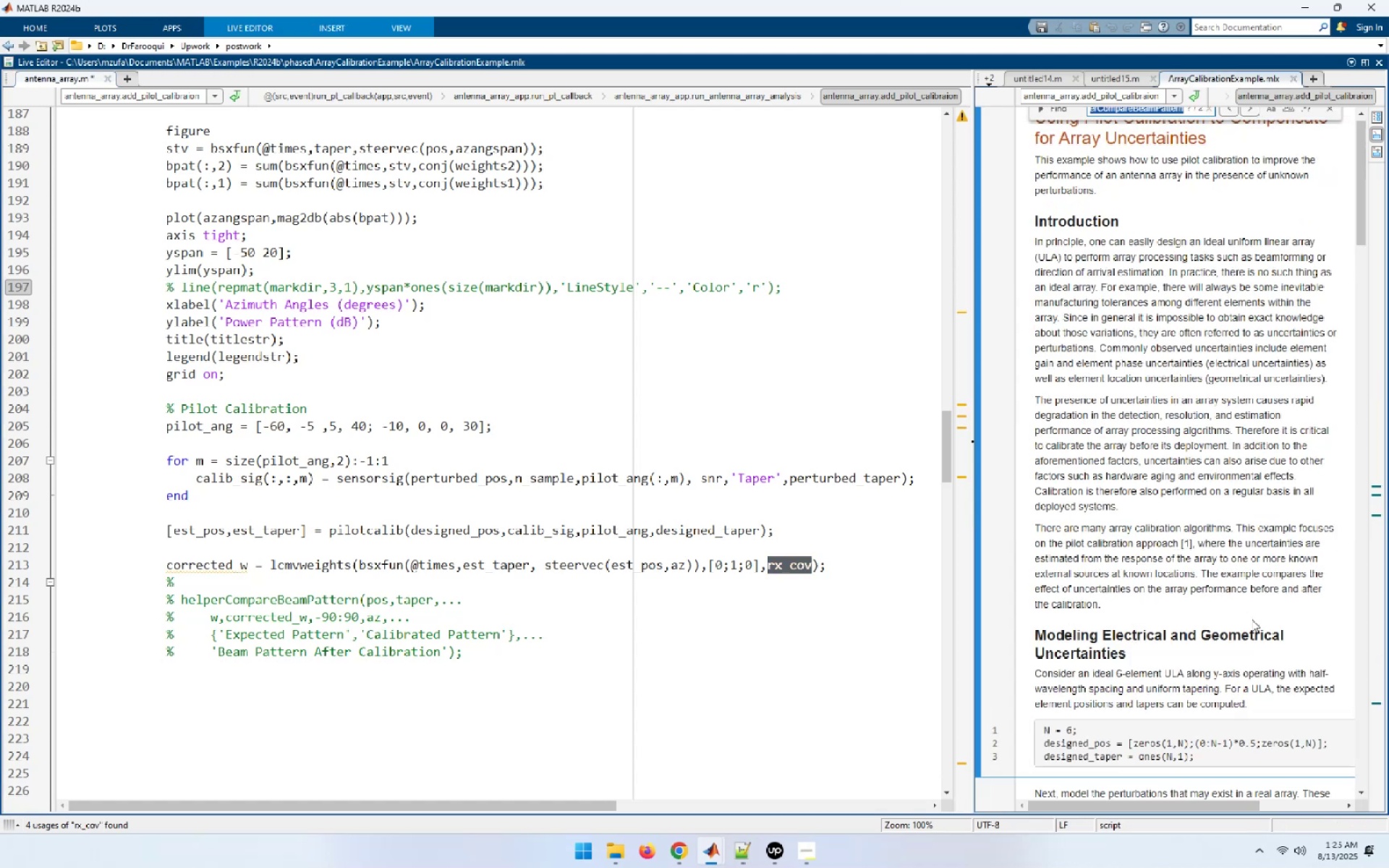 
key(Control+V)
 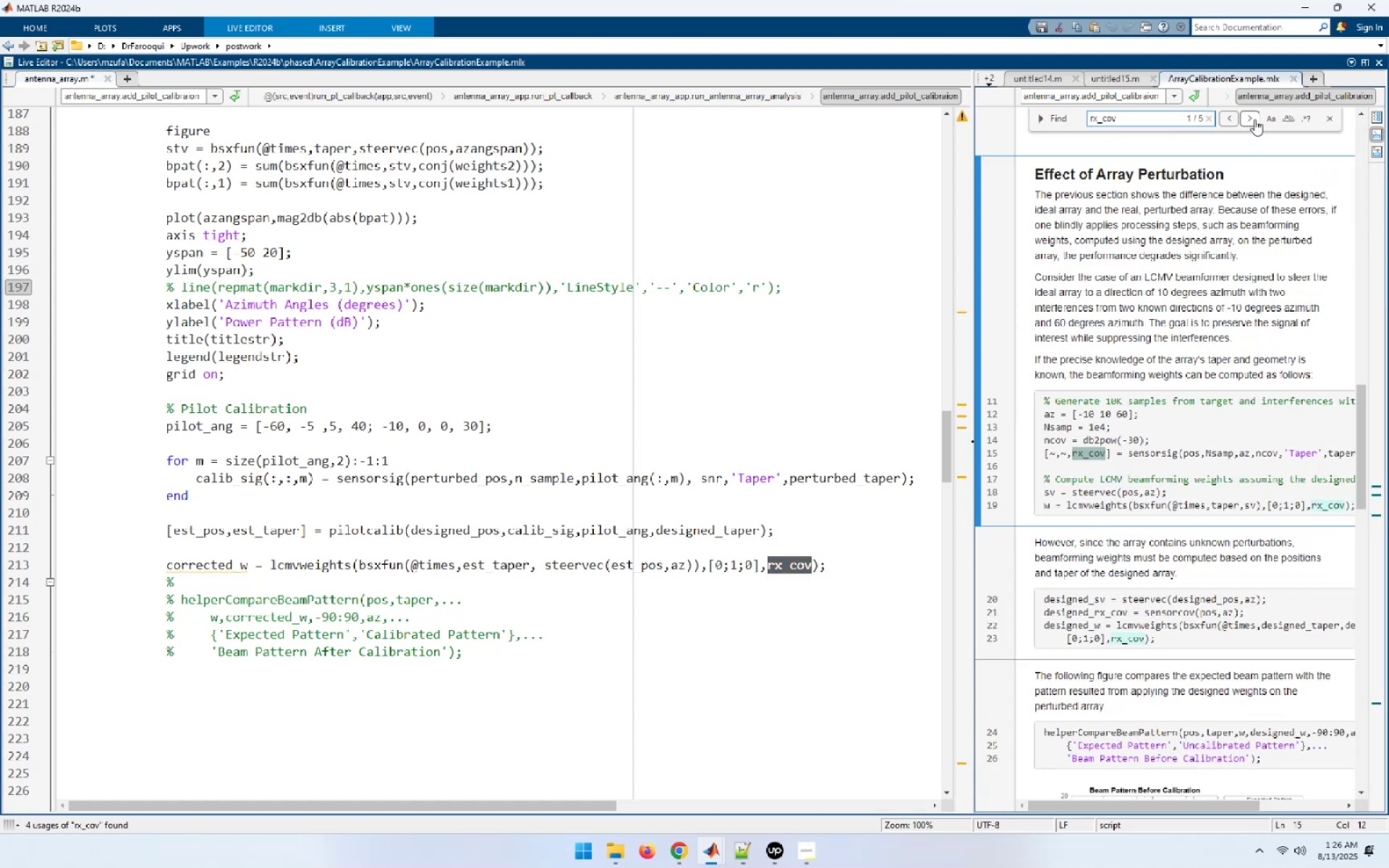 
left_click([1254, 119])
 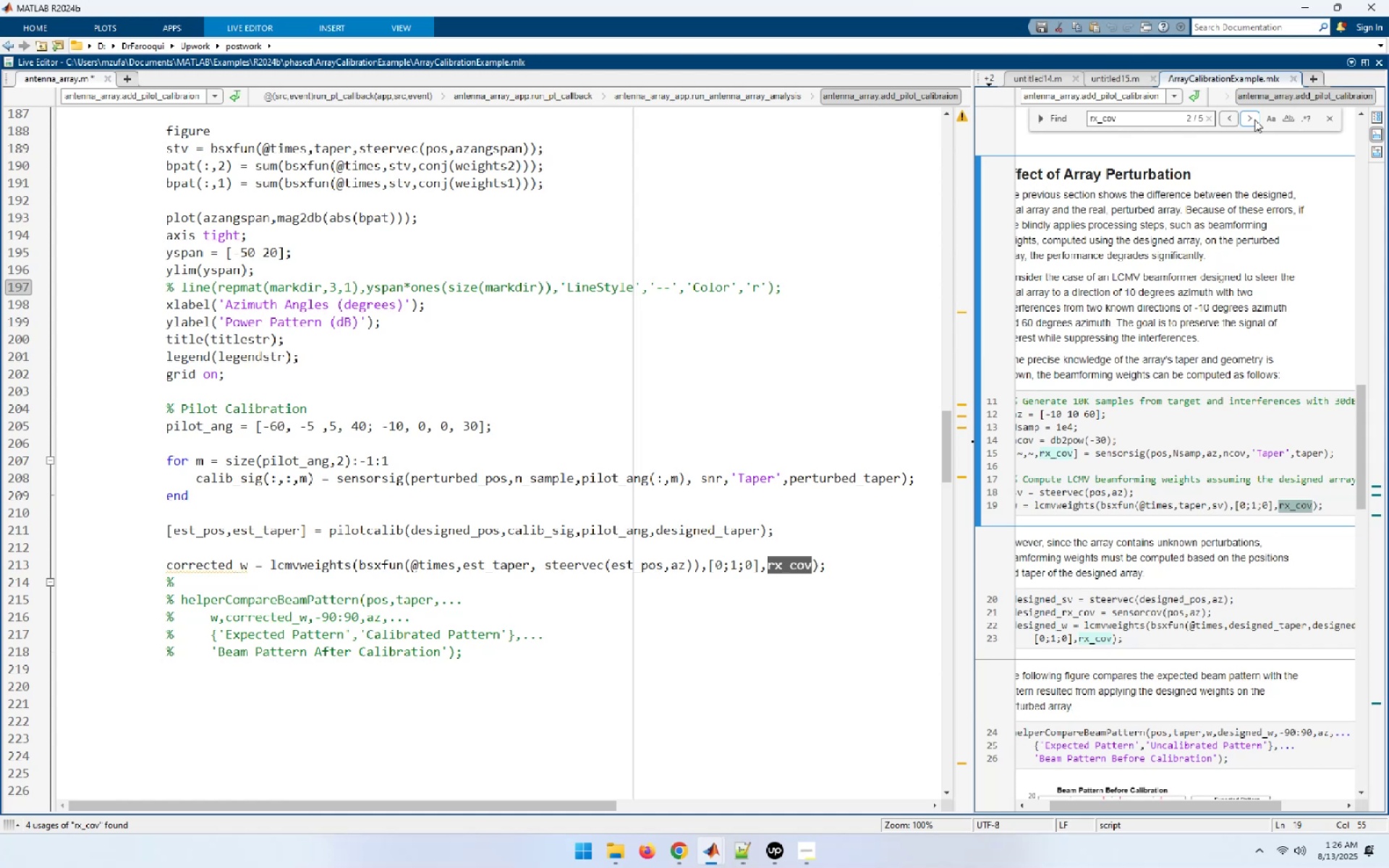 
left_click([1254, 119])
 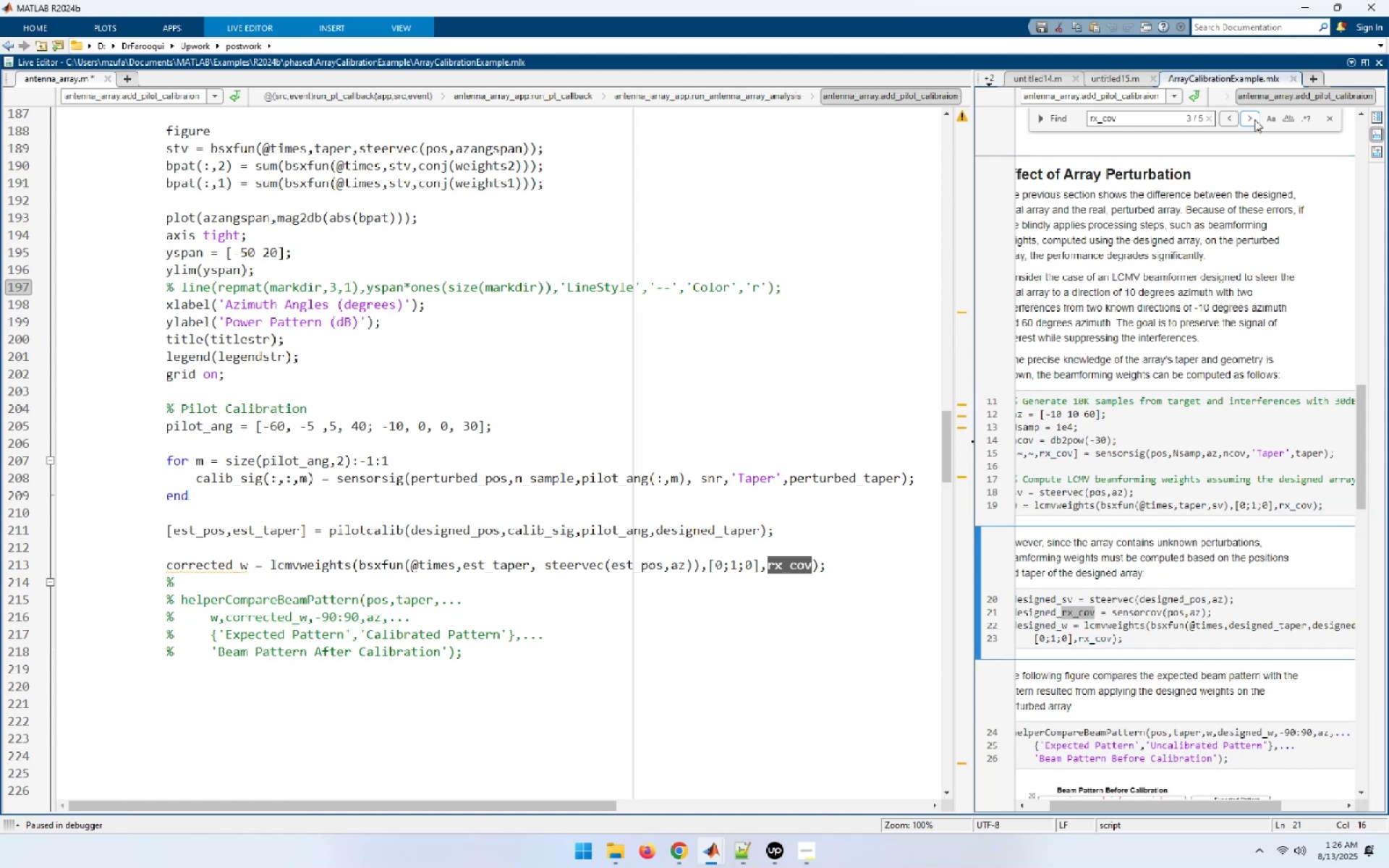 
left_click([1254, 119])
 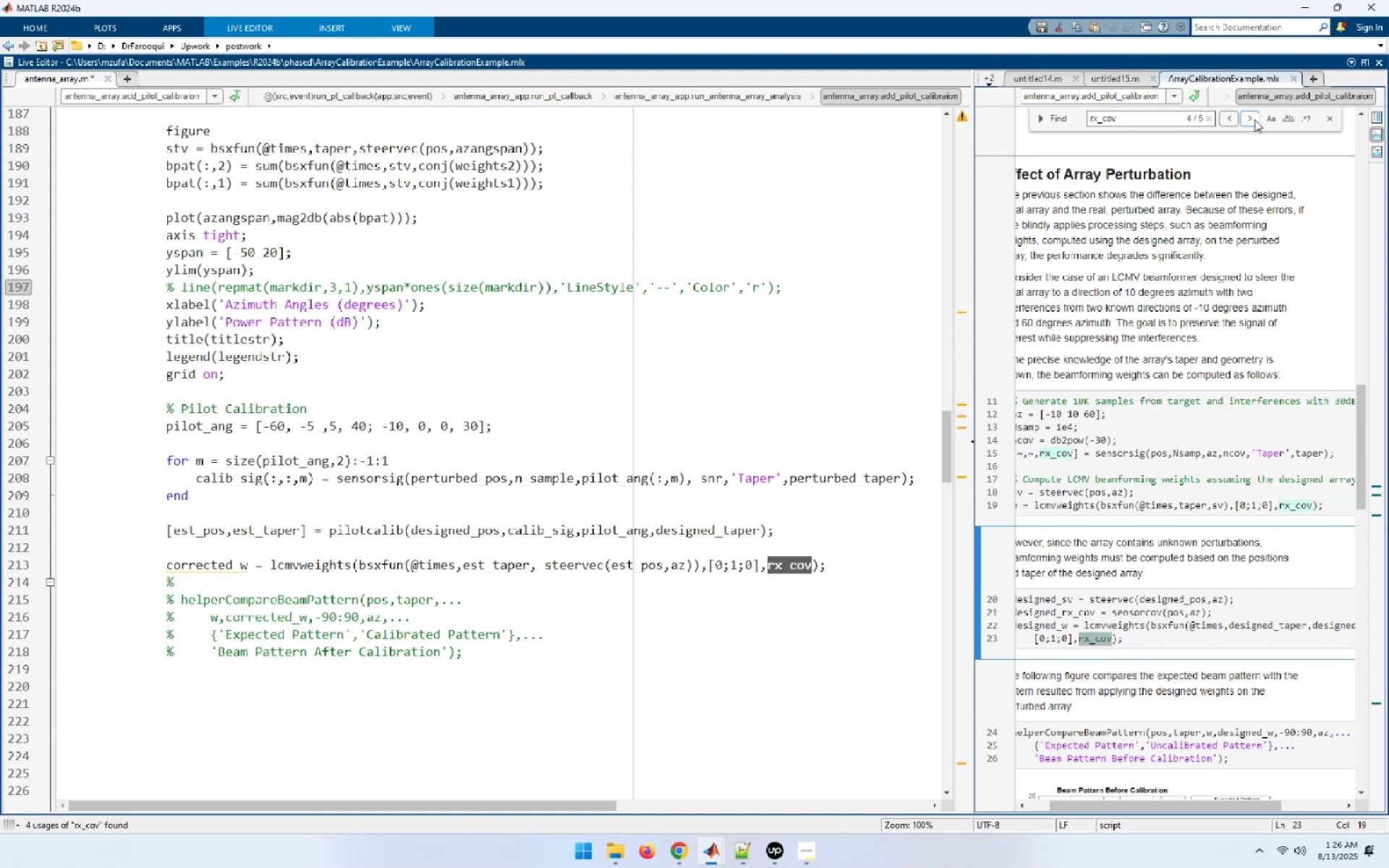 
left_click([1254, 119])
 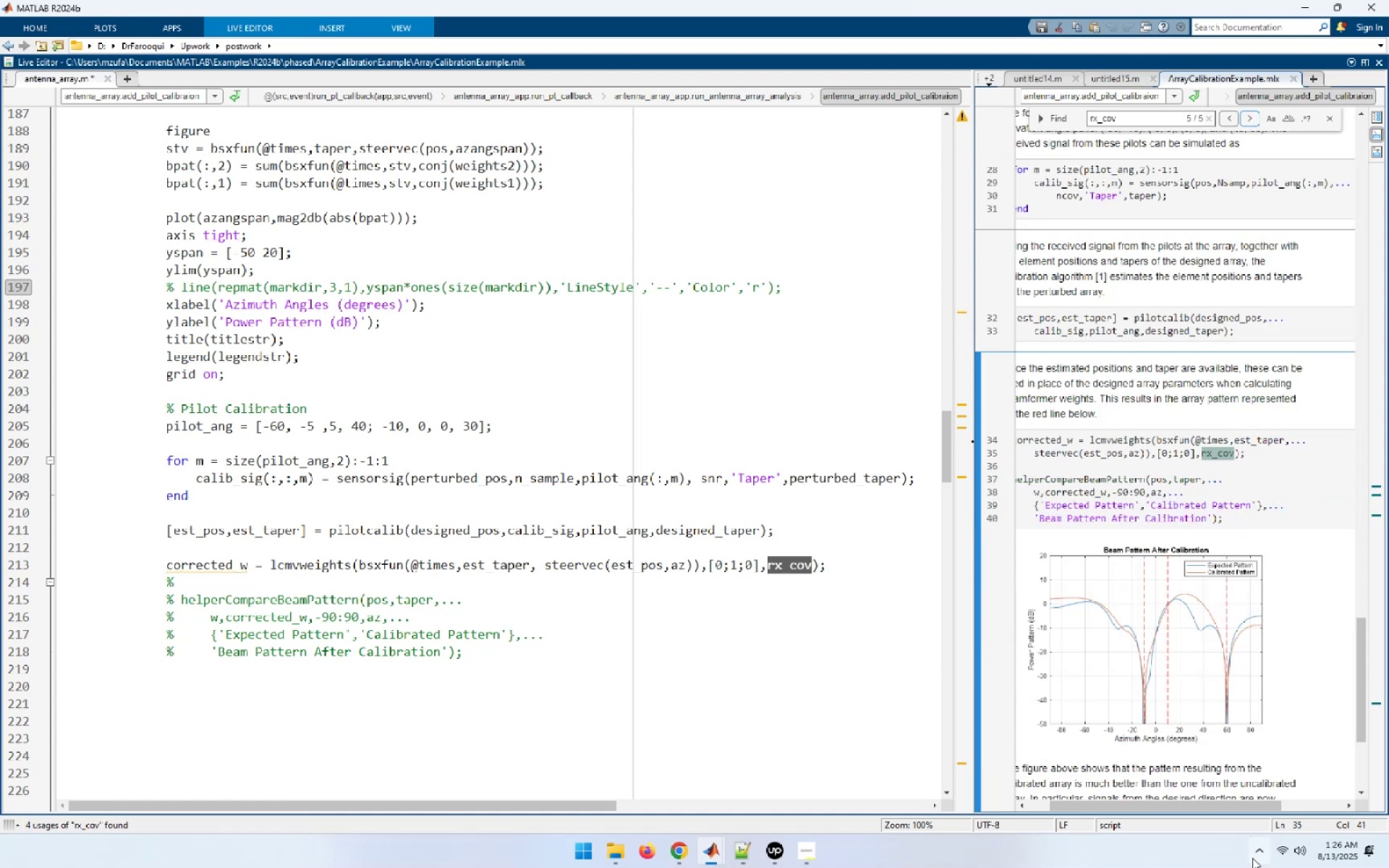 
left_click_drag(start_coordinate=[1253, 803], to_coordinate=[1142, 794])
 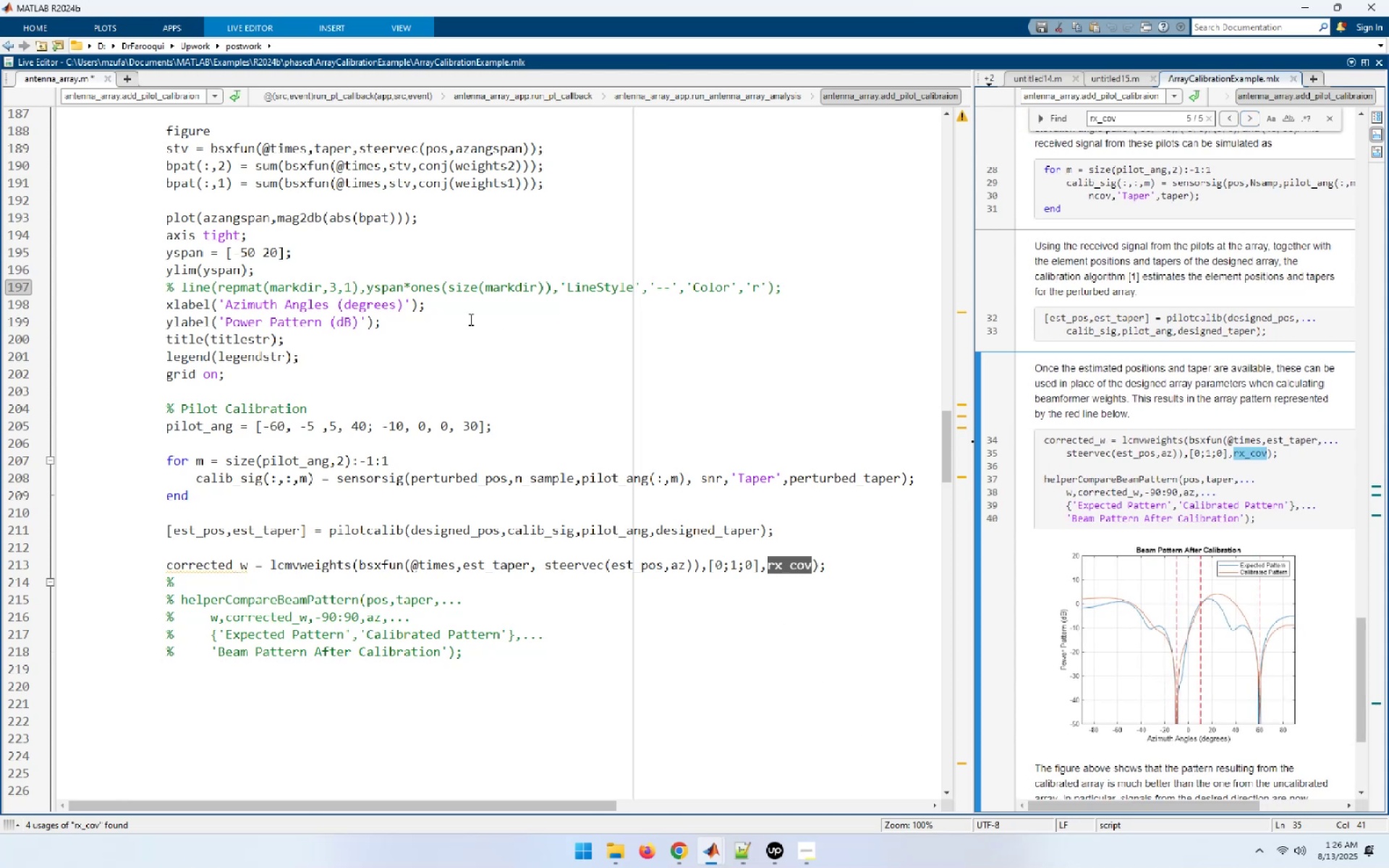 
scroll: coordinate [470, 319], scroll_direction: up, amount: 6.0
 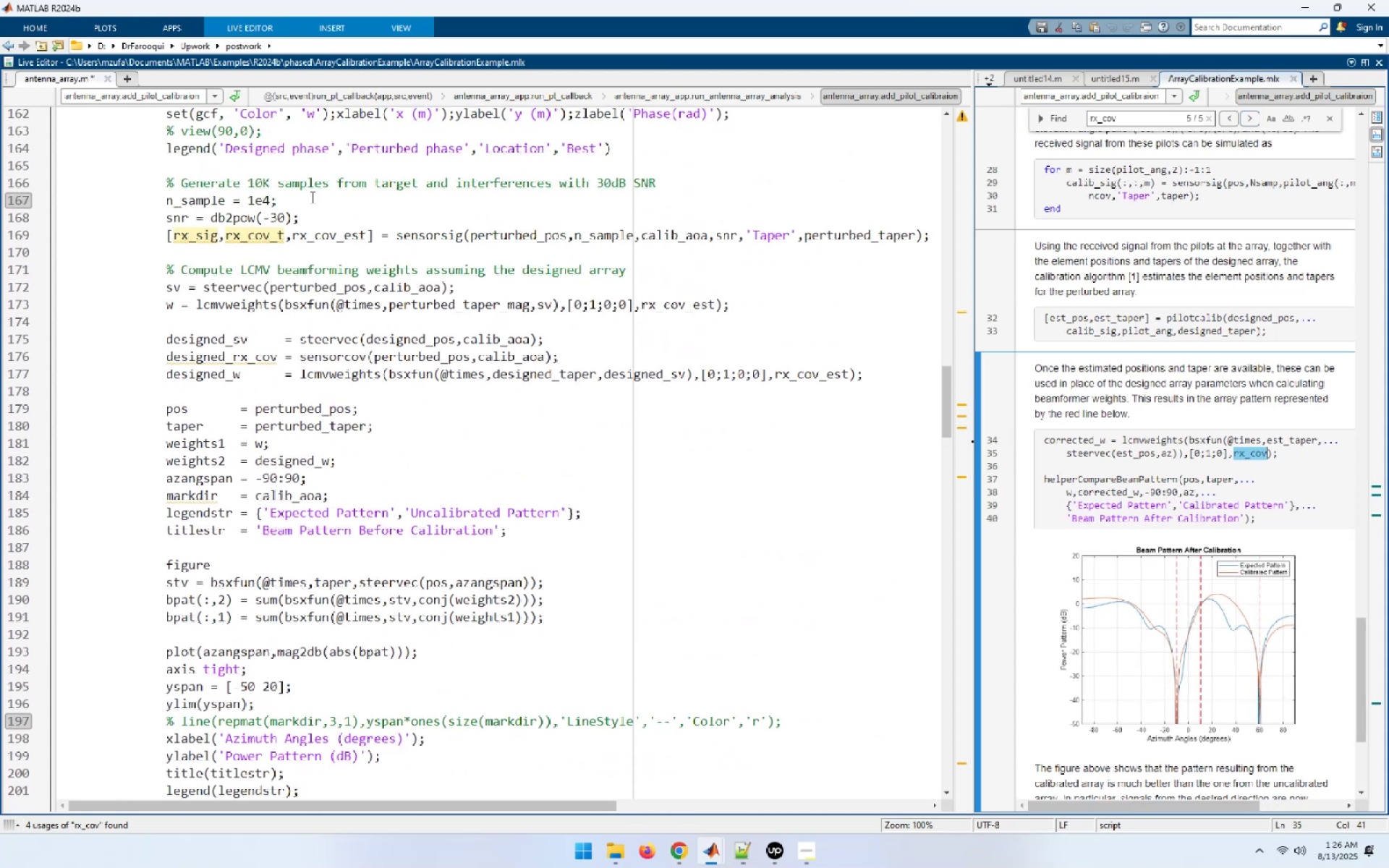 
double_click([336, 229])
 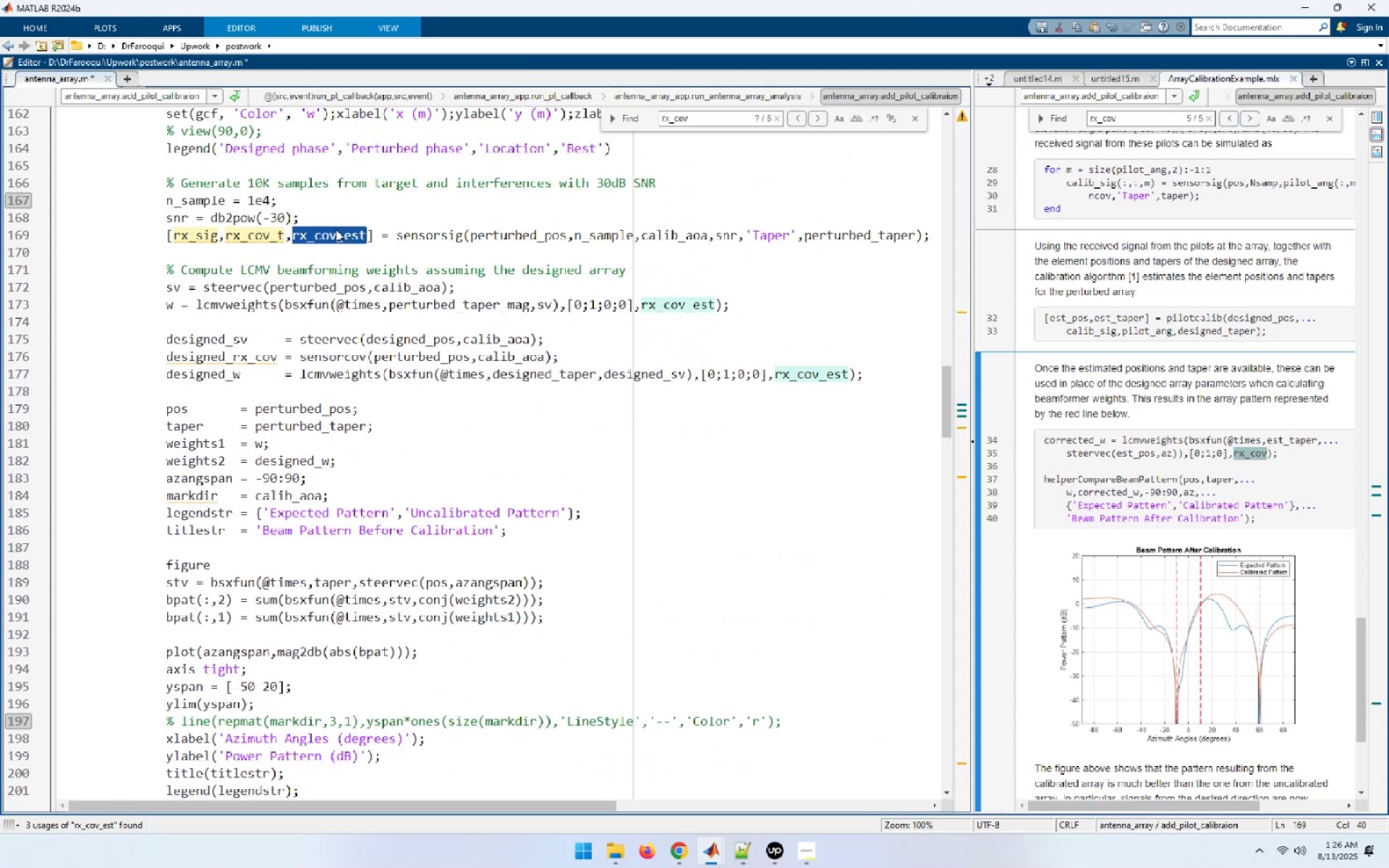 
key(Control+C)
 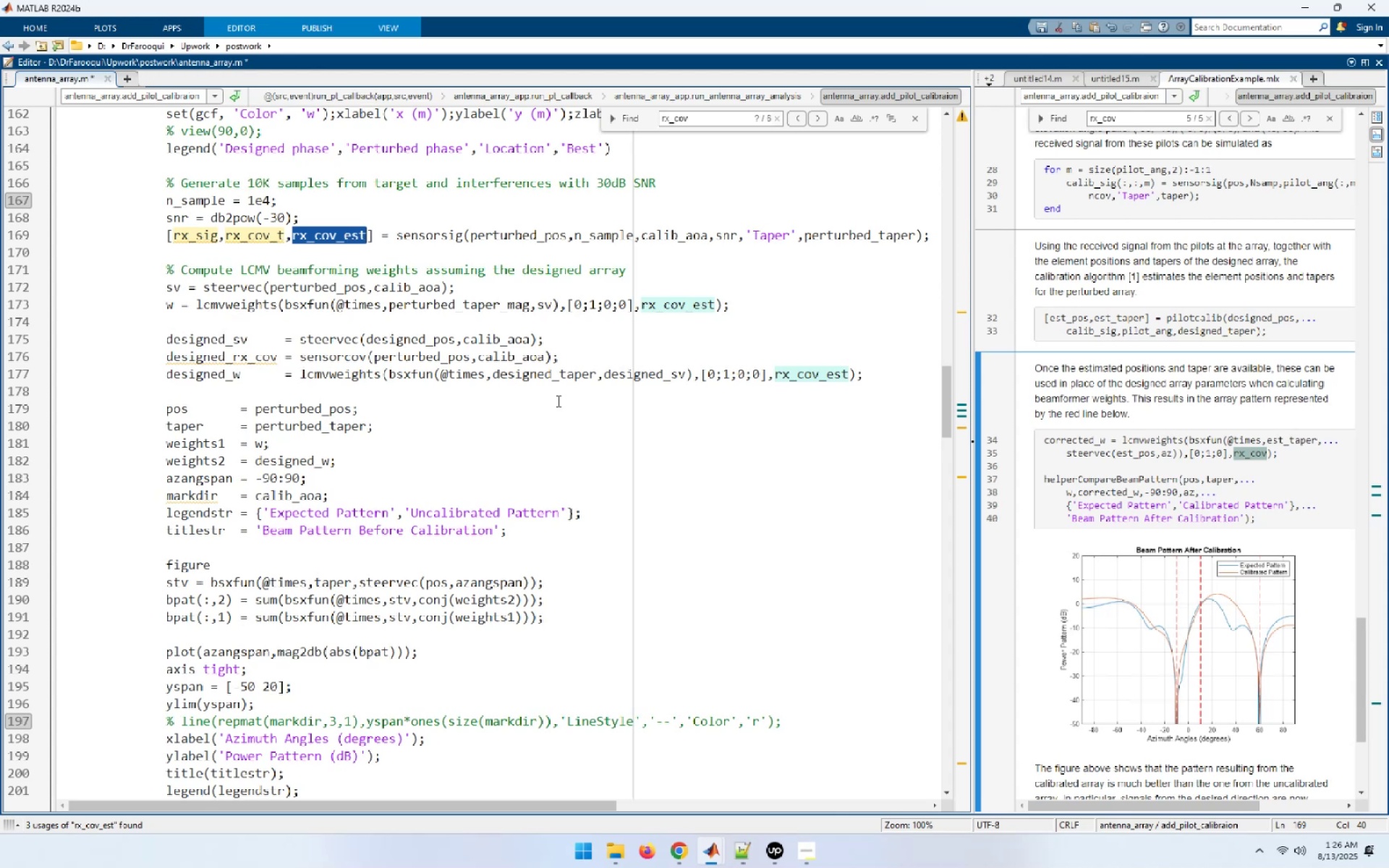 
scroll: coordinate [942, 596], scroll_direction: down, amount: 7.0
 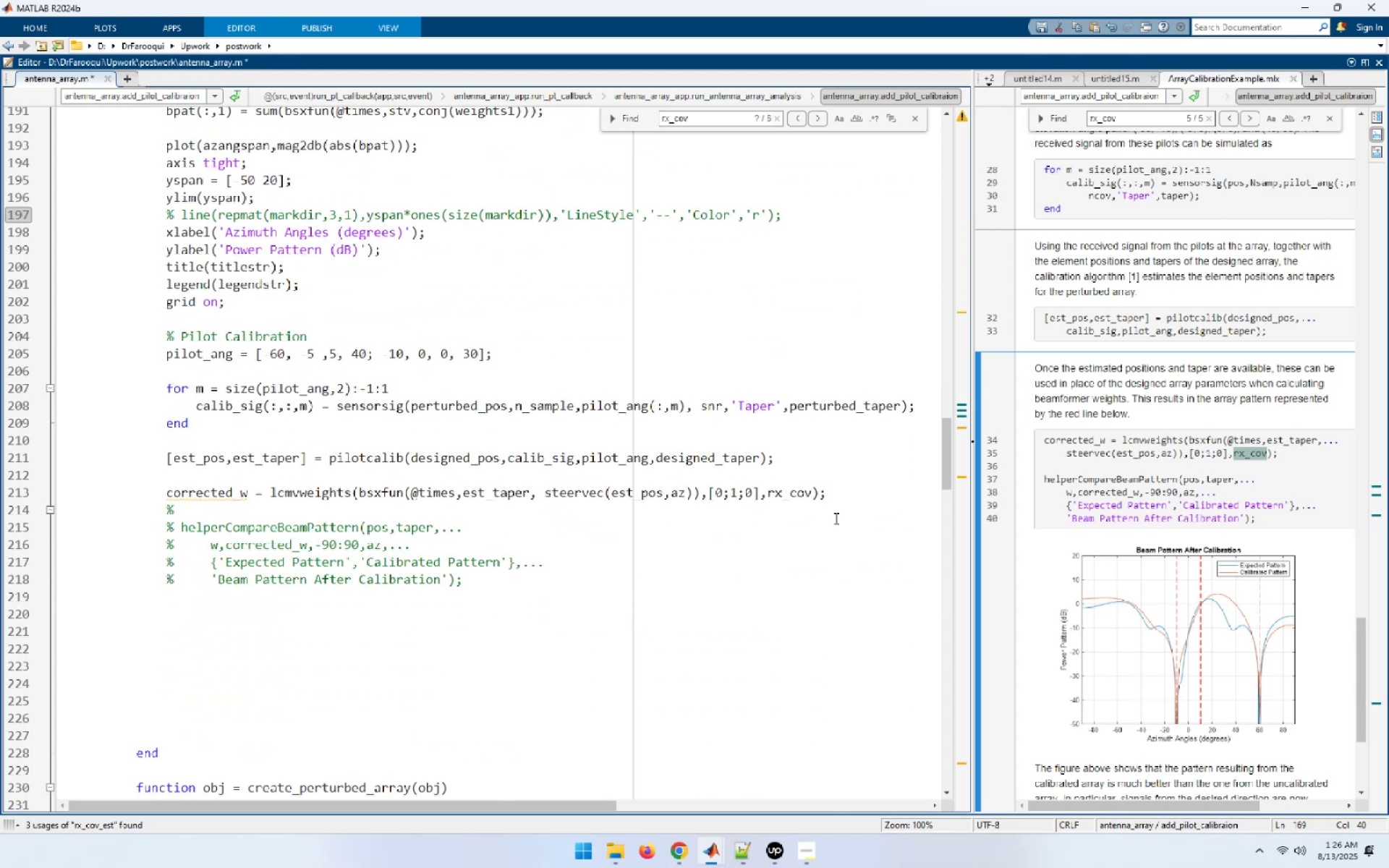 
double_click([796, 496])
 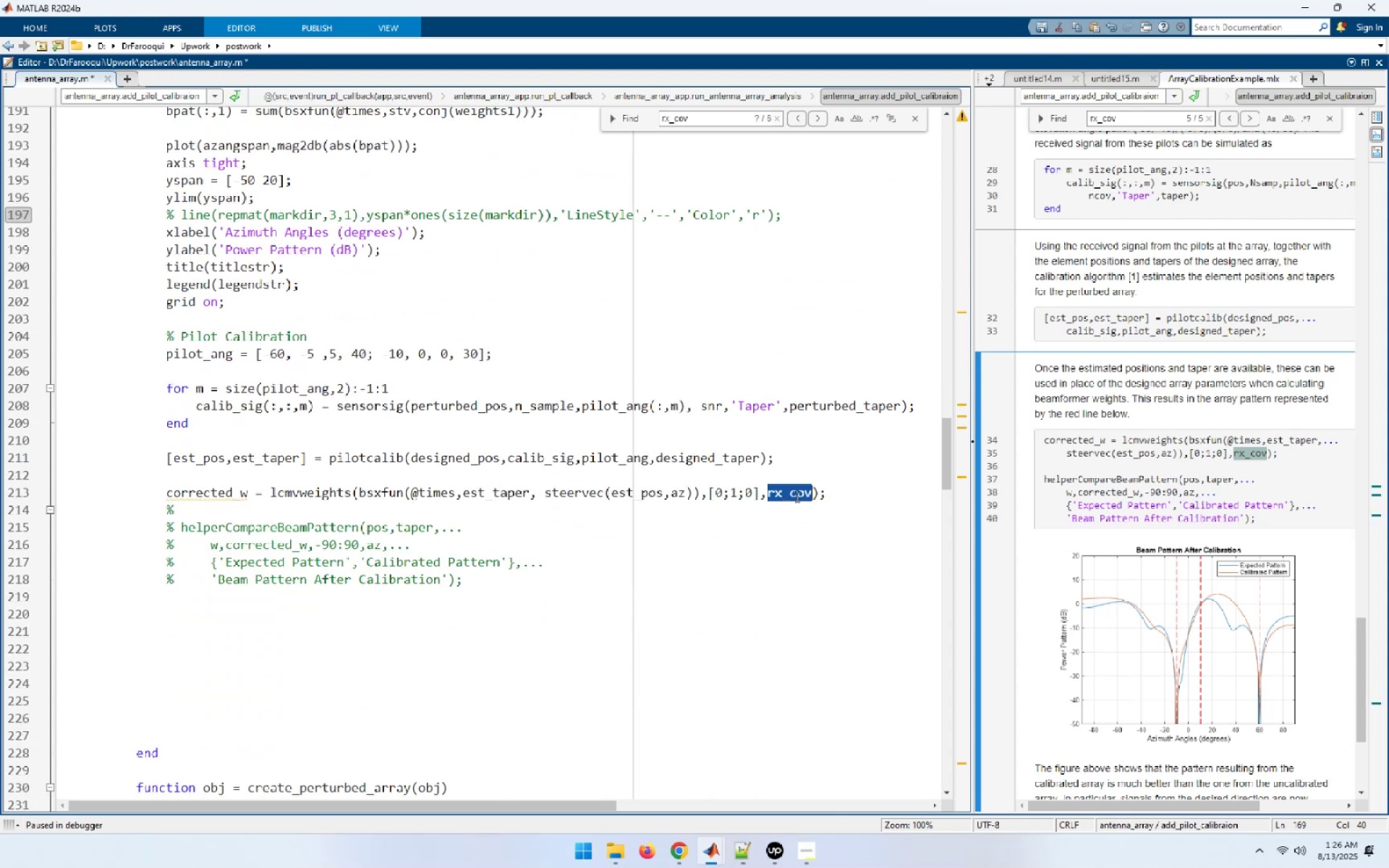 
key(Control+ControlLeft)
 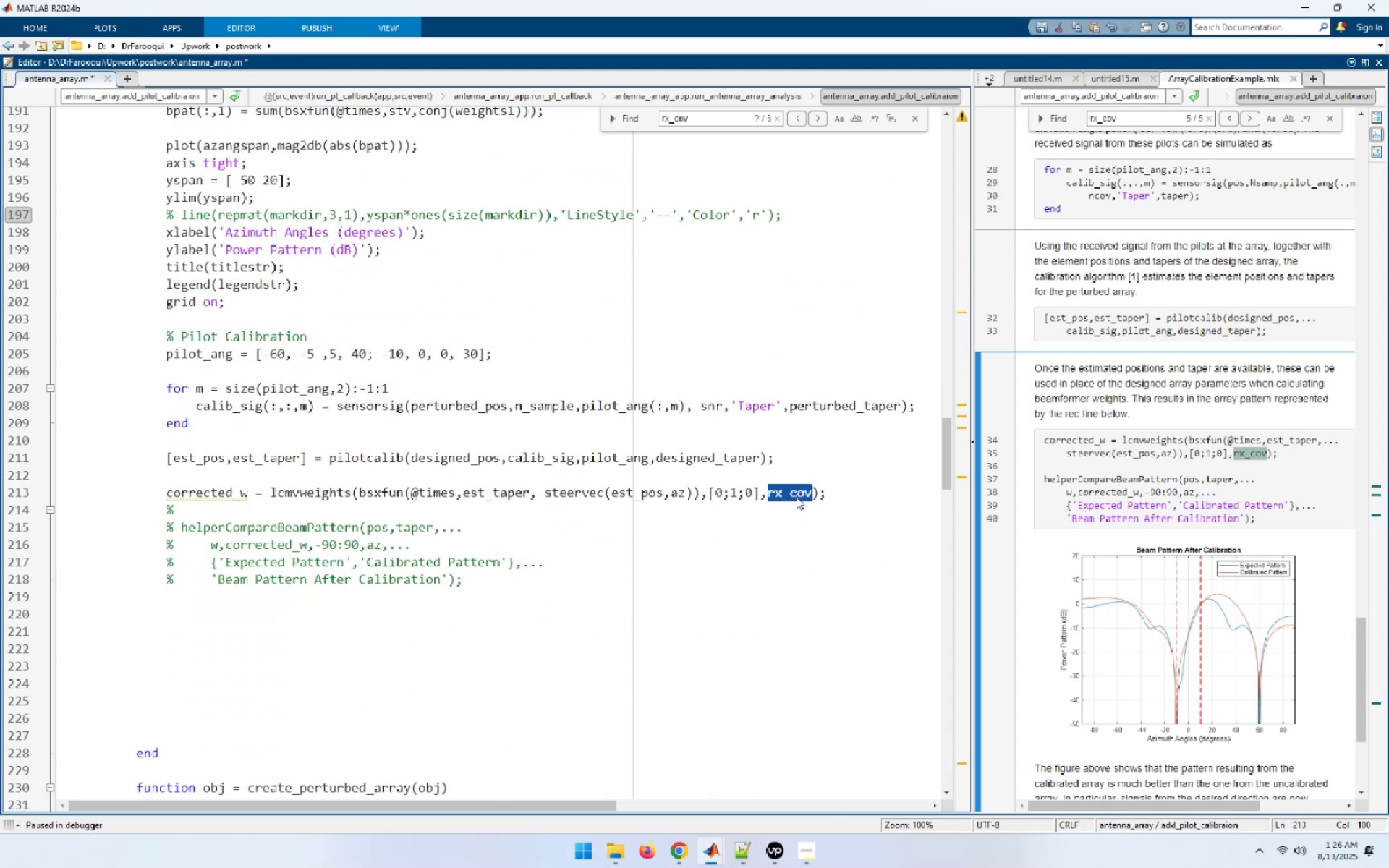 
key(Control+V)
 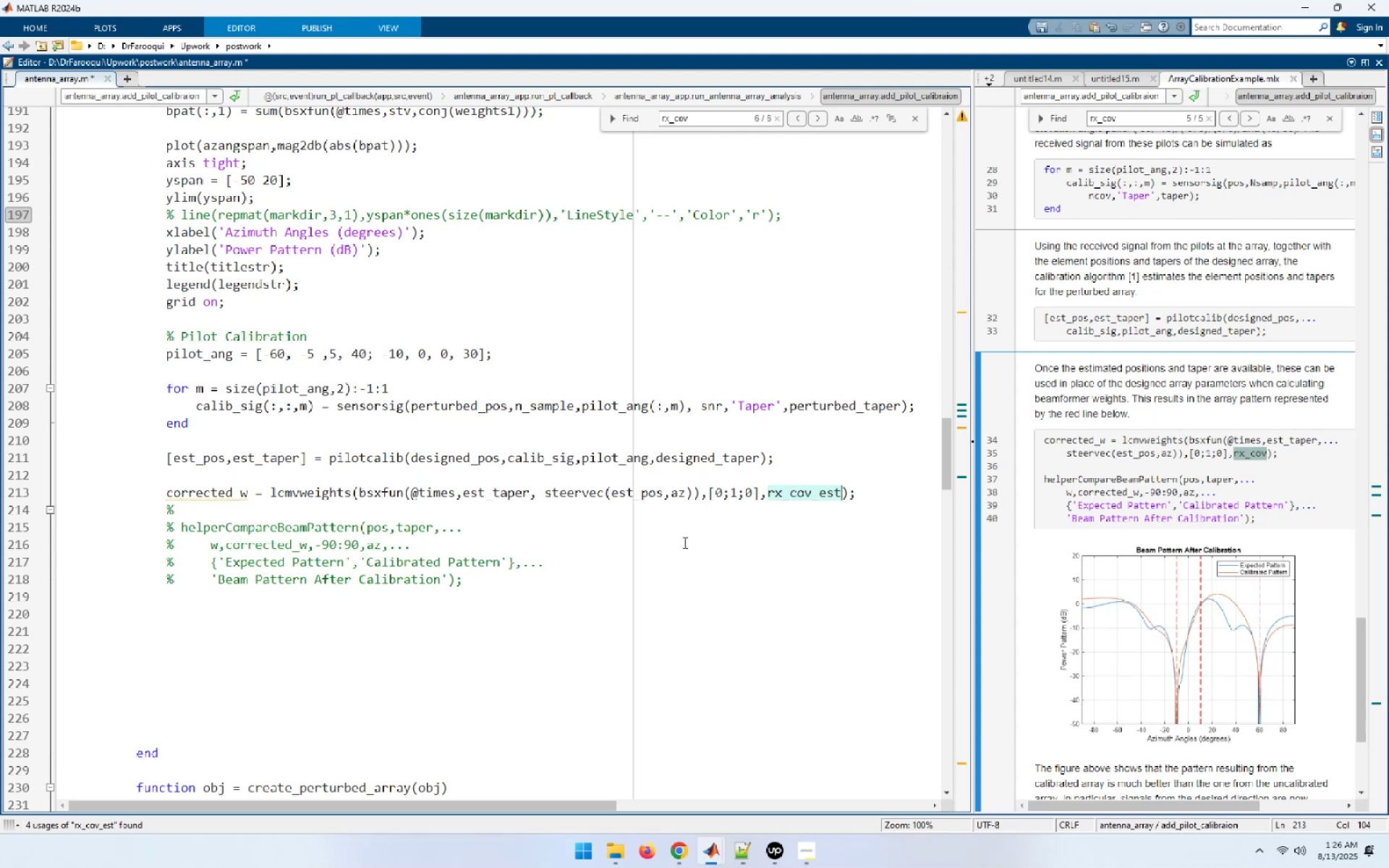 
wait(11.48)
 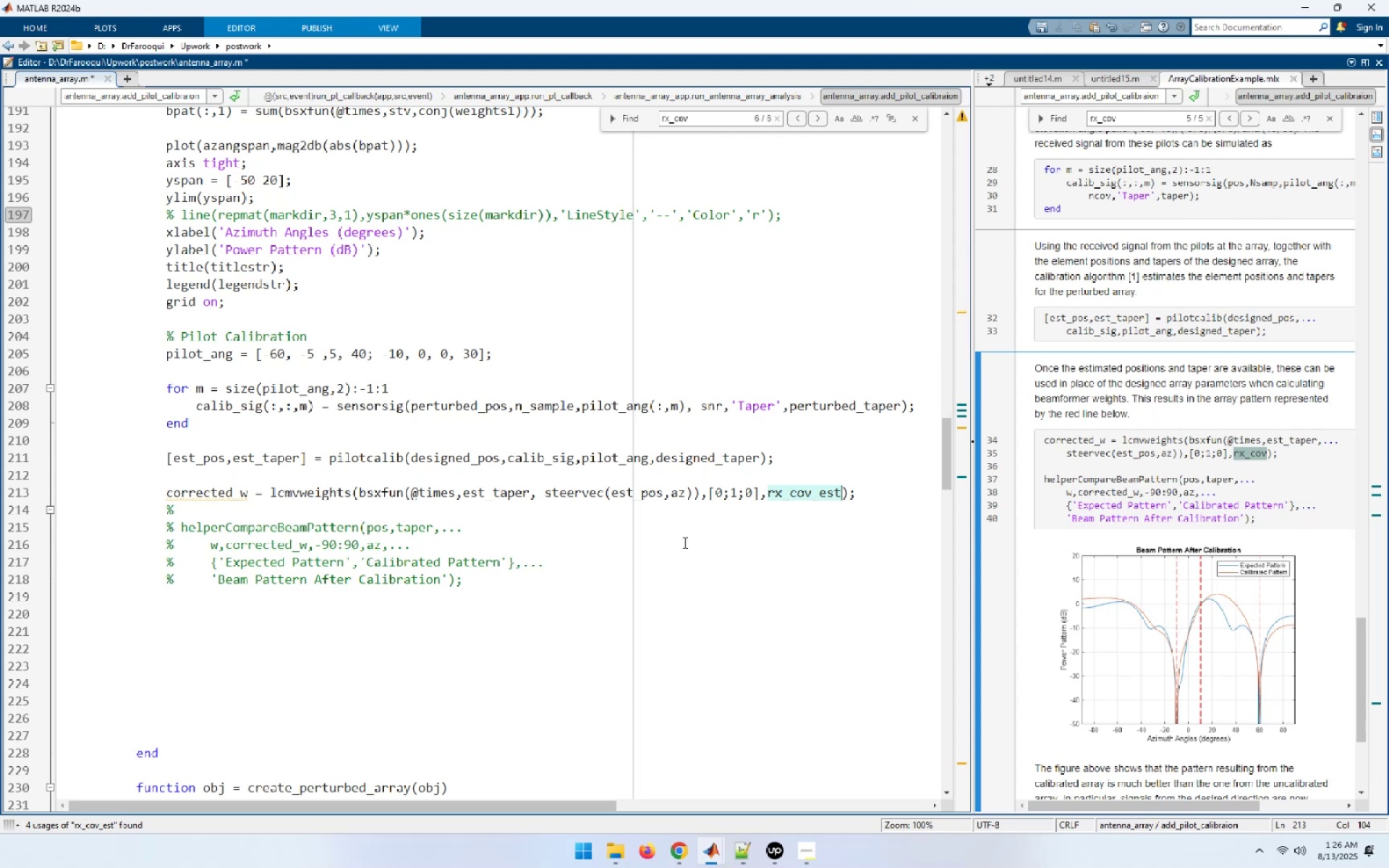 
left_click([1147, 480])
 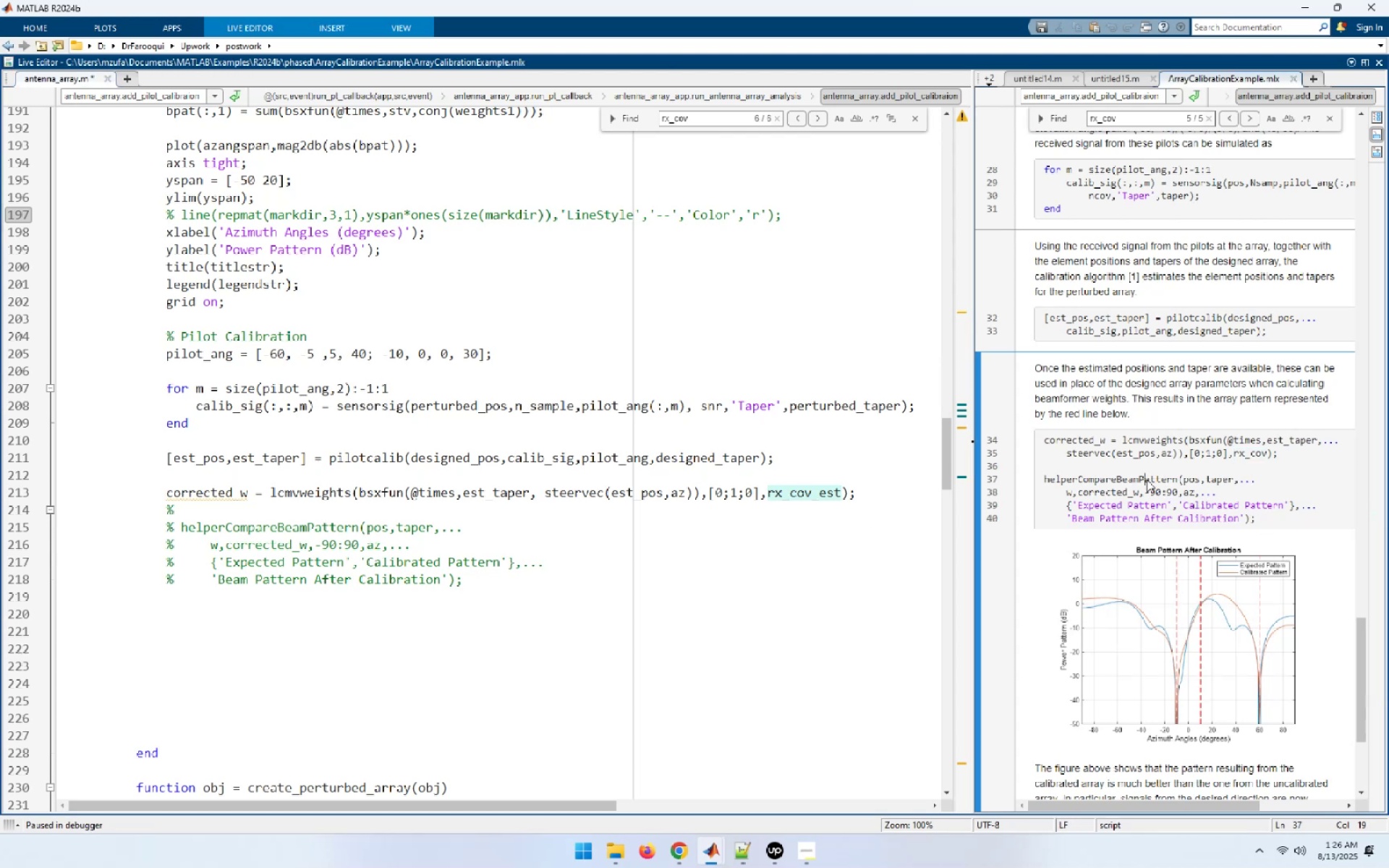 
key(Control+D)
 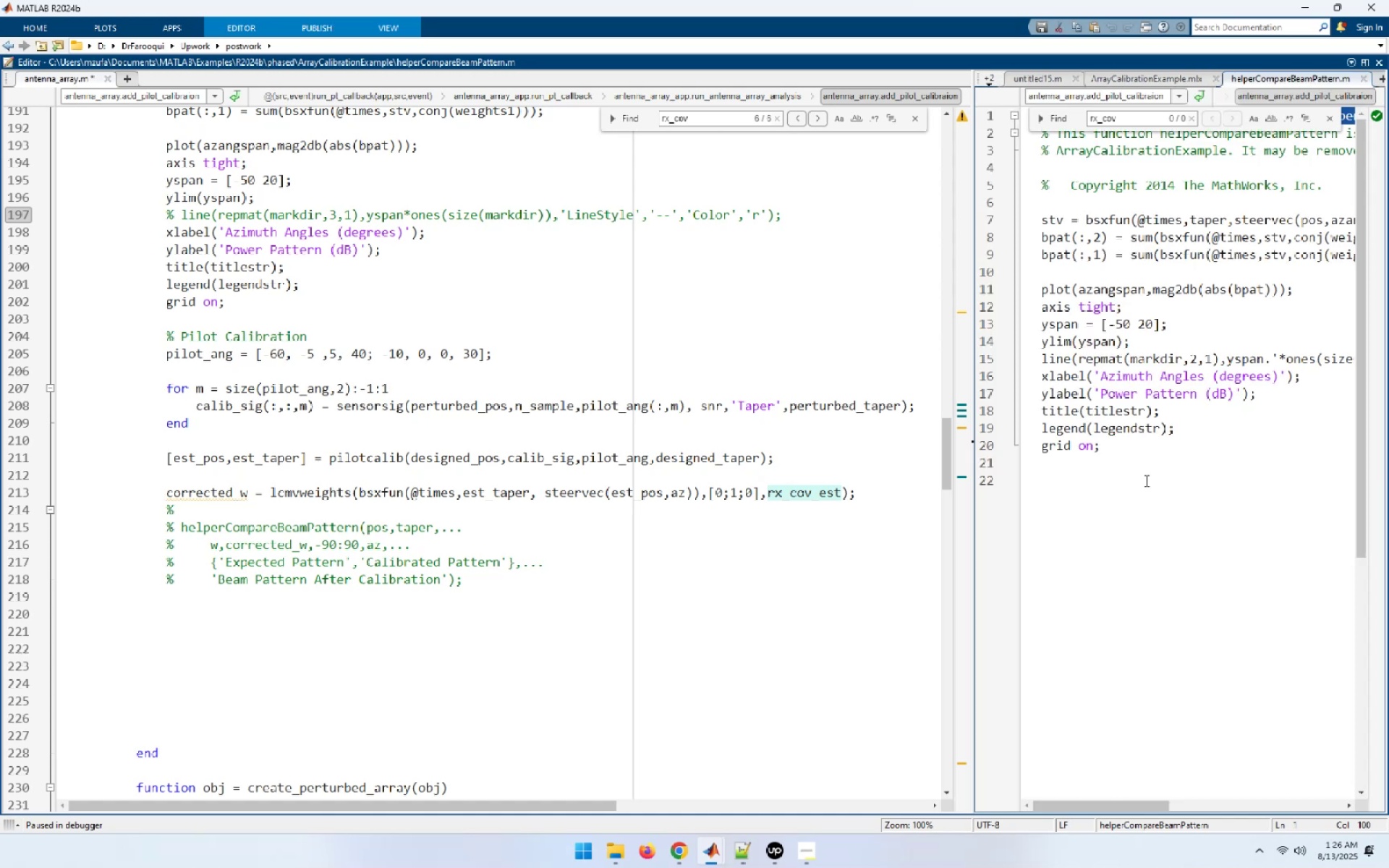 
wait(6.44)
 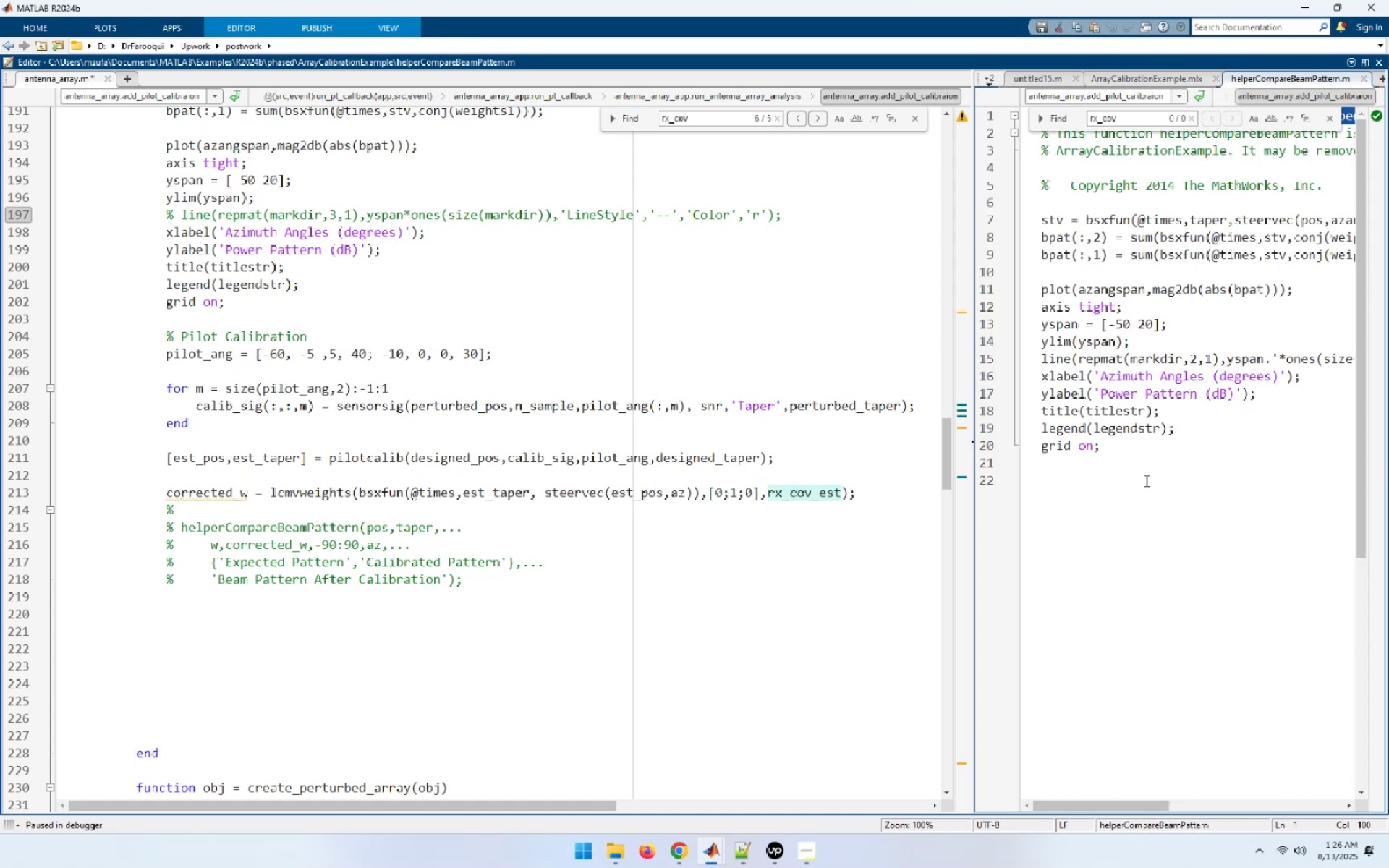 
left_click_drag(start_coordinate=[974, 576], to_coordinate=[637, 569])
 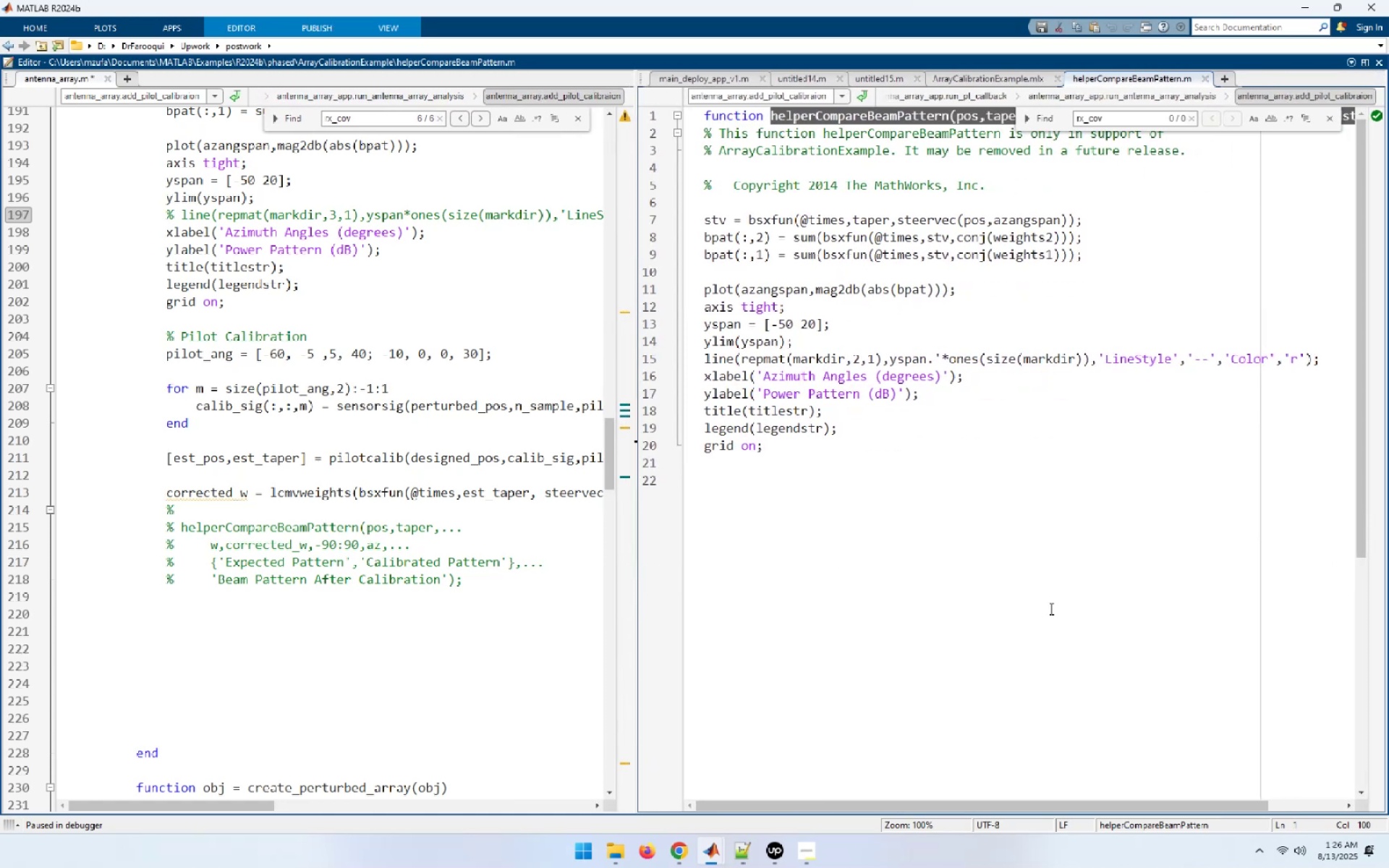 
scroll: coordinate [1050, 608], scroll_direction: up, amount: 5.0
 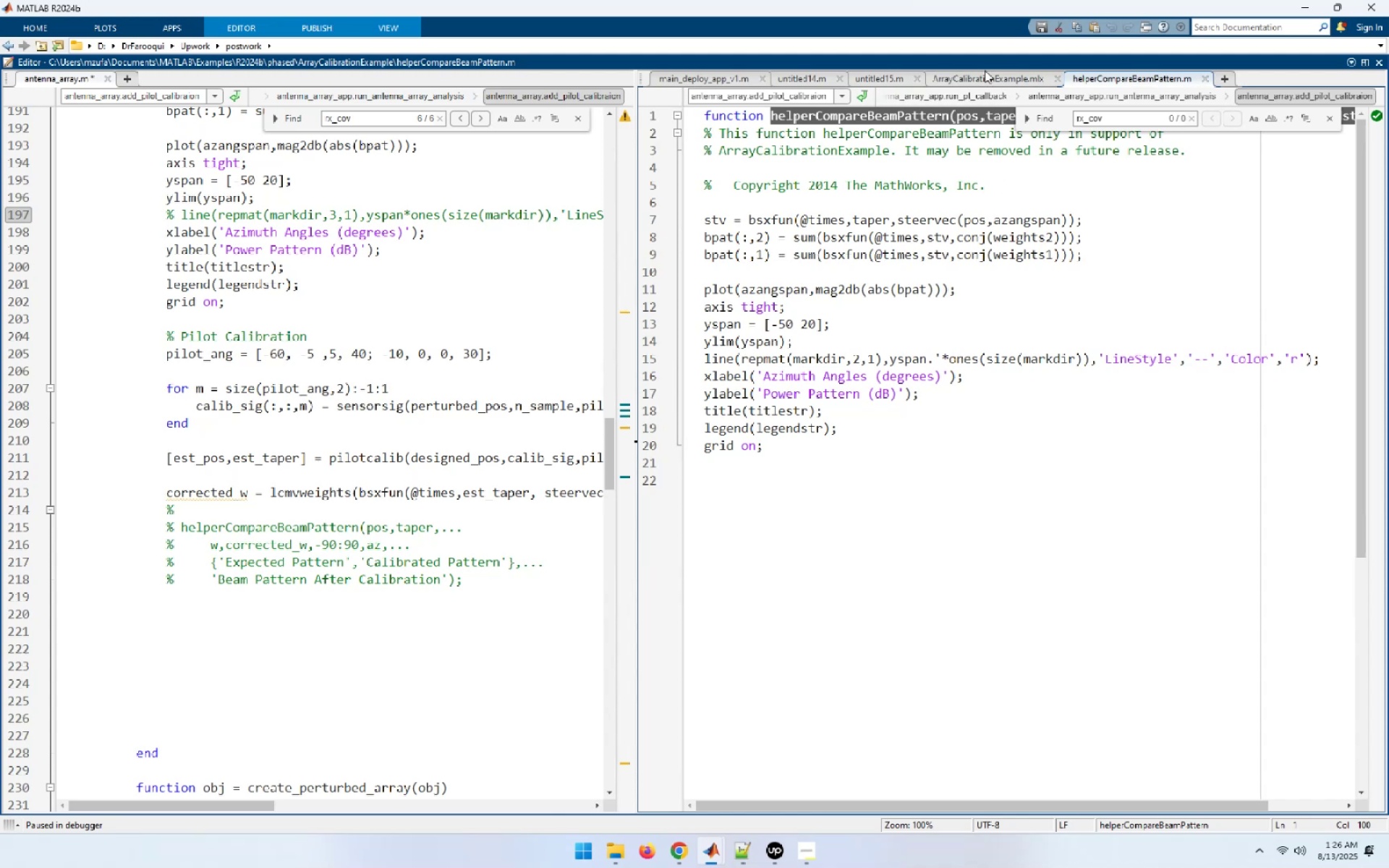 
left_click([982, 82])
 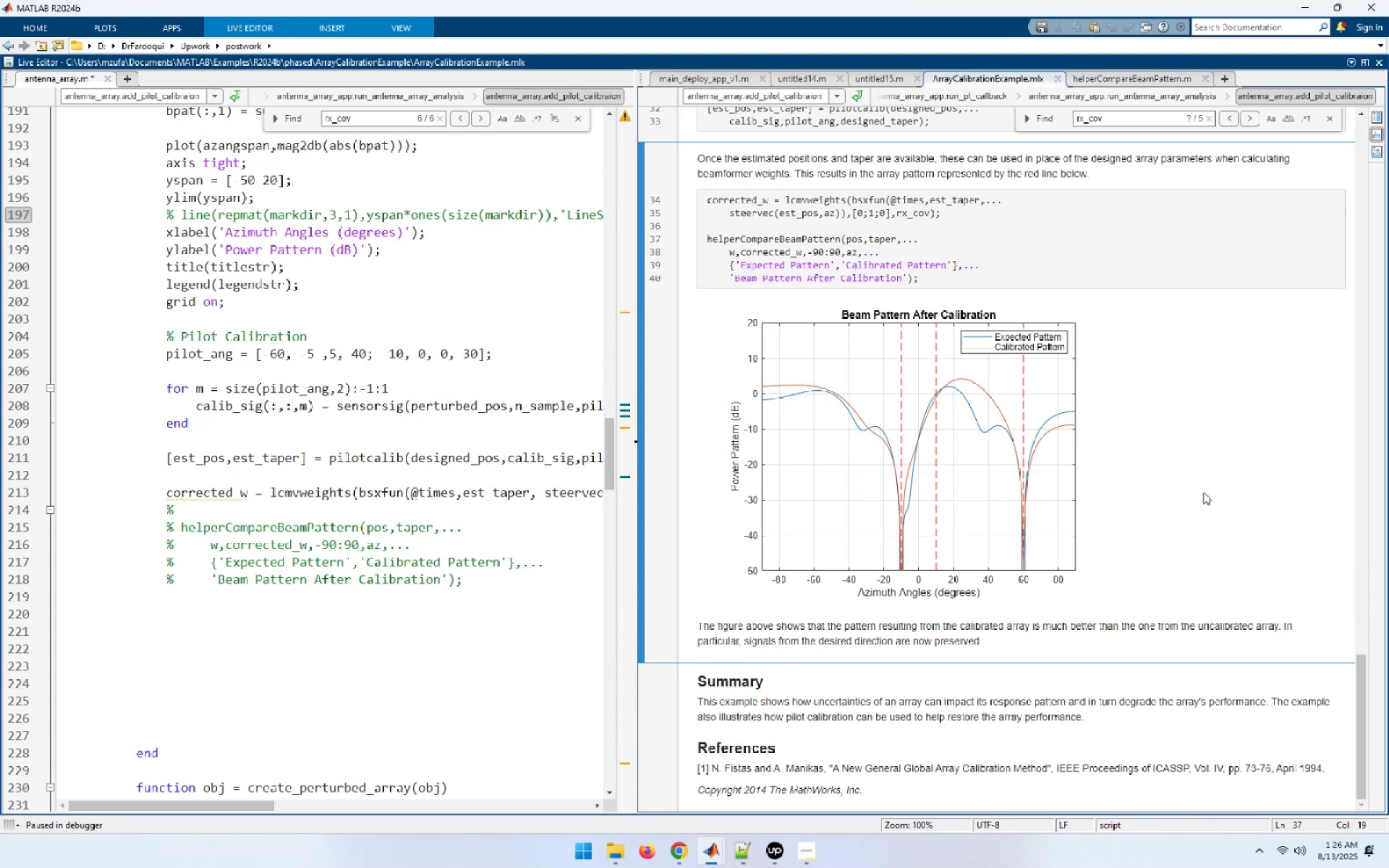 
scroll: coordinate [1203, 492], scroll_direction: up, amount: 2.0
 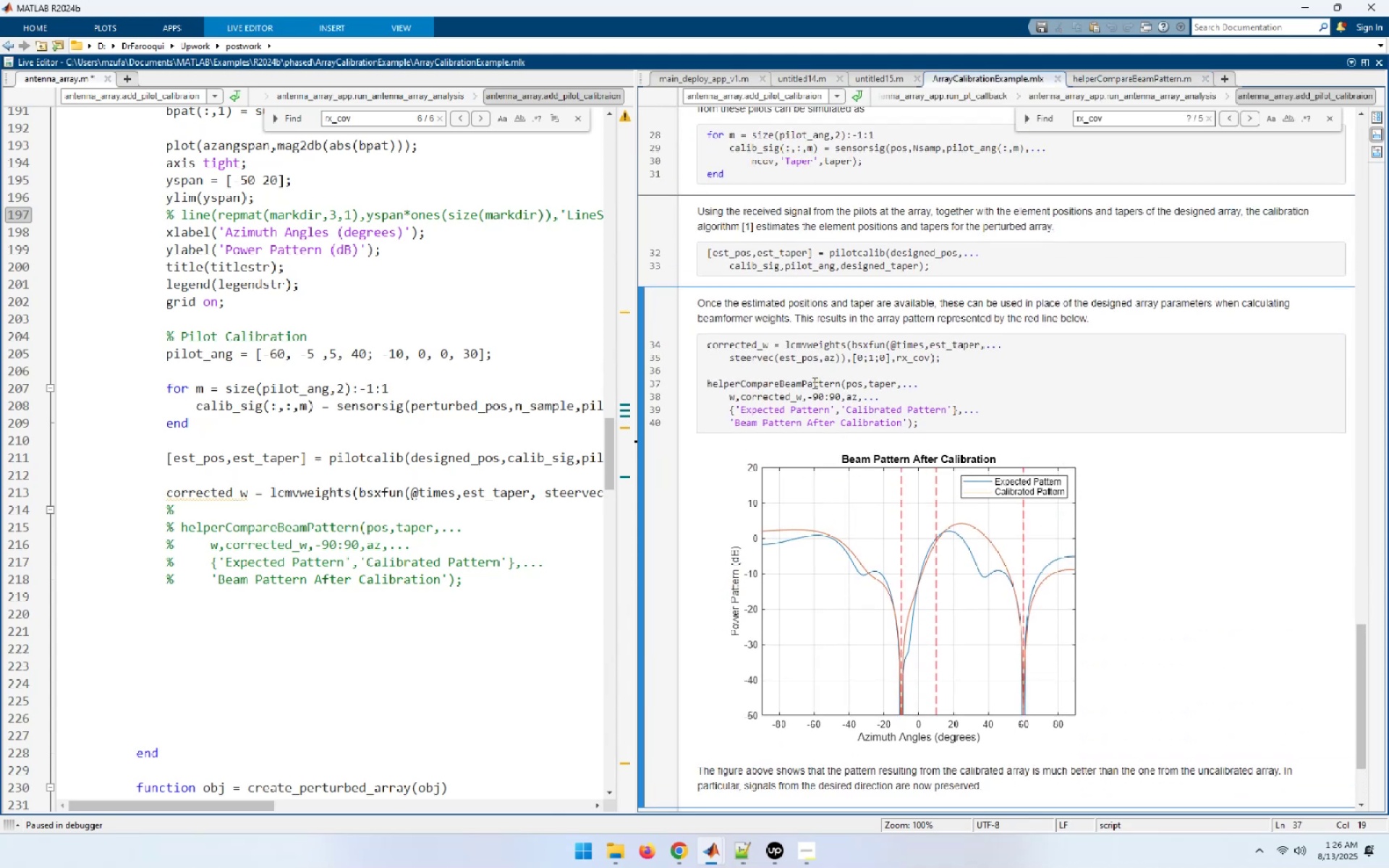 
double_click([813, 380])
 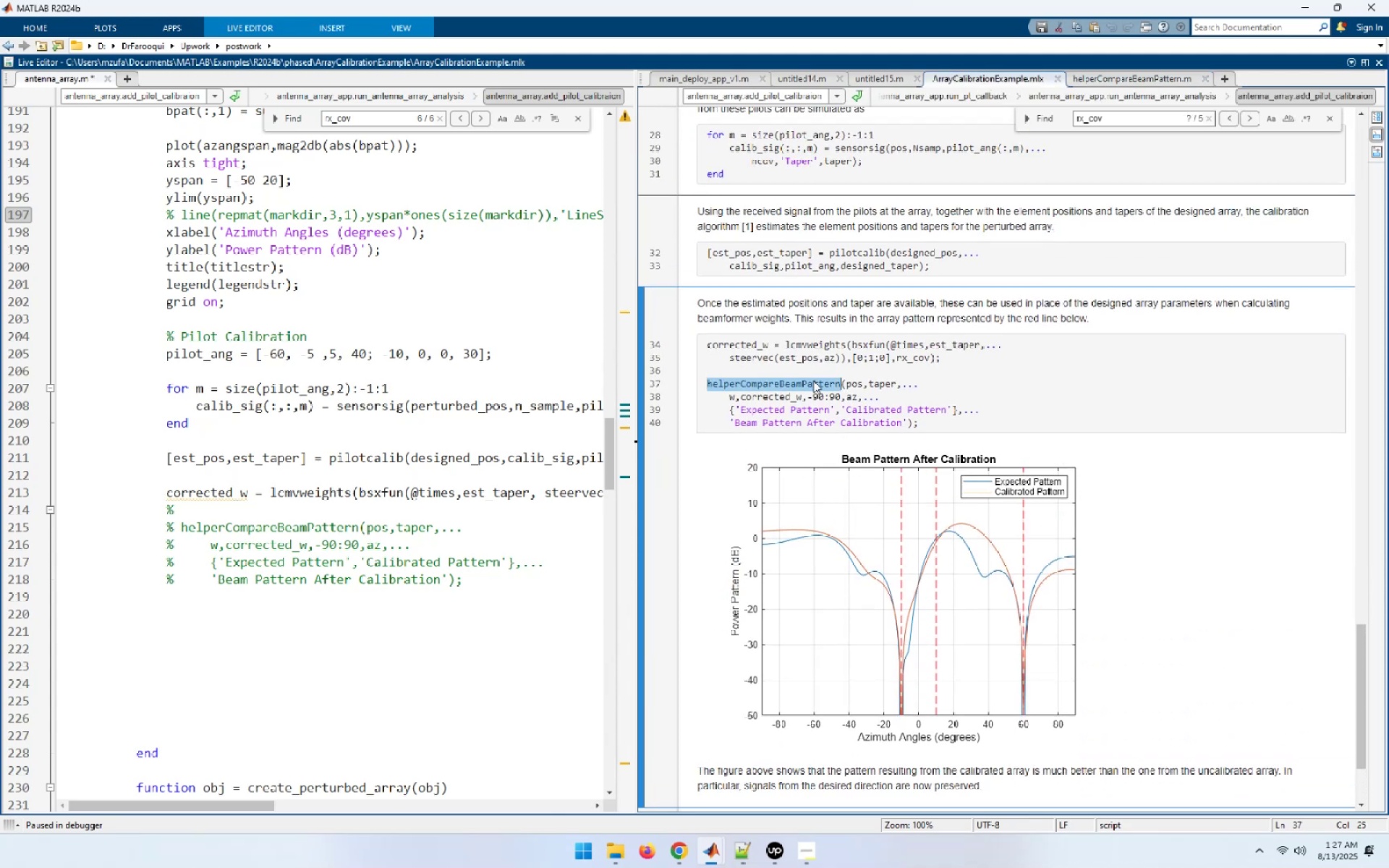 
key(Control+C)
 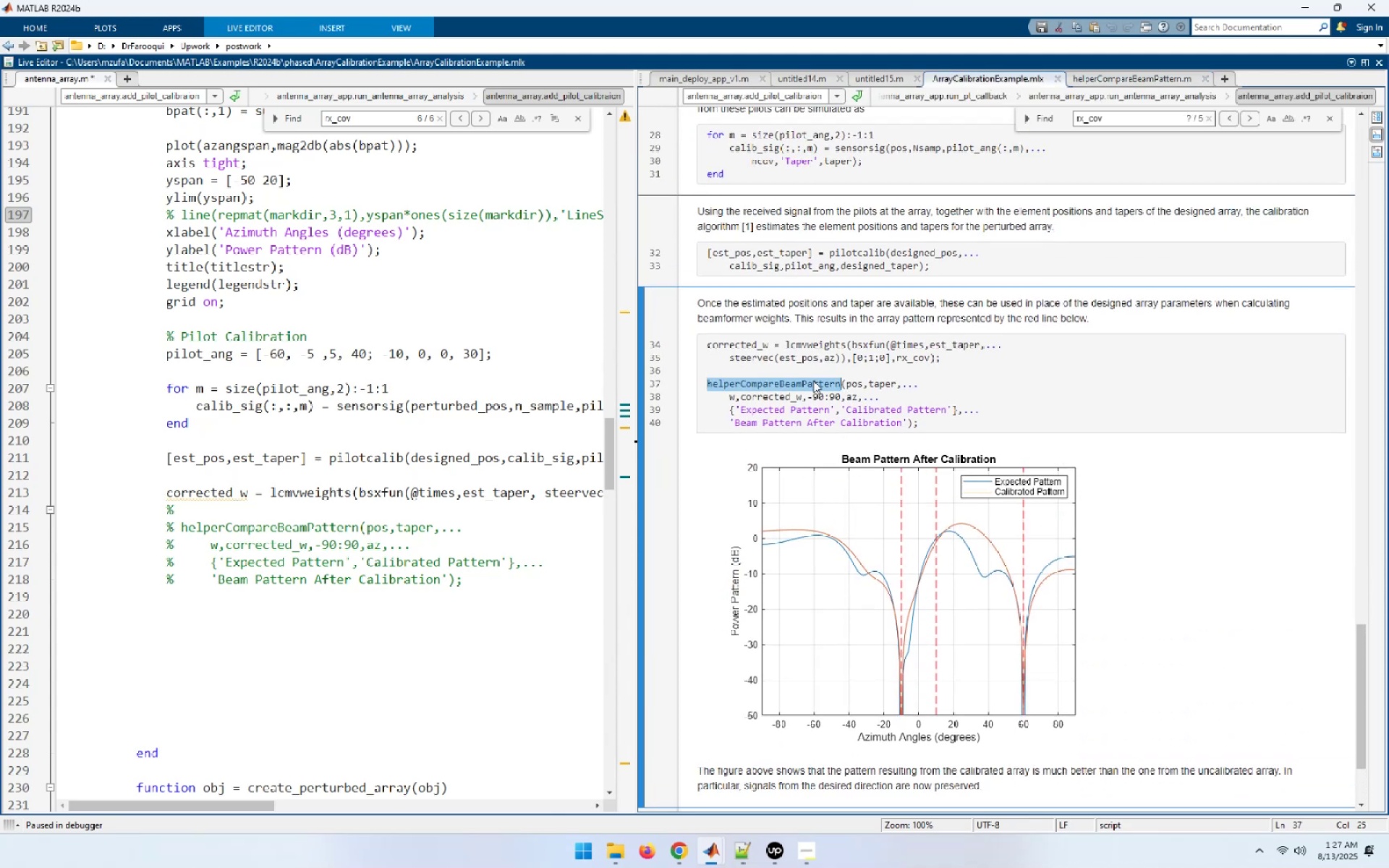 
key(Control+F)
 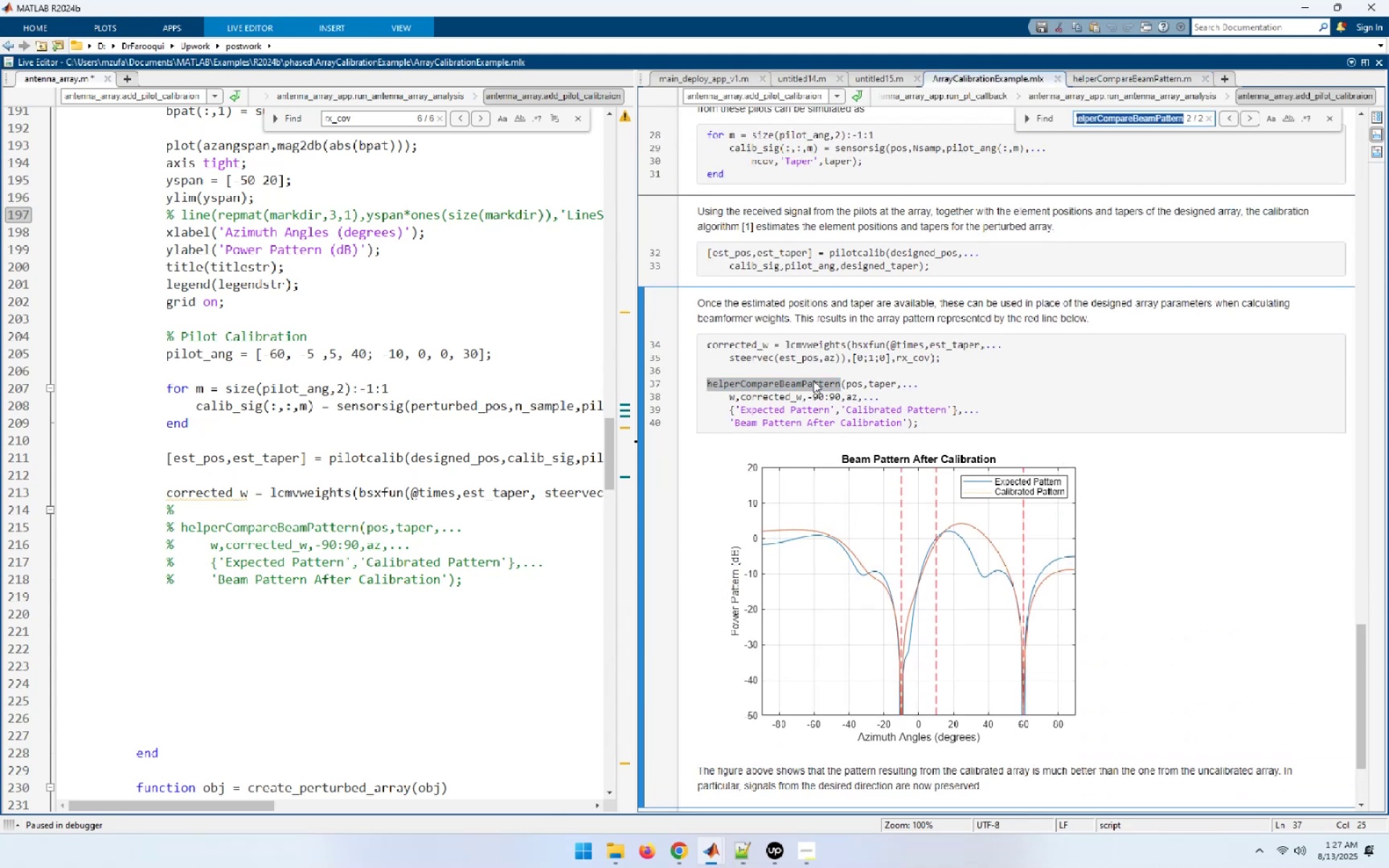 
key(Control+V)
 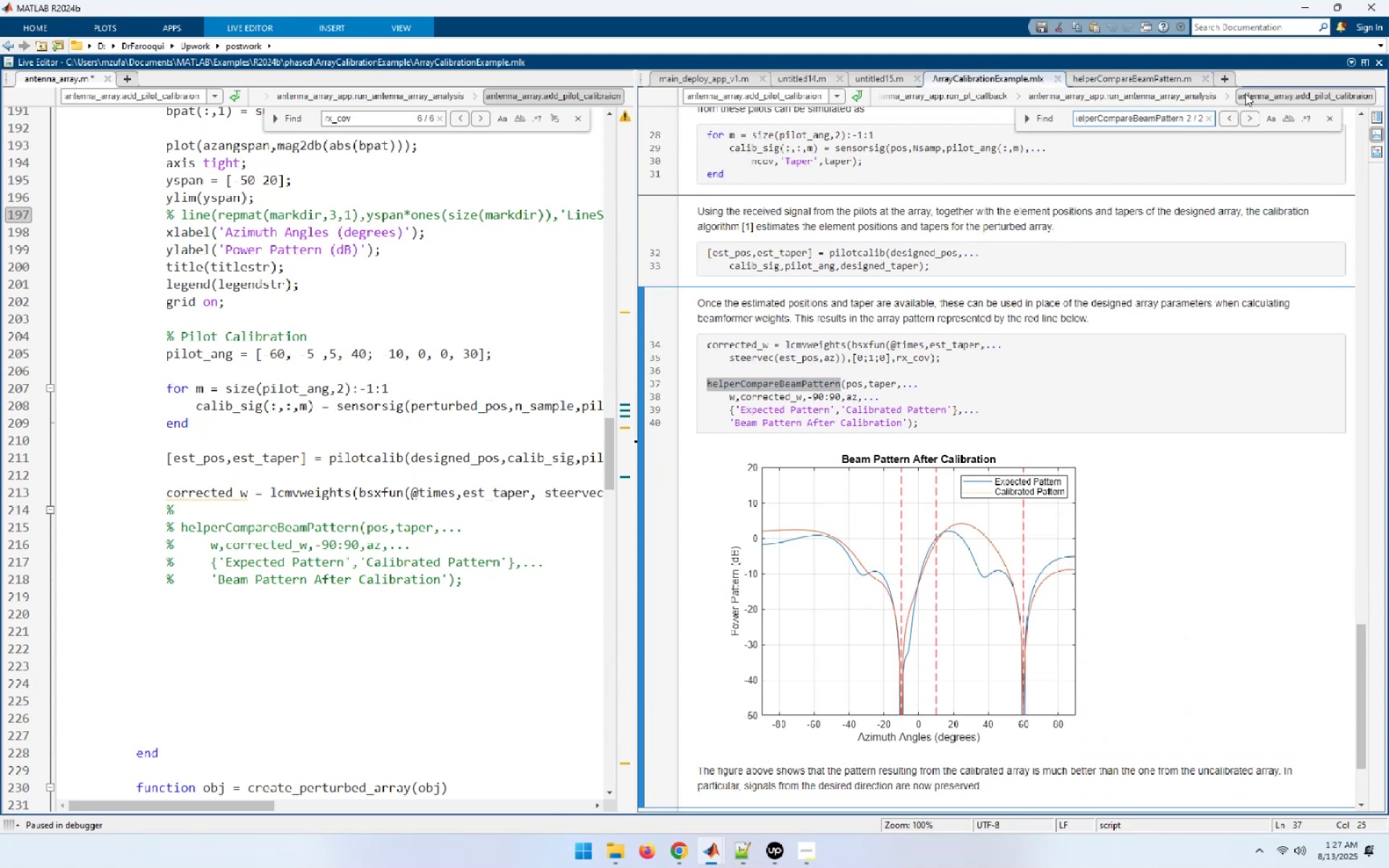 
left_click([1254, 120])
 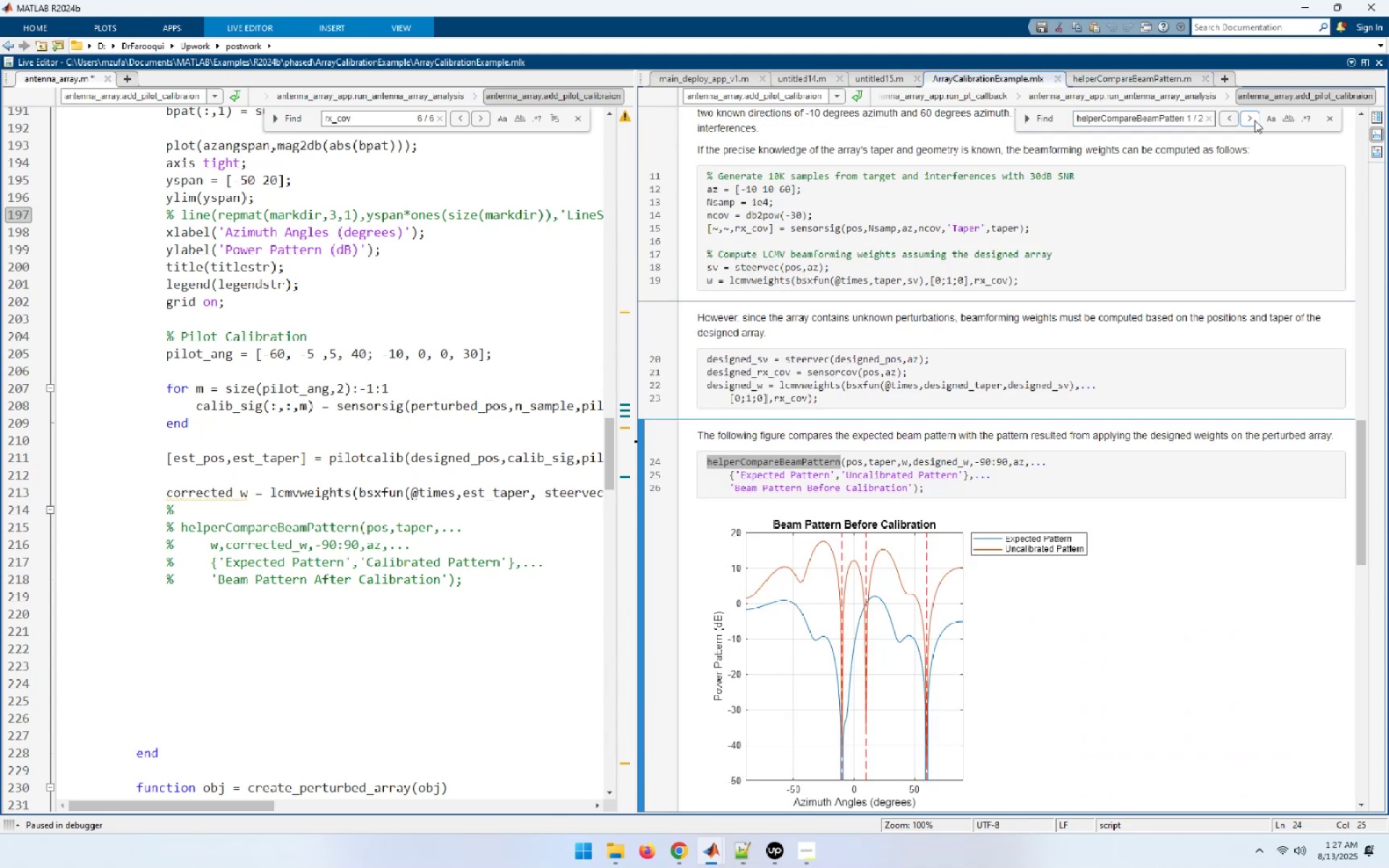 
left_click([1254, 120])
 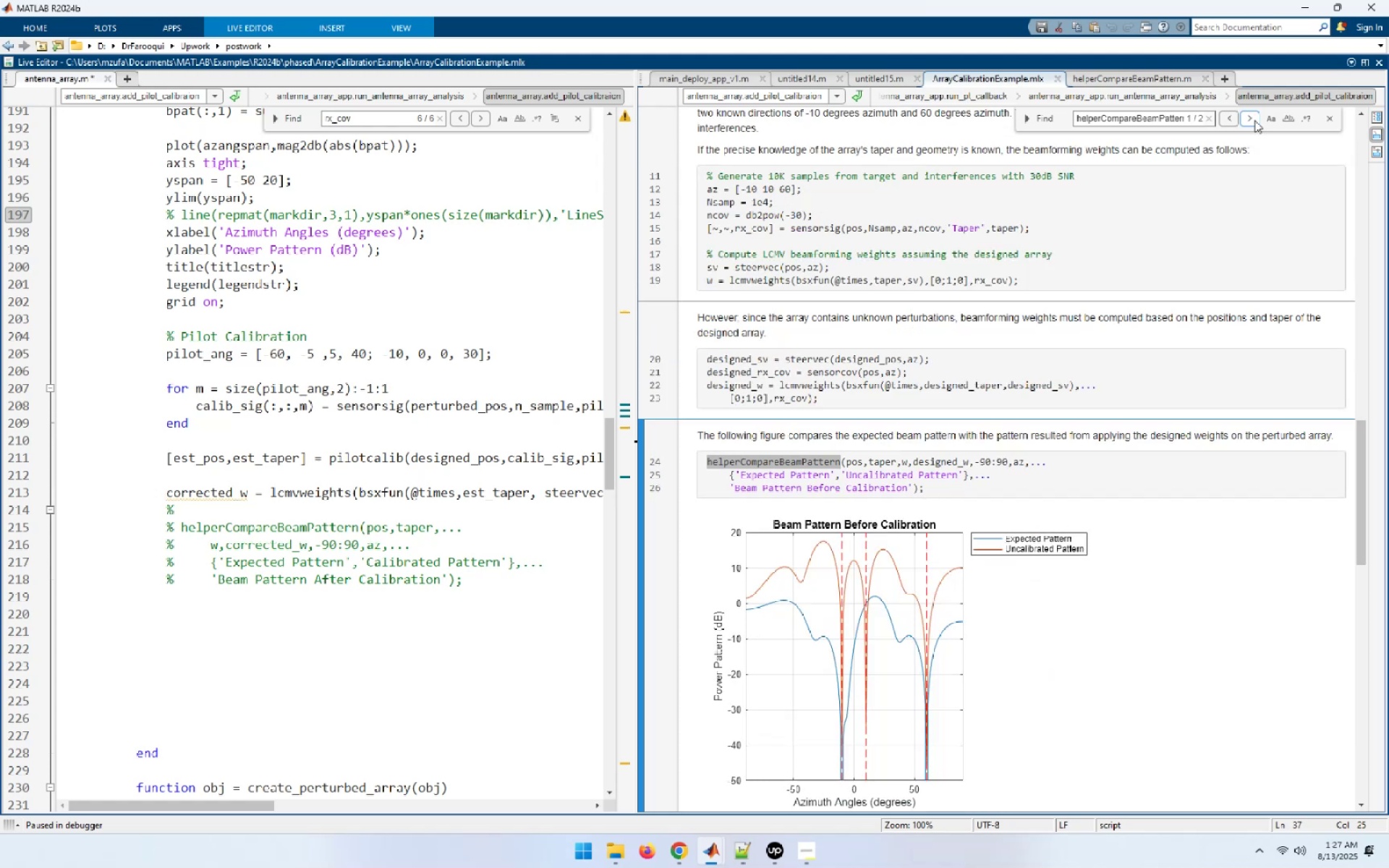 
double_click([1254, 120])
 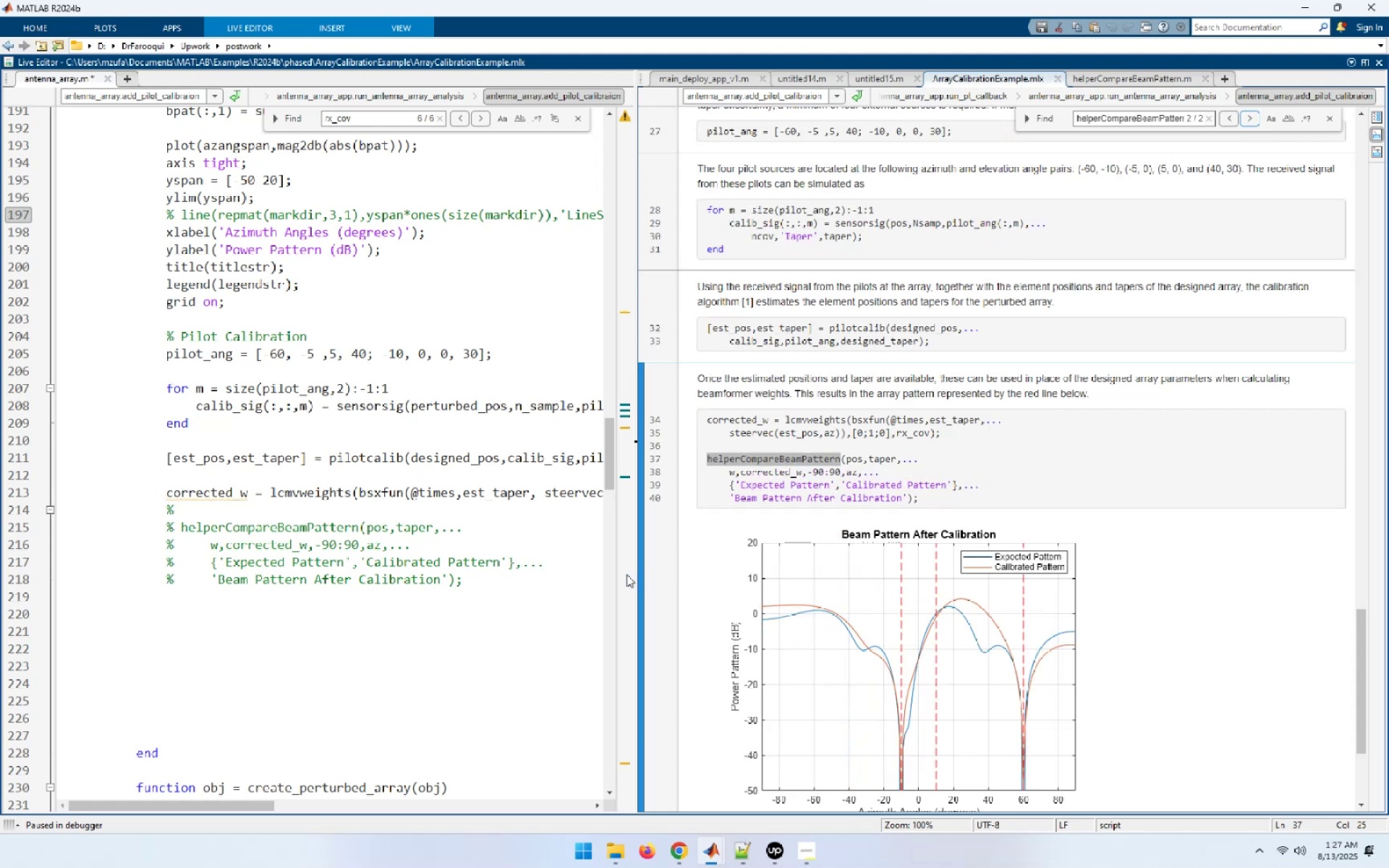 
left_click_drag(start_coordinate=[635, 572], to_coordinate=[960, 568])
 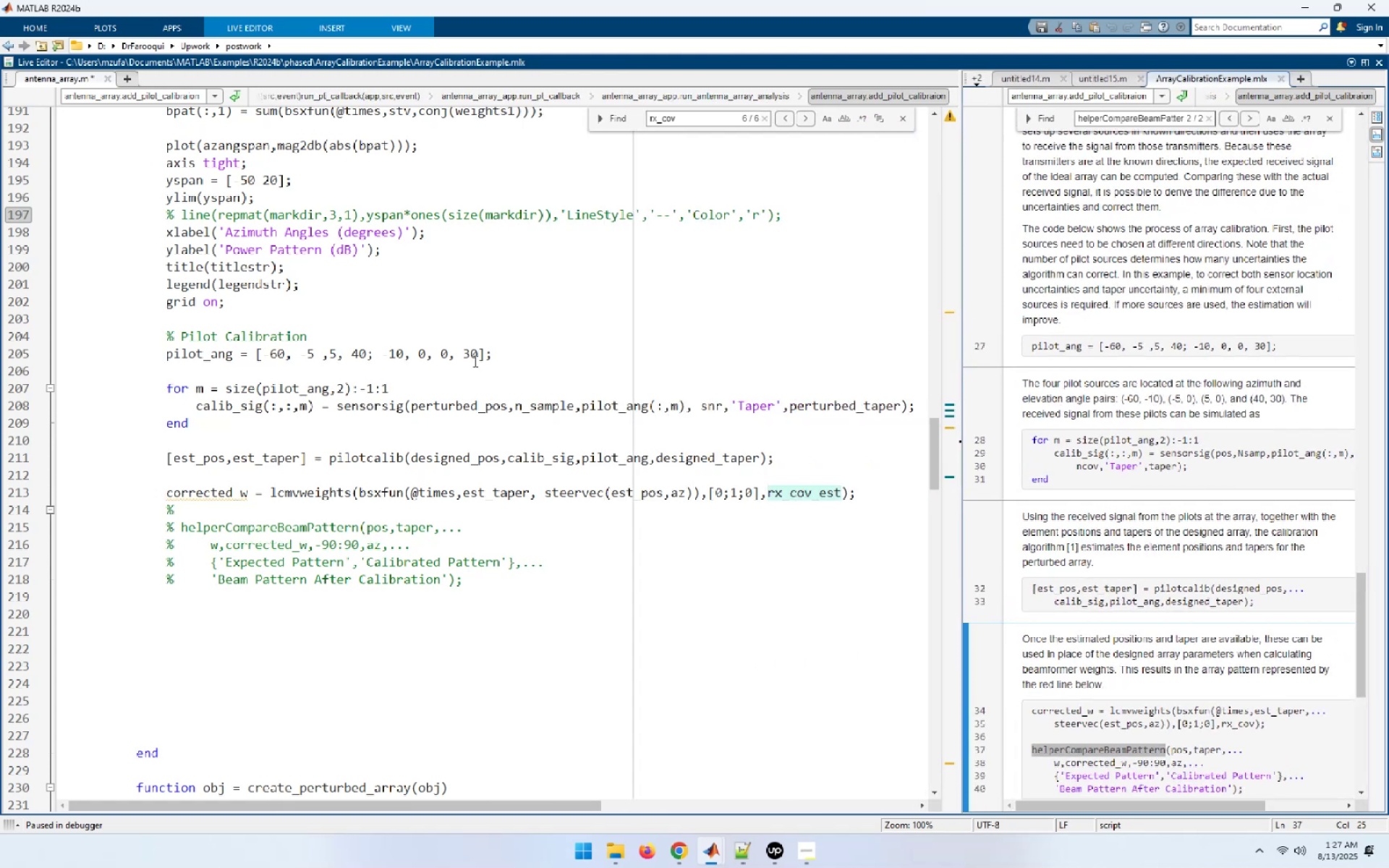 
scroll: coordinate [474, 361], scroll_direction: up, amount: 4.0
 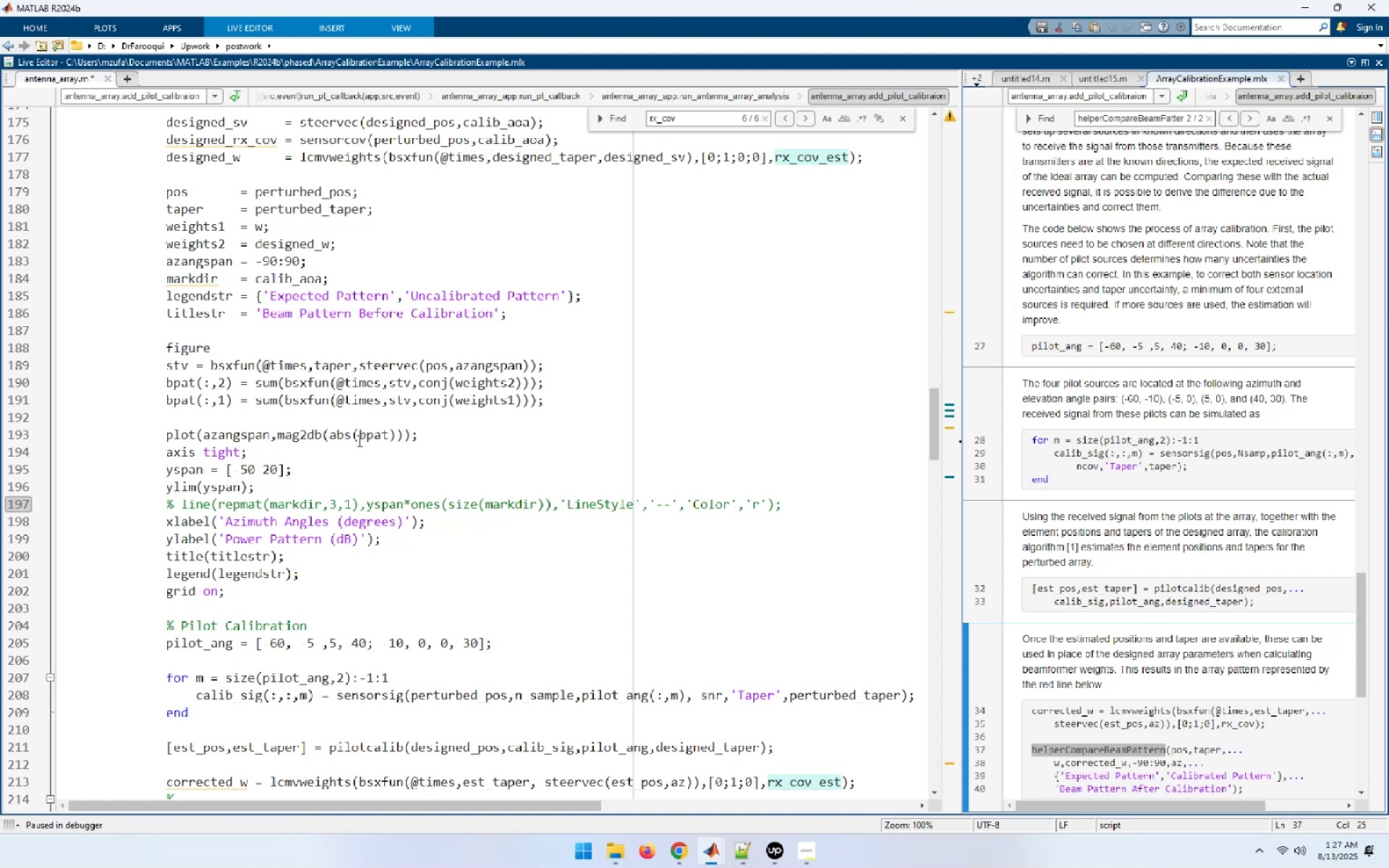 
left_click_drag(start_coordinate=[234, 589], to_coordinate=[105, 195])
 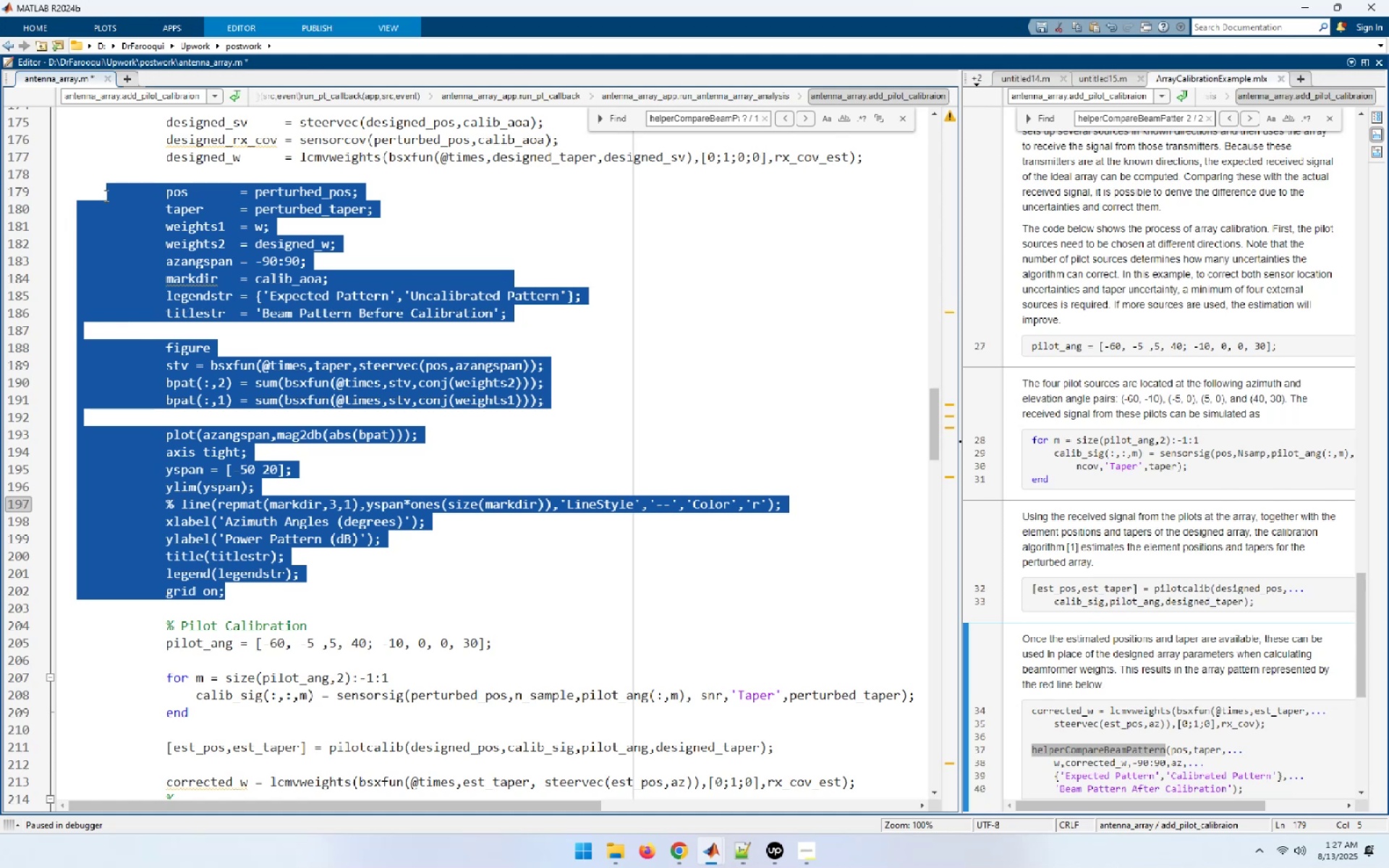 
wait(21.7)
 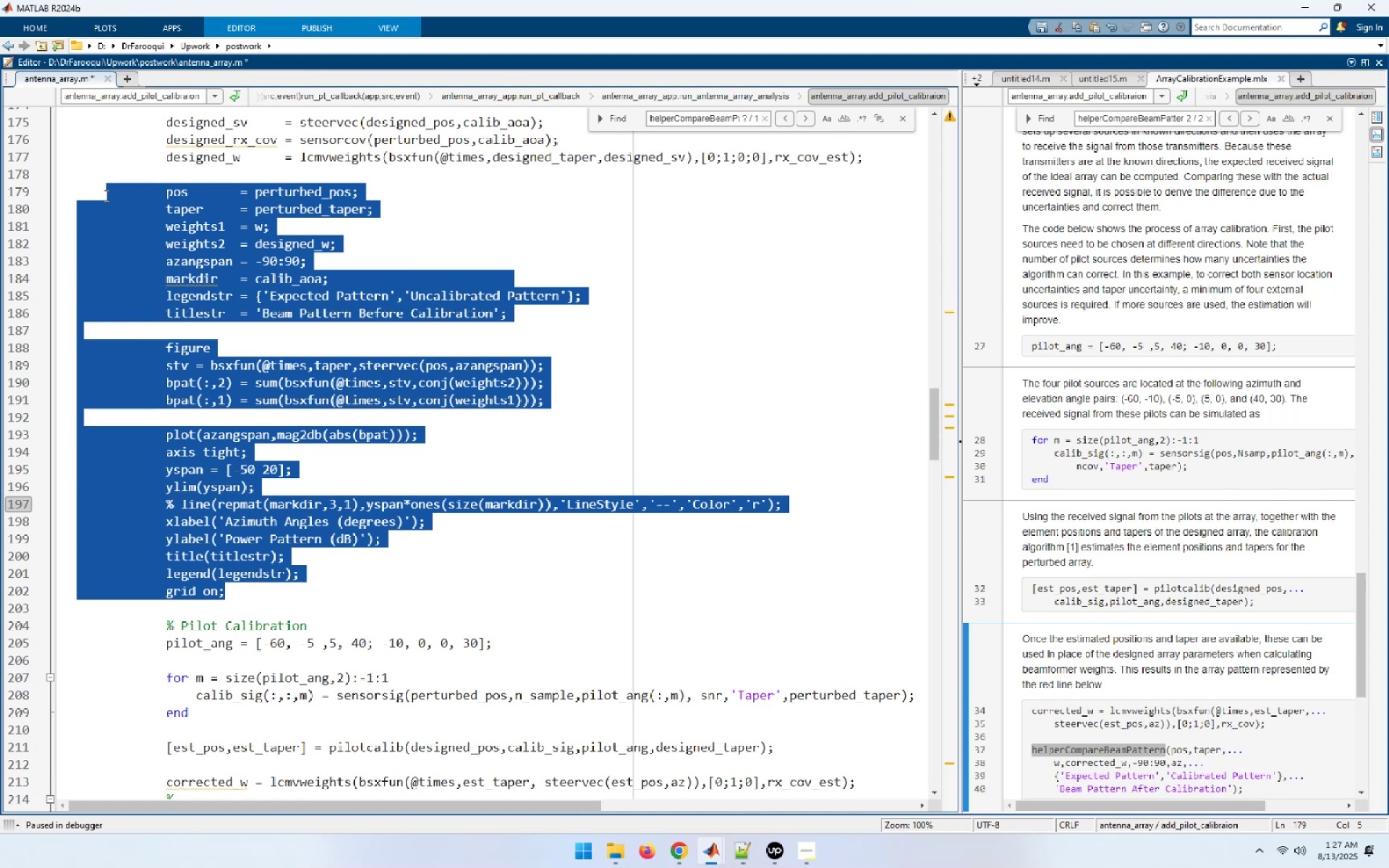 
left_click([457, 581])
 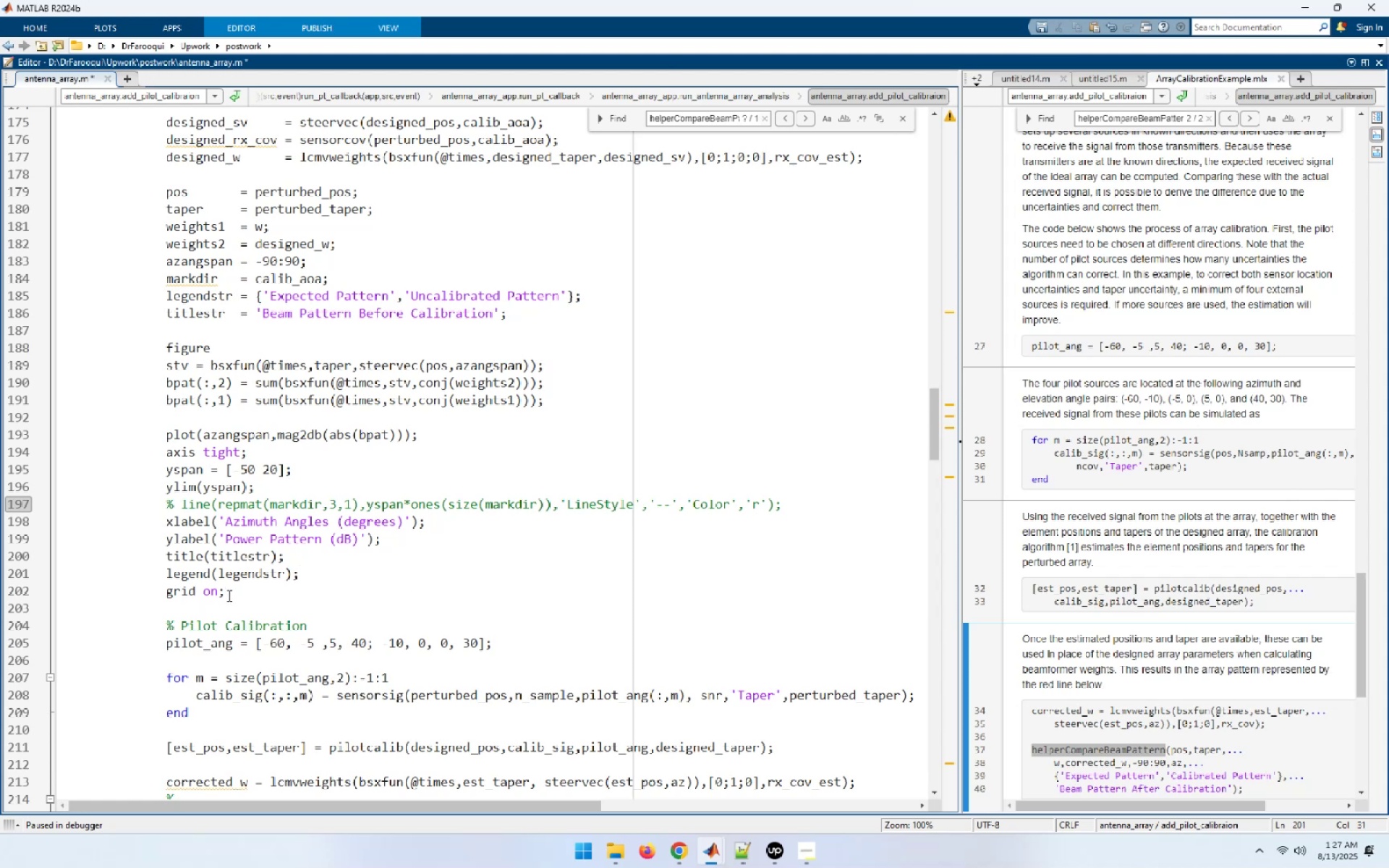 
left_click_drag(start_coordinate=[228, 595], to_coordinate=[44, 330])
 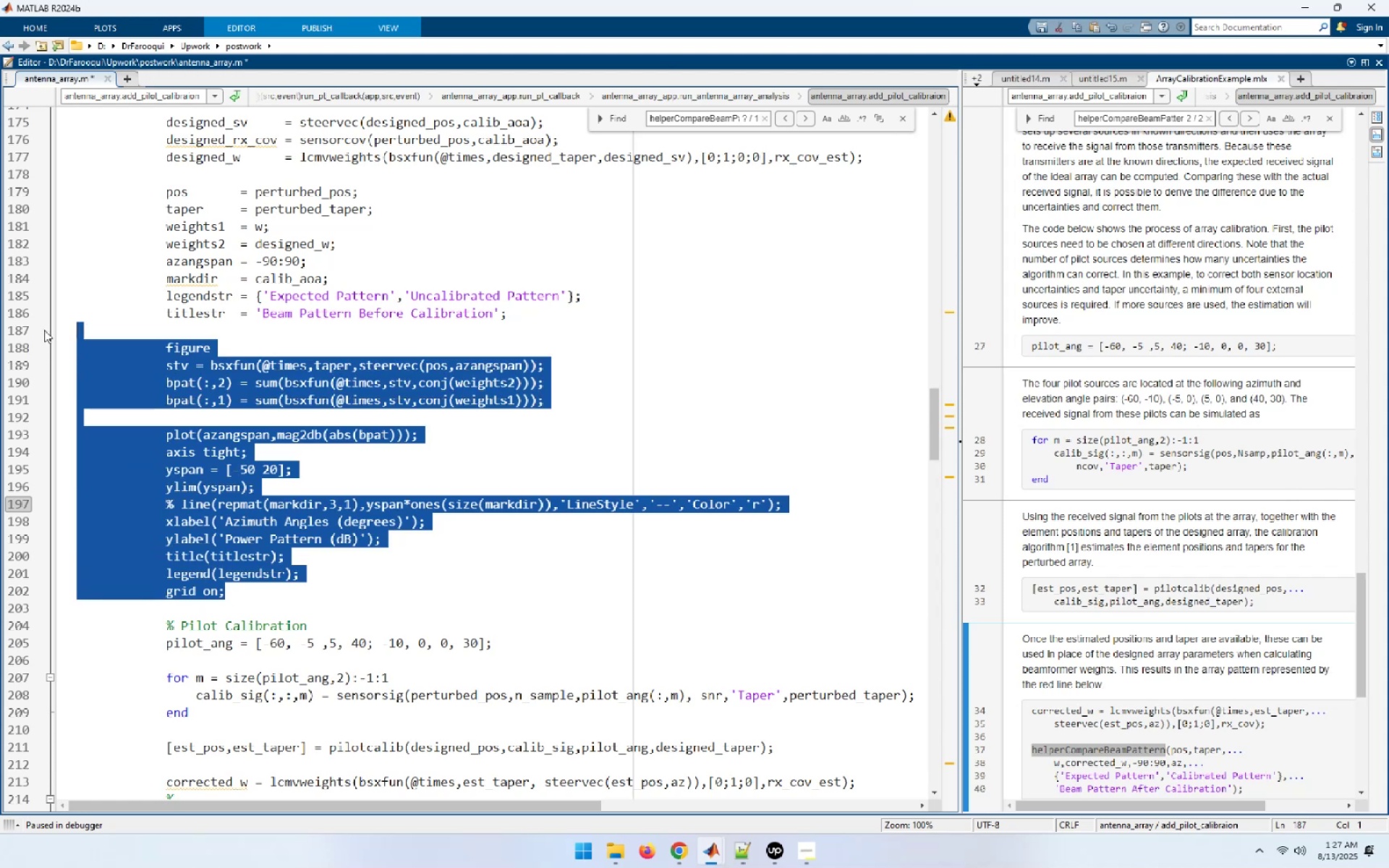 
hold_key(key=ControlLeft, duration=1.52)
 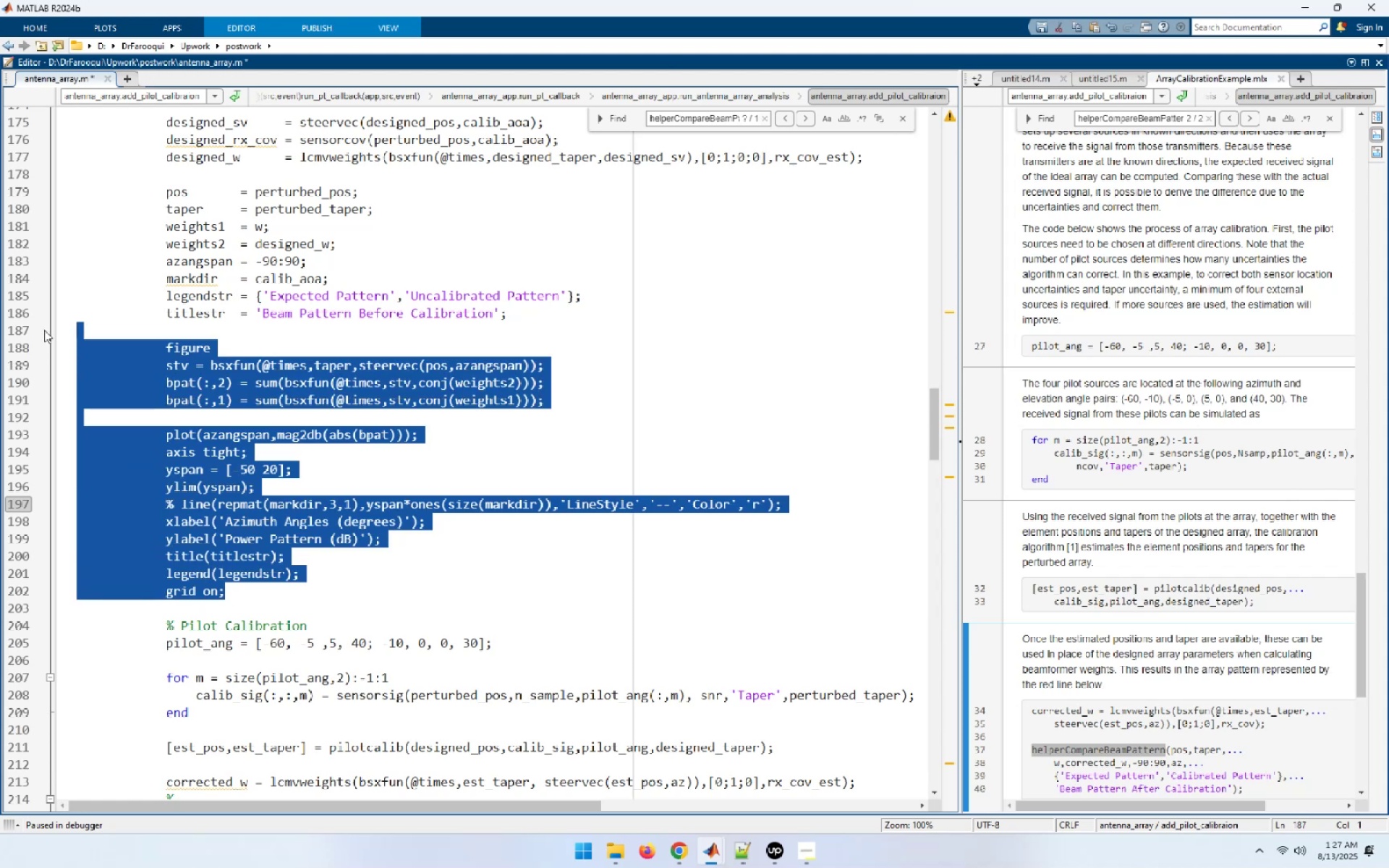 
key(Control+X)
 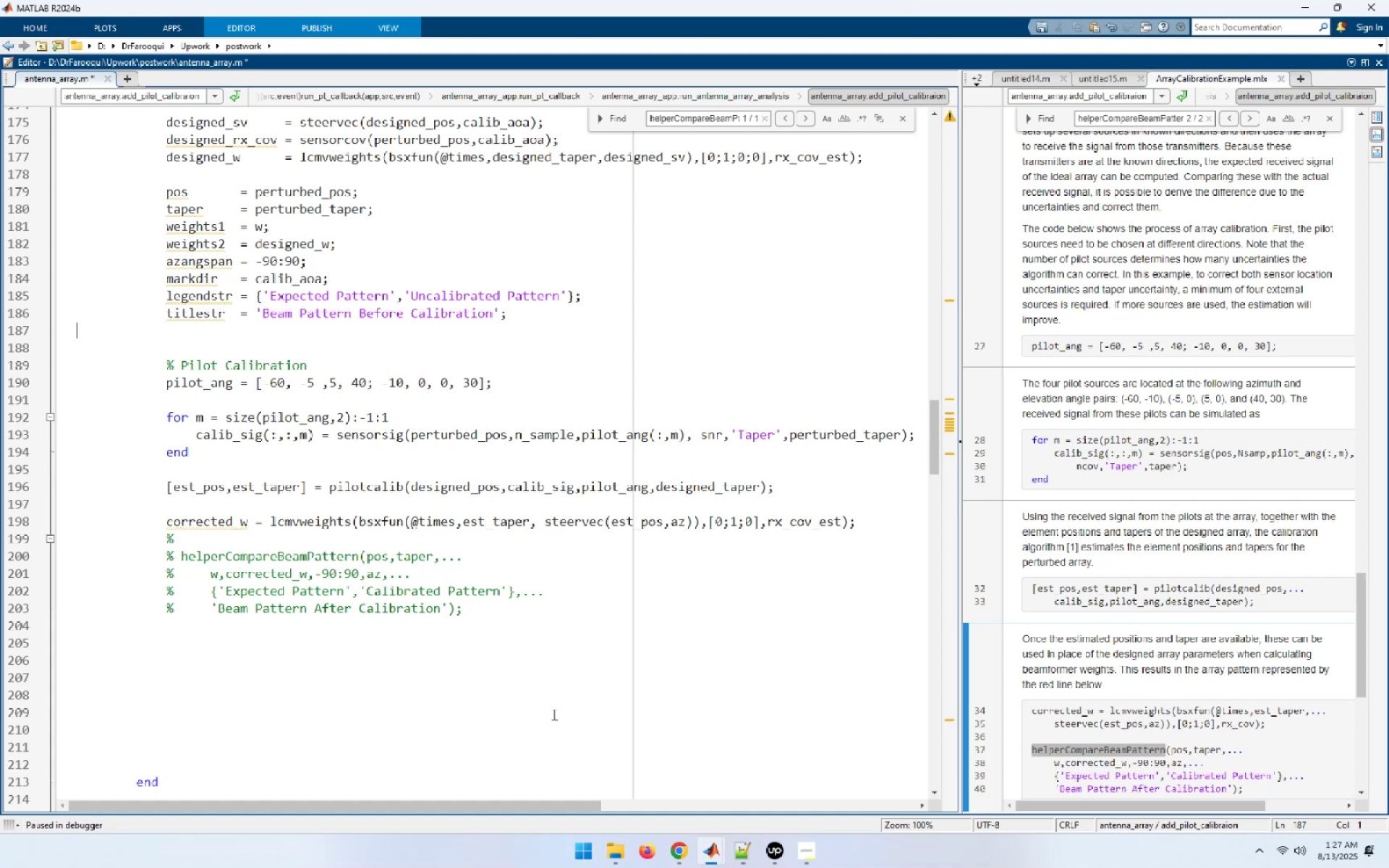 
left_click([485, 616])
 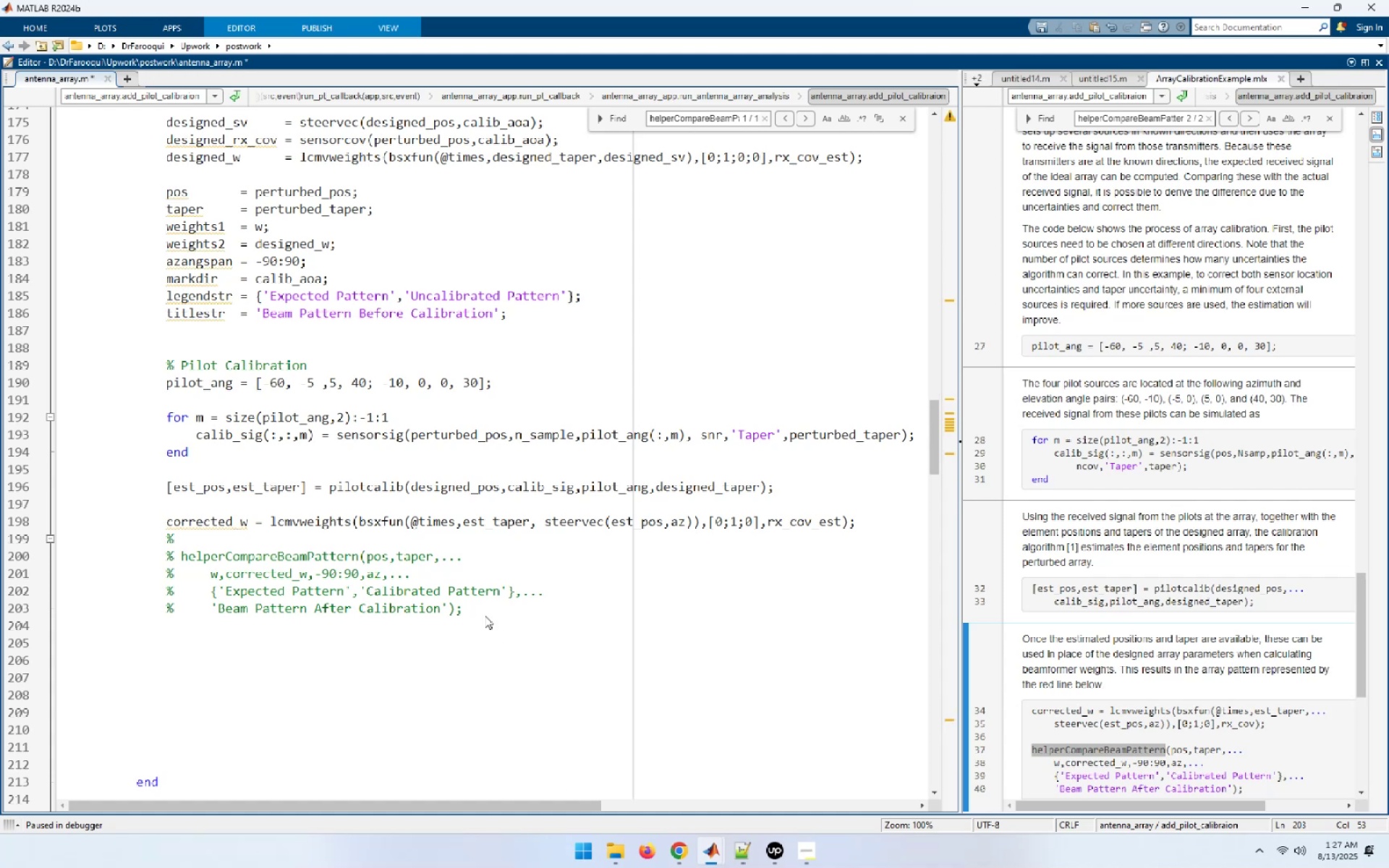 
key(End)
 